 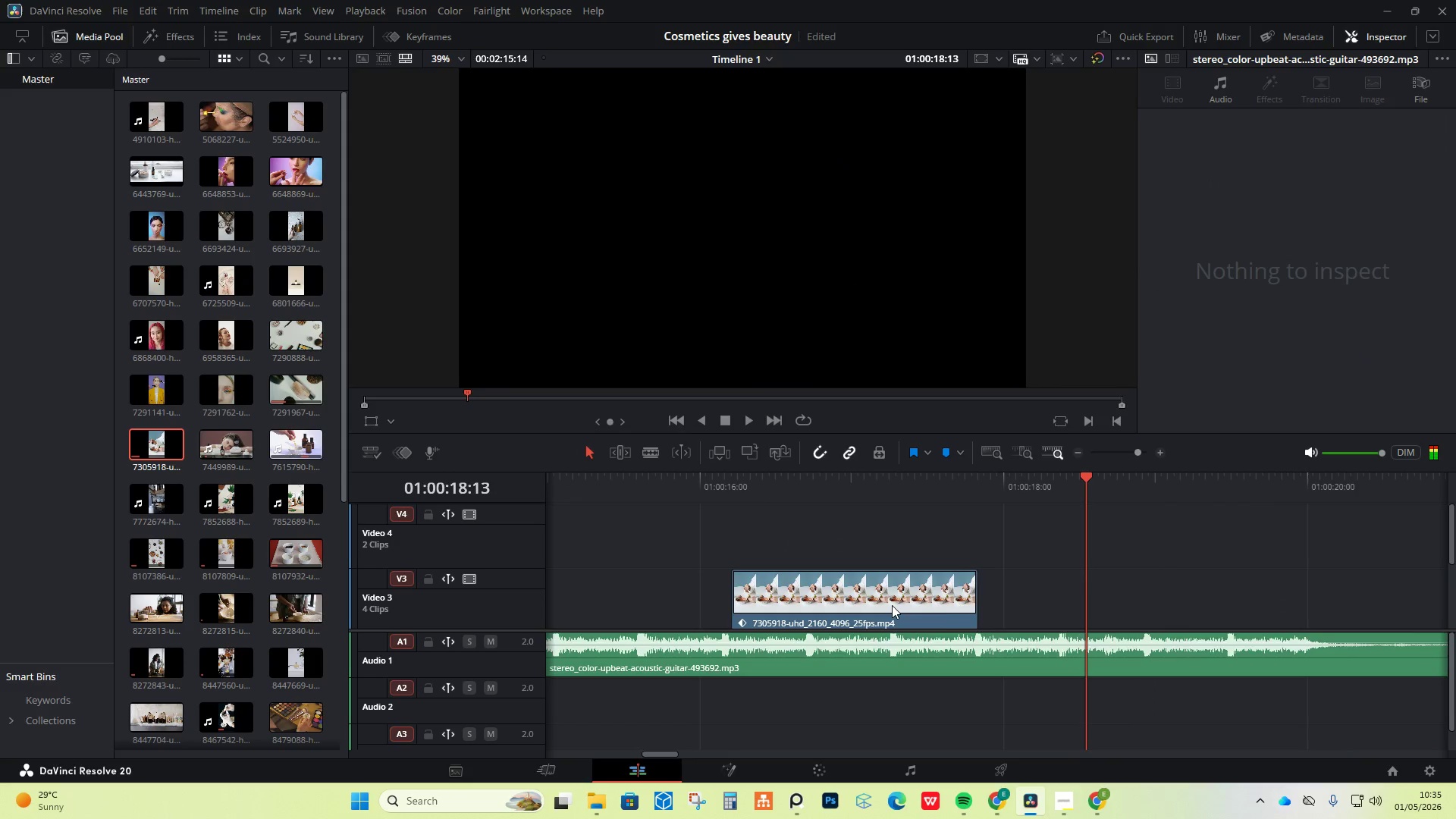 
hold_key(key=AltLeft, duration=3.47)
scroll: coordinate [1030, 621], scroll_direction: down, amount: 12.0
 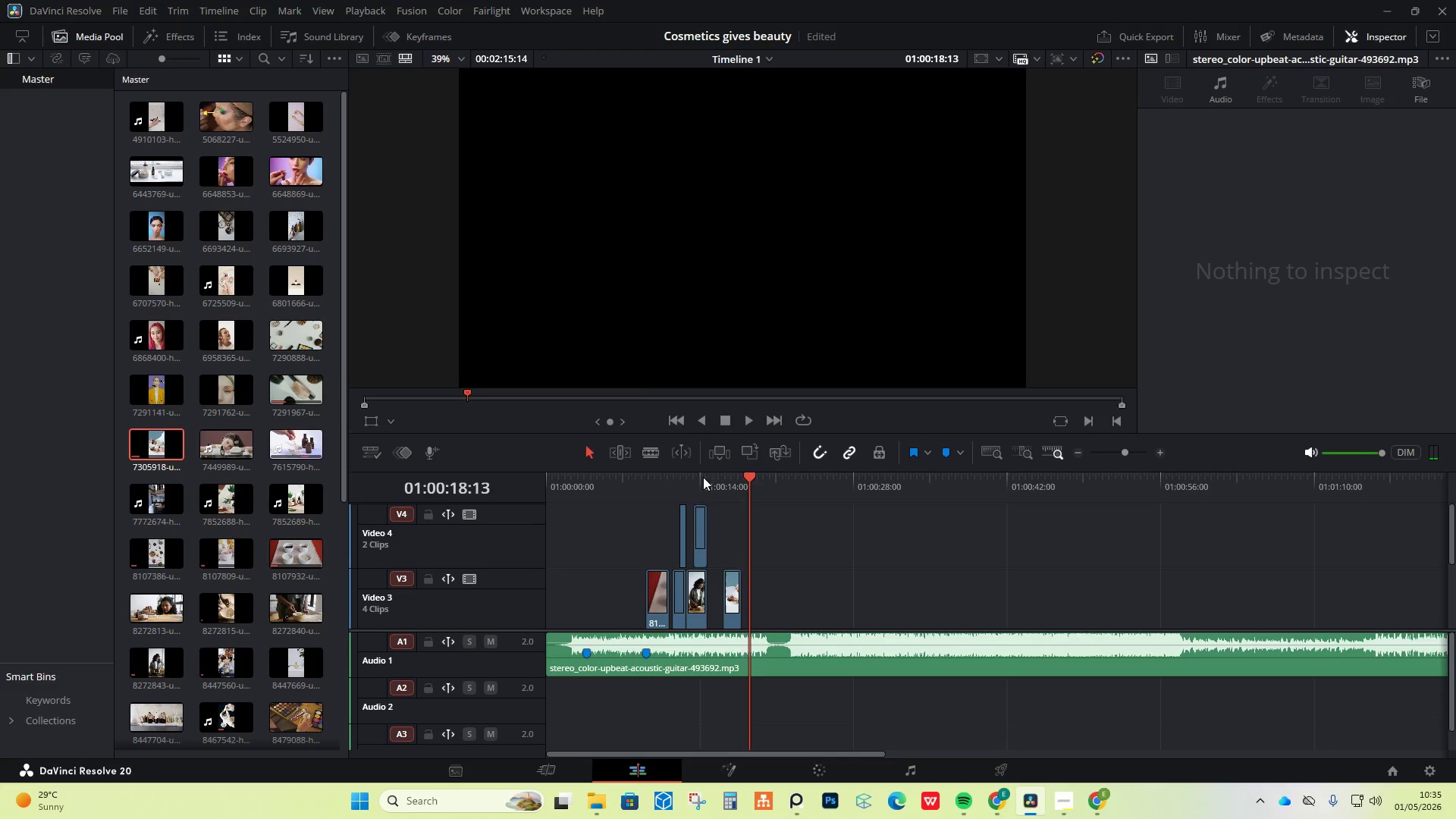 
left_click_drag(start_coordinate=[696, 477], to_coordinate=[695, 484])
 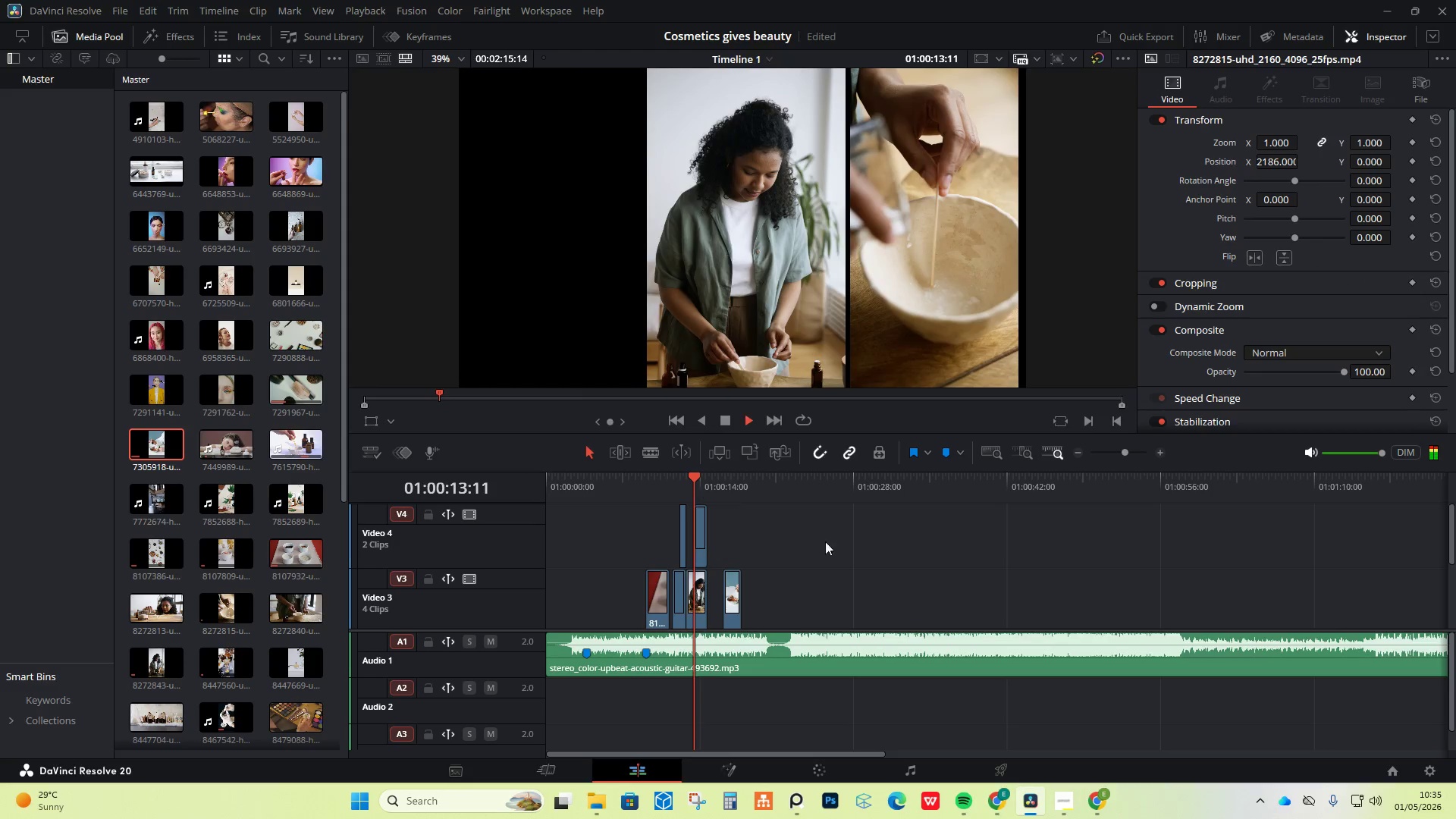 
key(Space)
 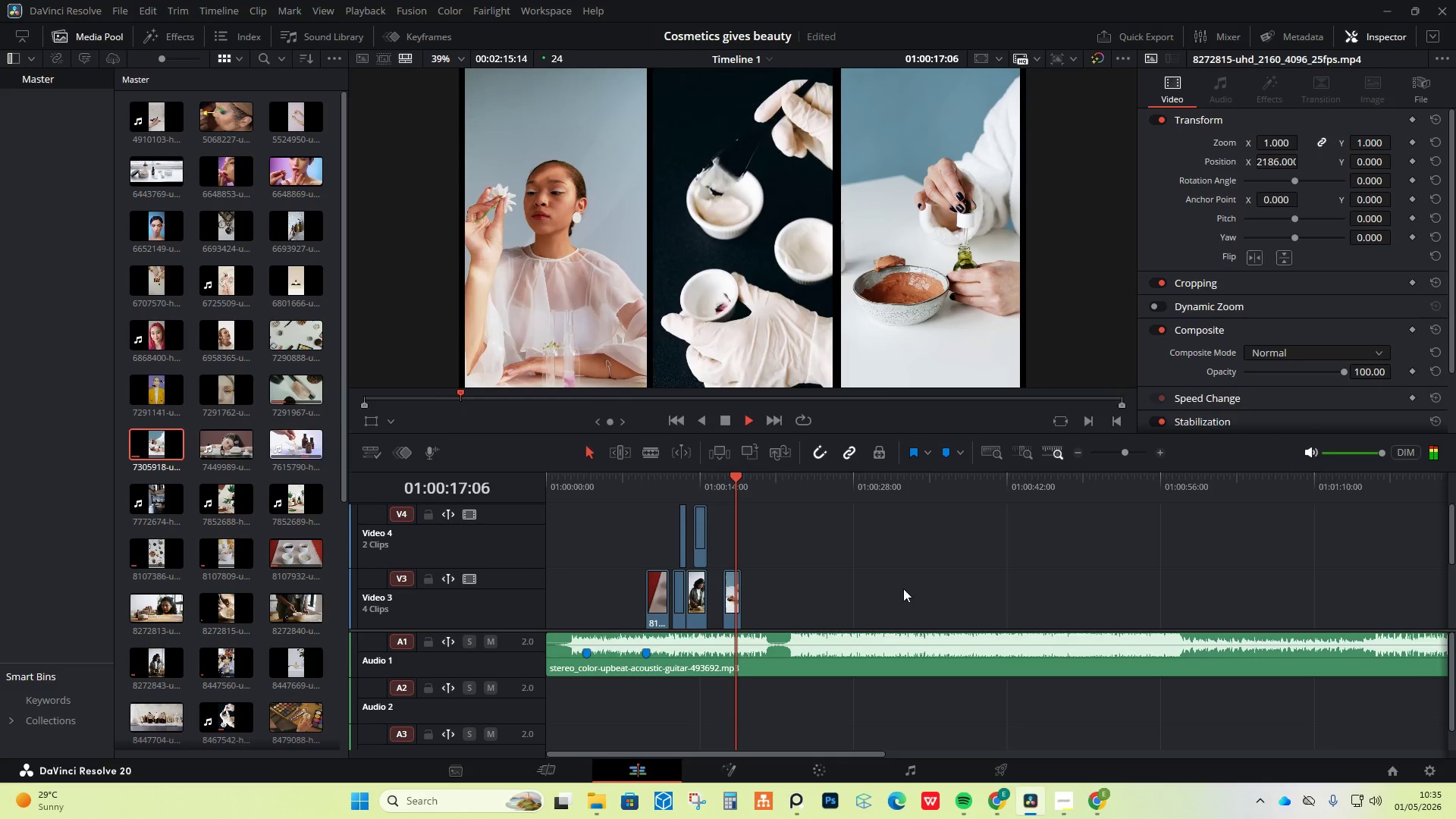 
wait(5.08)
 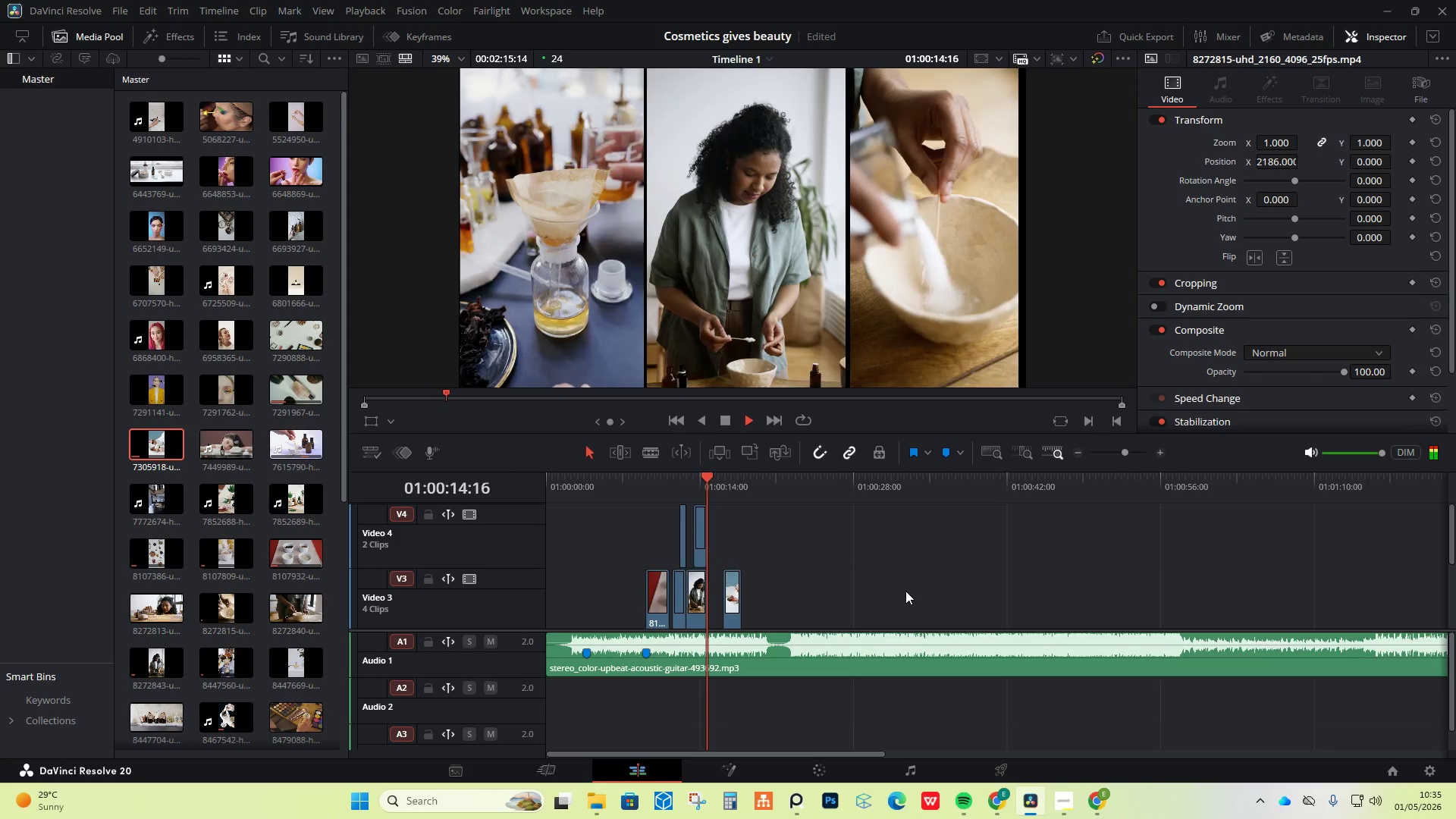 
key(Space)
 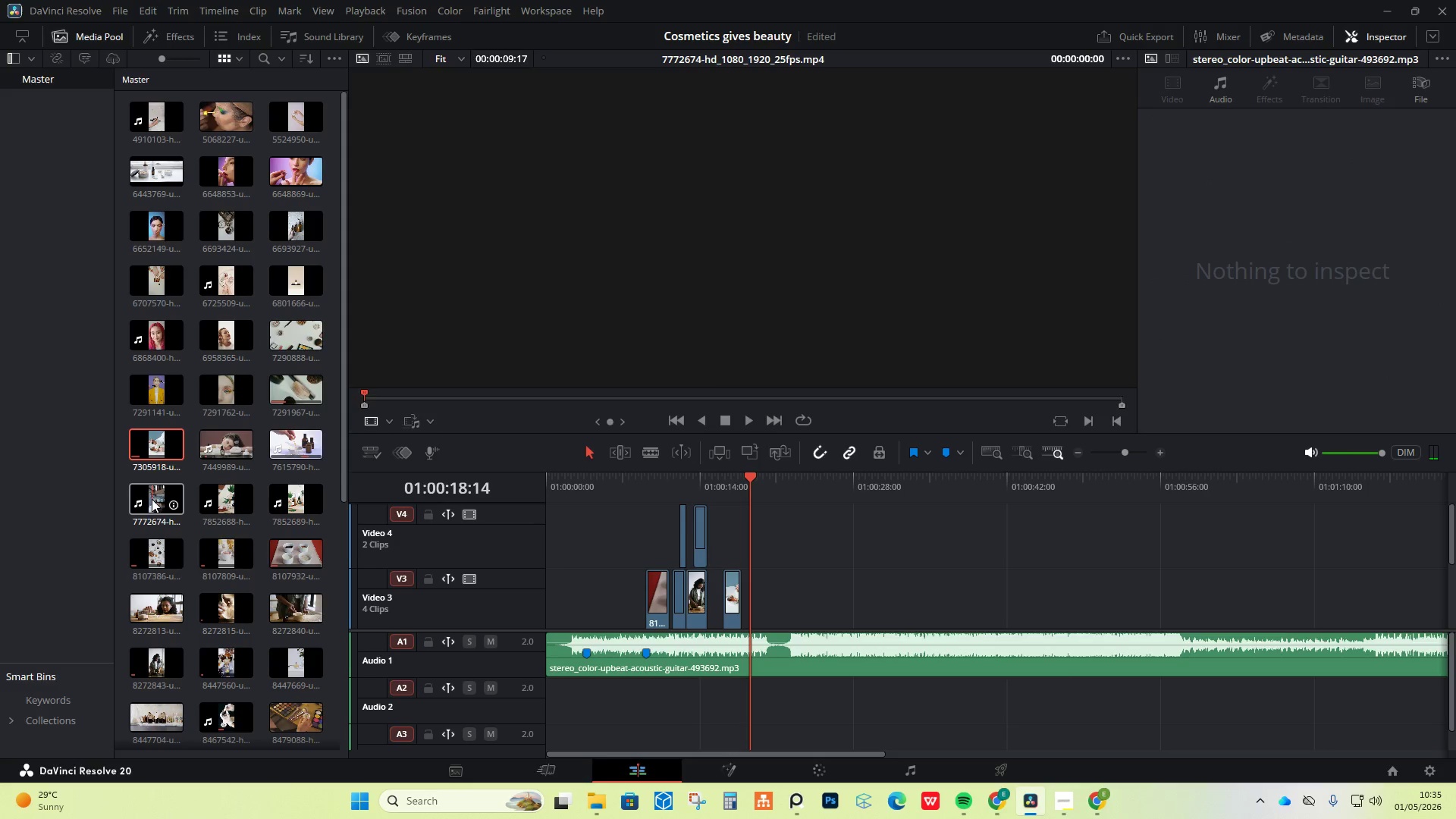 
wait(6.58)
 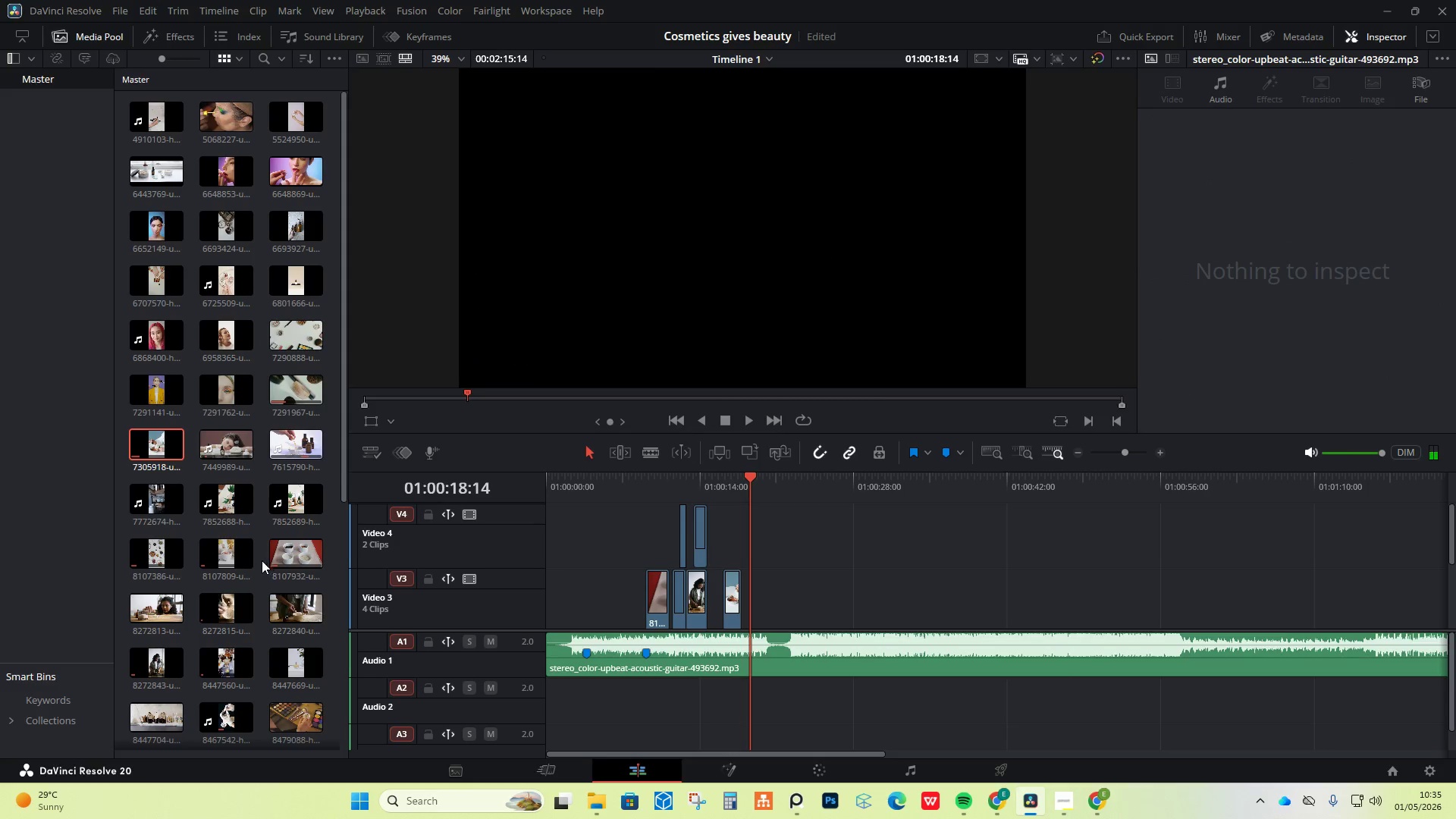 
mouse_move([217, 493])
 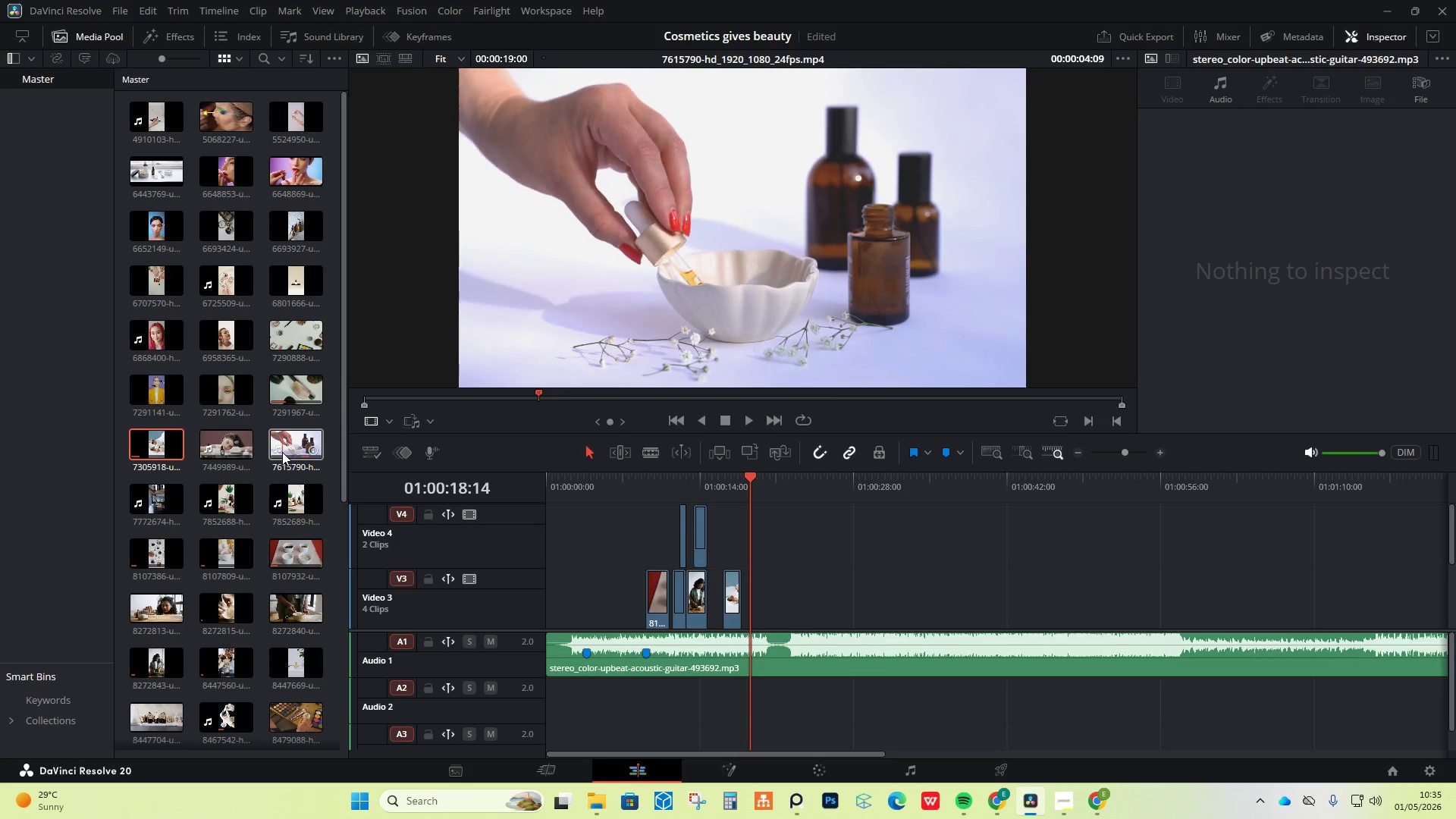 
hold_key(key=AltLeft, duration=2.88)
scroll: coordinate [958, 551], scroll_direction: up, amount: 7.0
 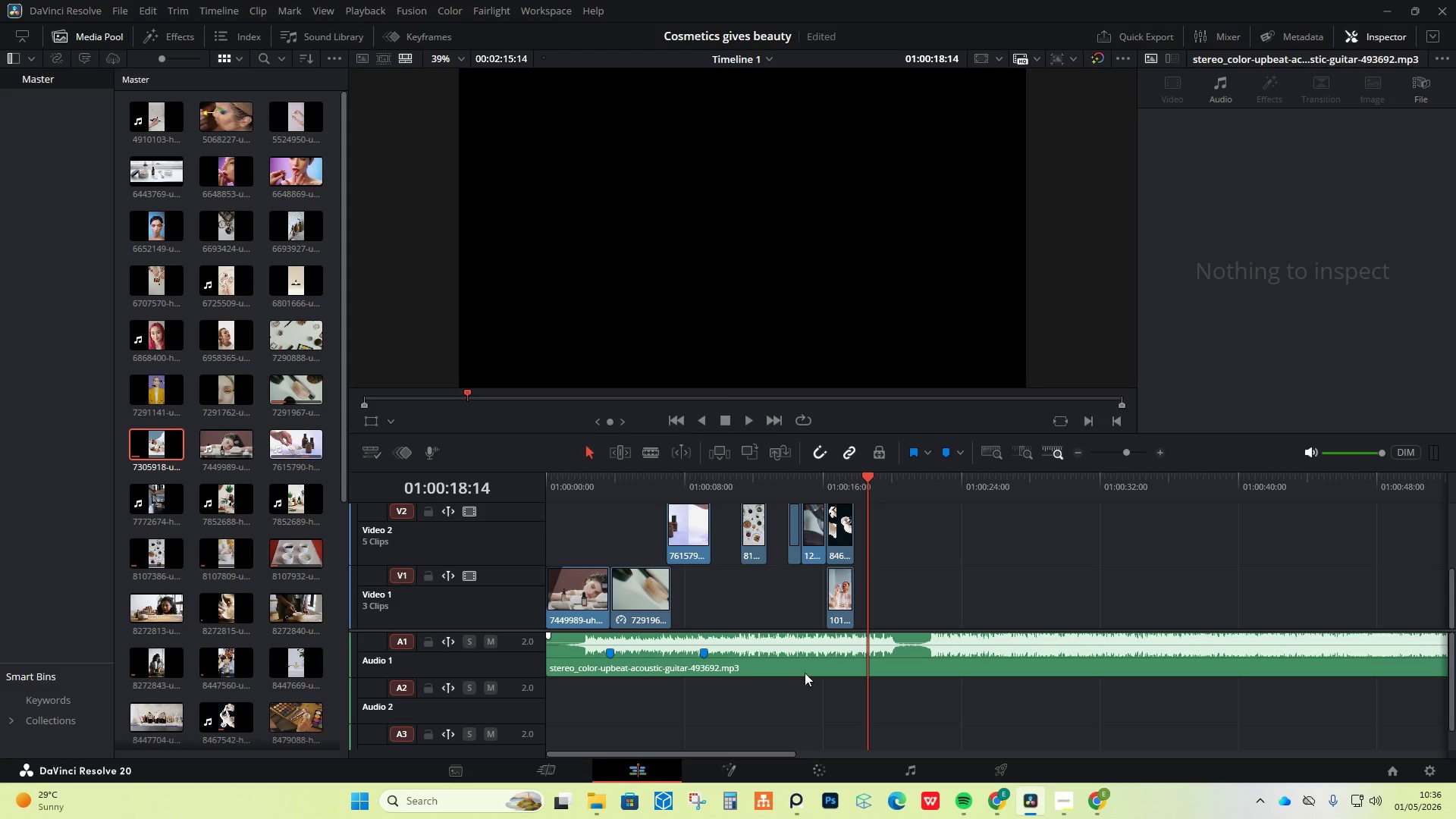 
scroll: coordinate [243, 672], scroll_direction: down, amount: 6.0
 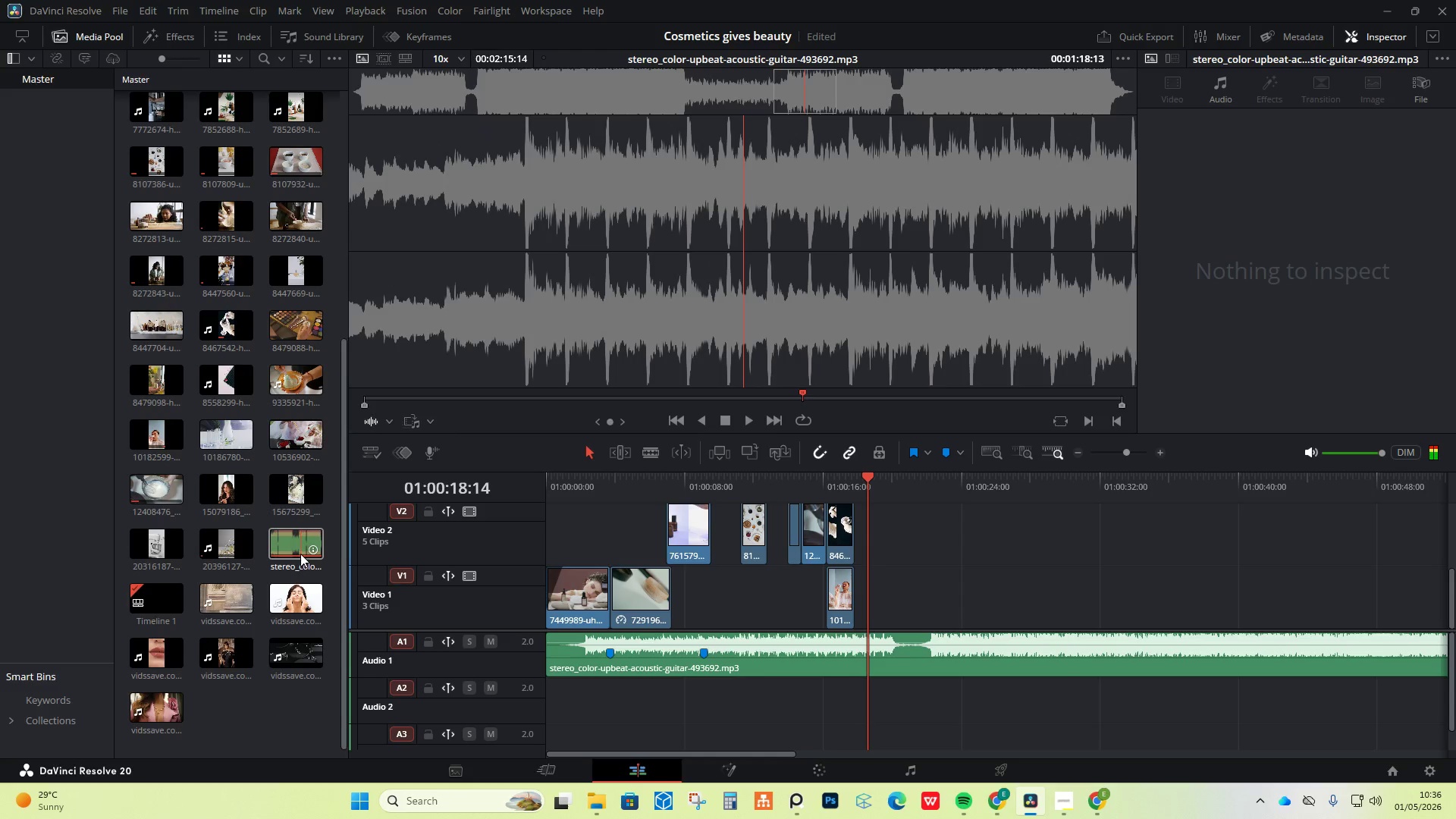 
wait(21.94)
 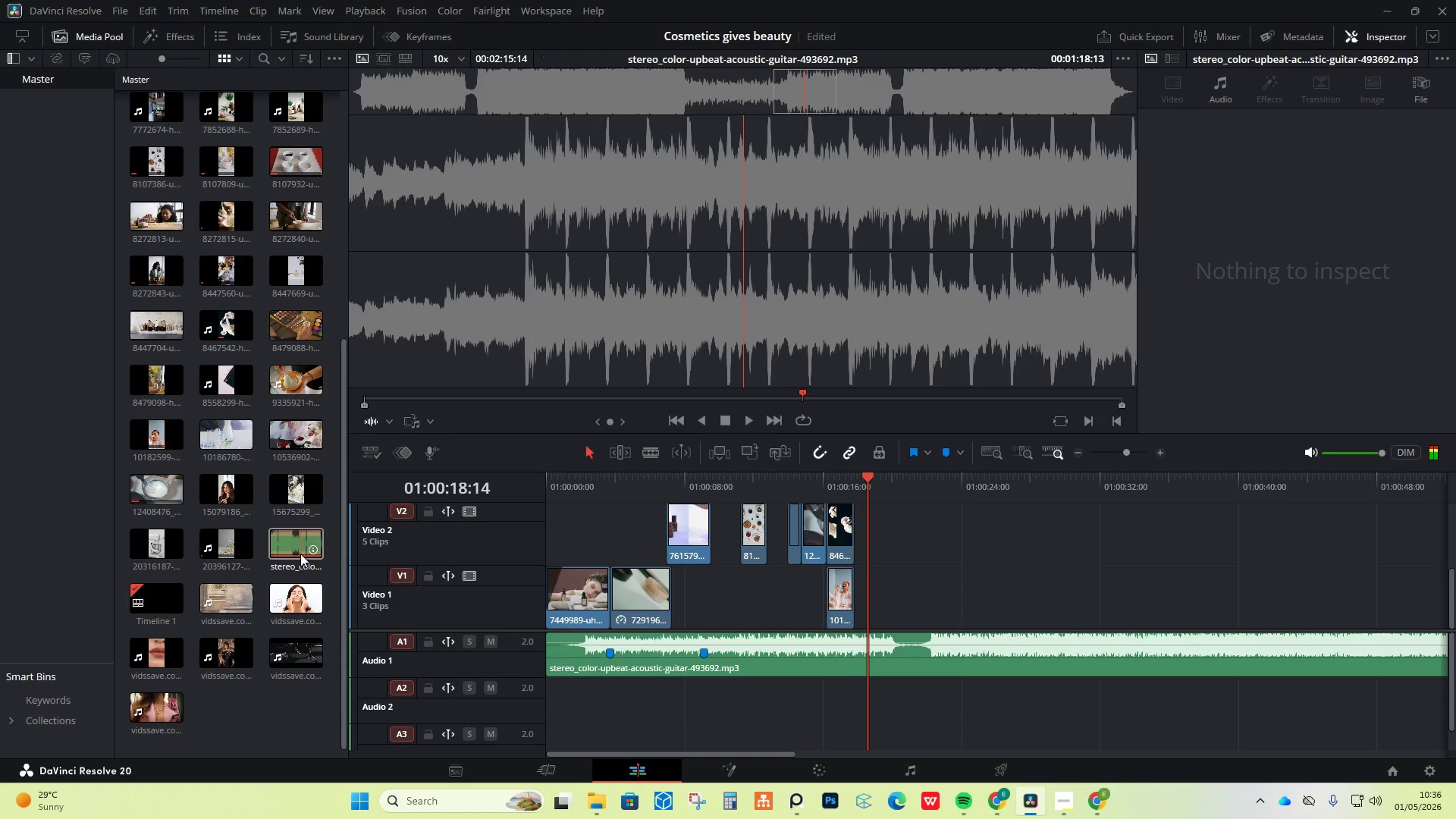 
mouse_move([186, 657])
 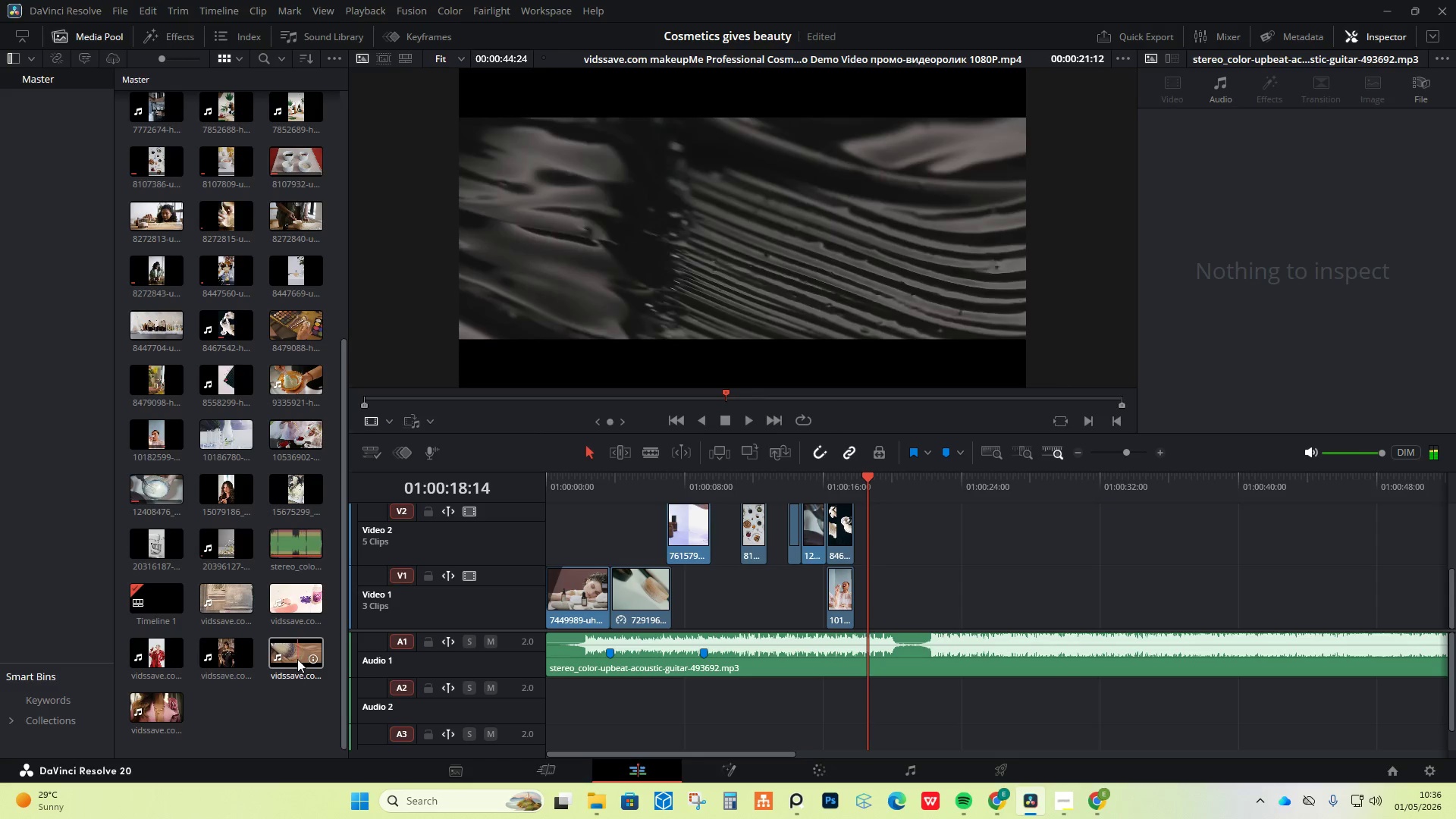 
mouse_move([165, 696])
 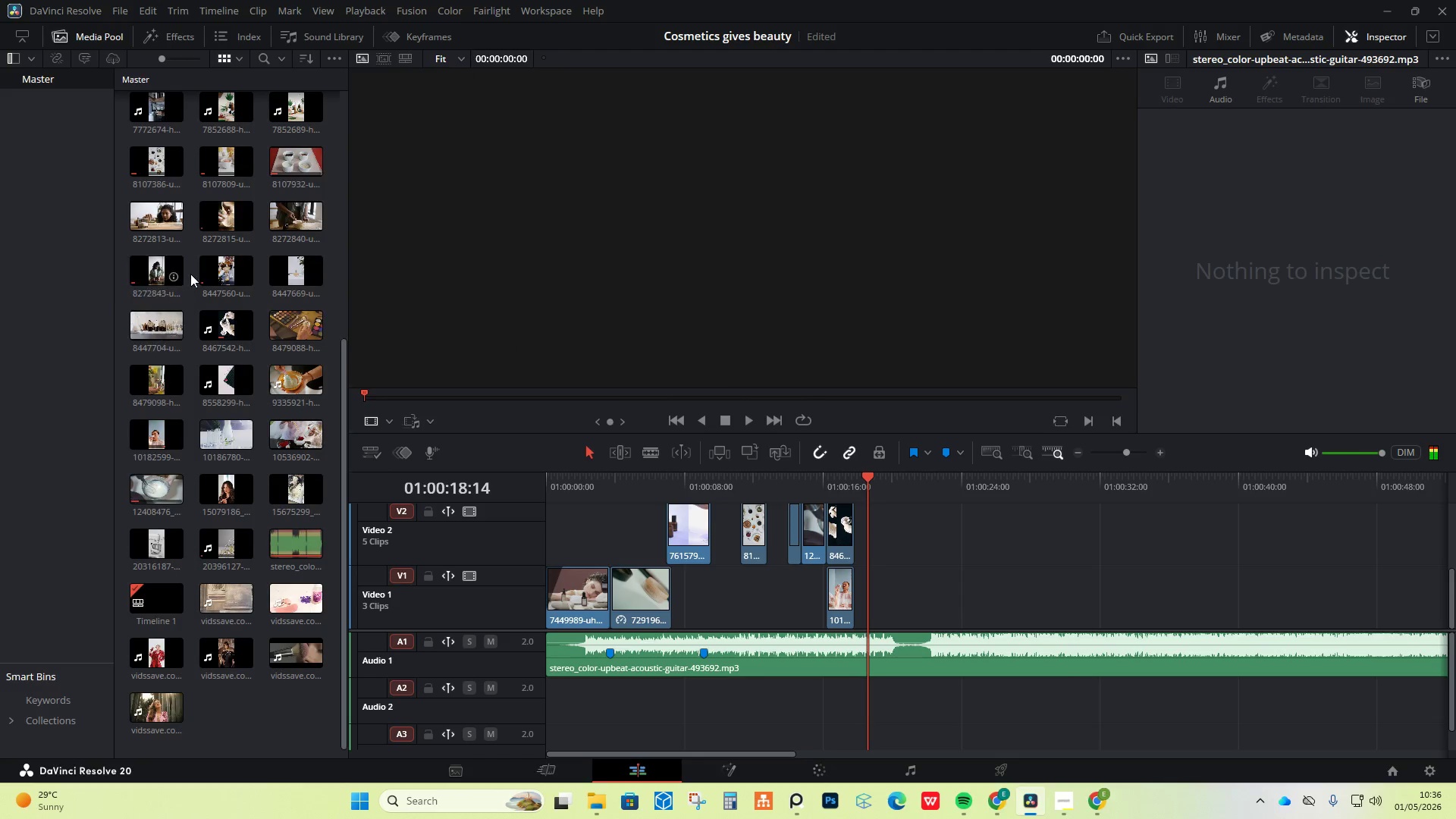 
scroll: coordinate [155, 130], scroll_direction: up, amount: 8.0
 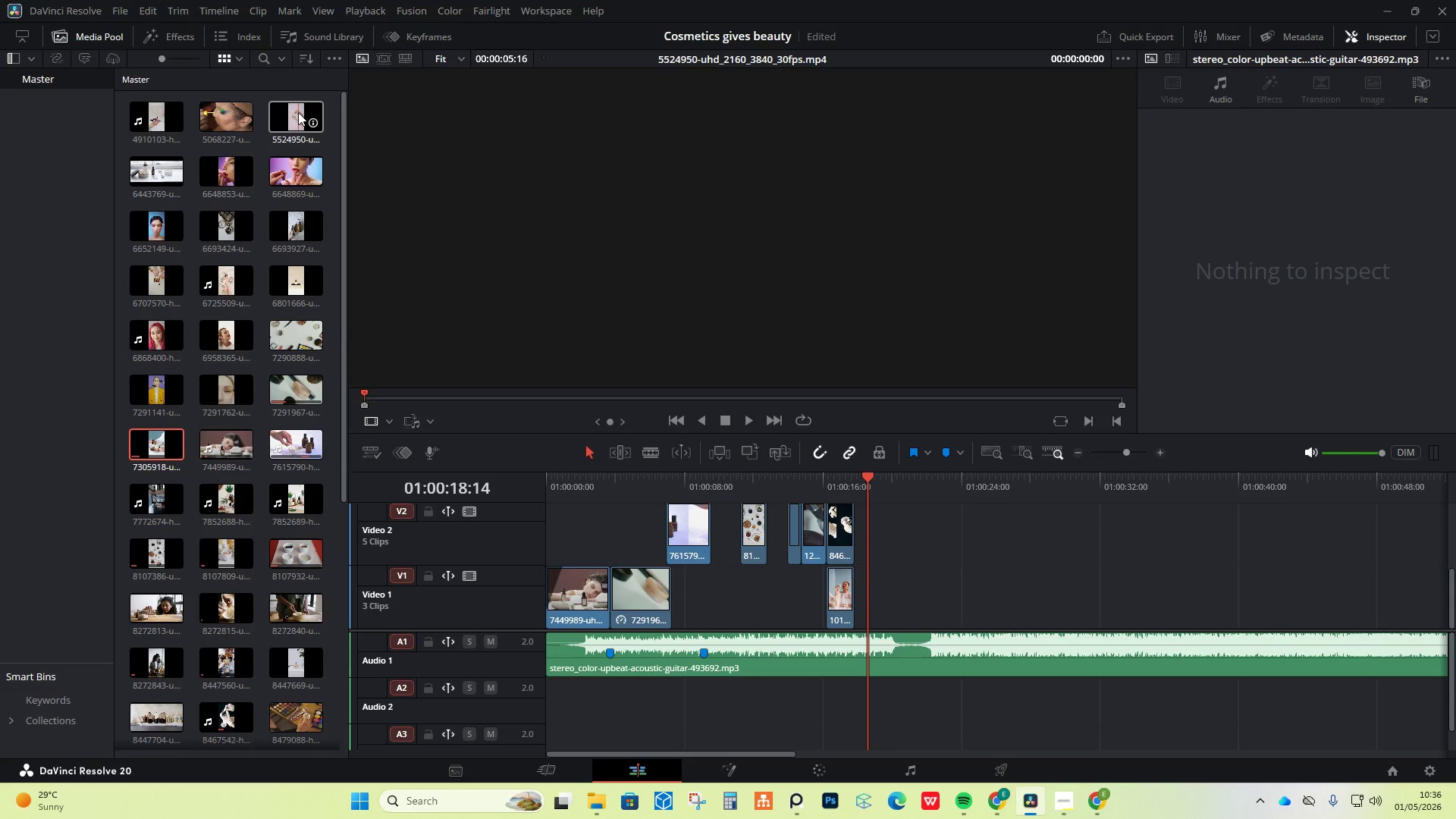 
wait(9.34)
 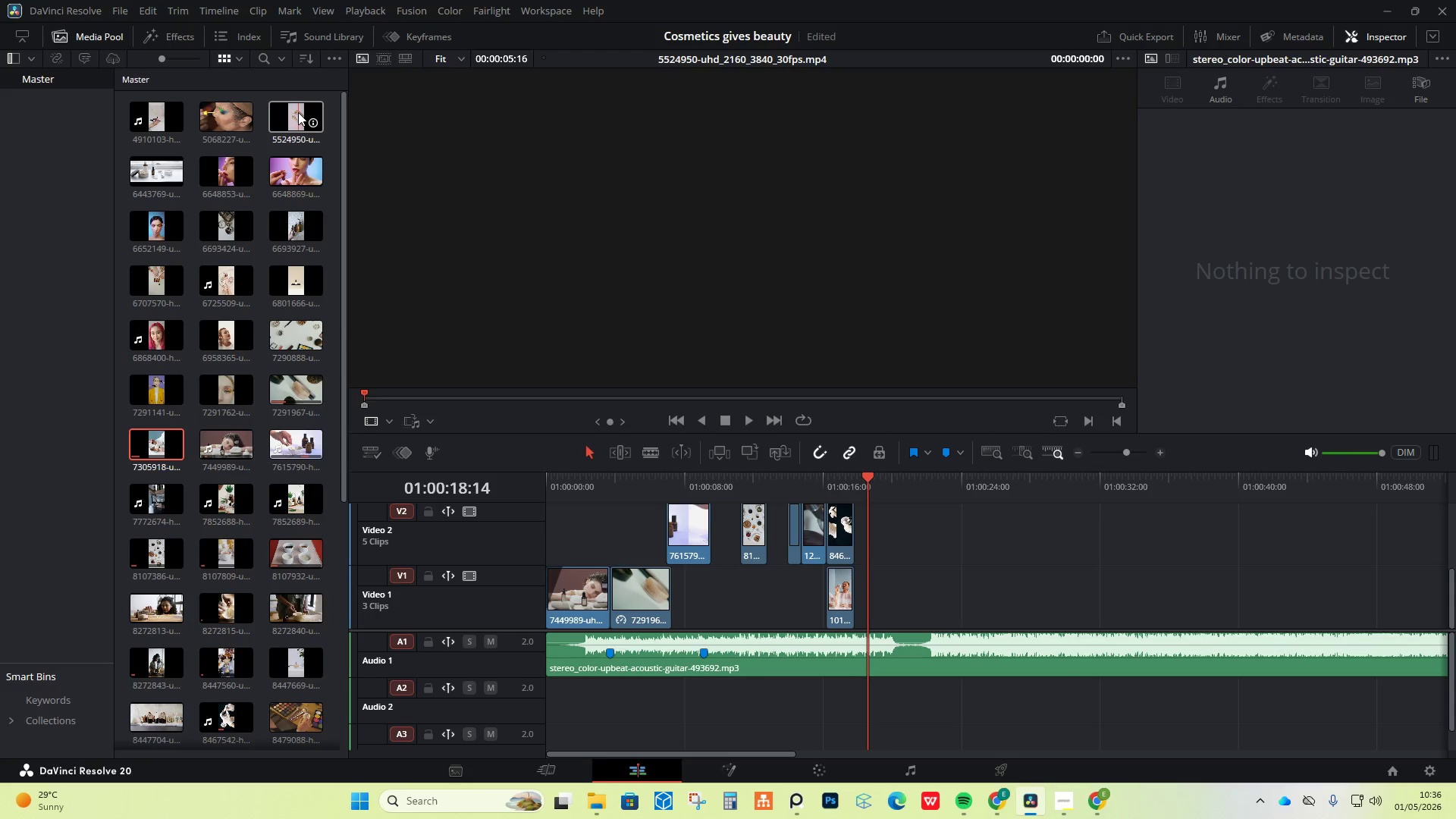 
left_click_drag(start_coordinate=[138, 168], to_coordinate=[858, 595])
 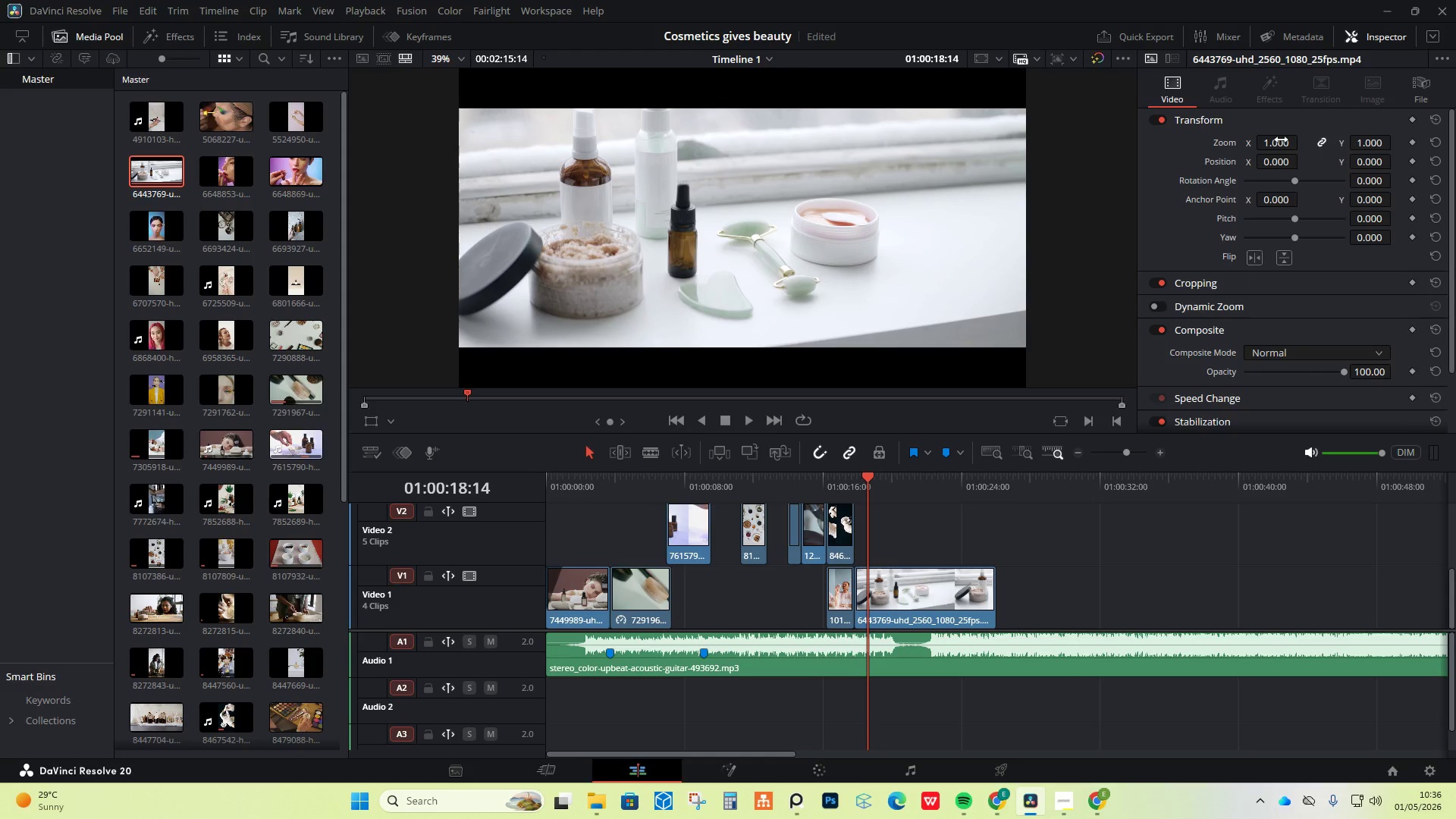 
left_click_drag(start_coordinate=[1279, 141], to_coordinate=[1309, 155])
 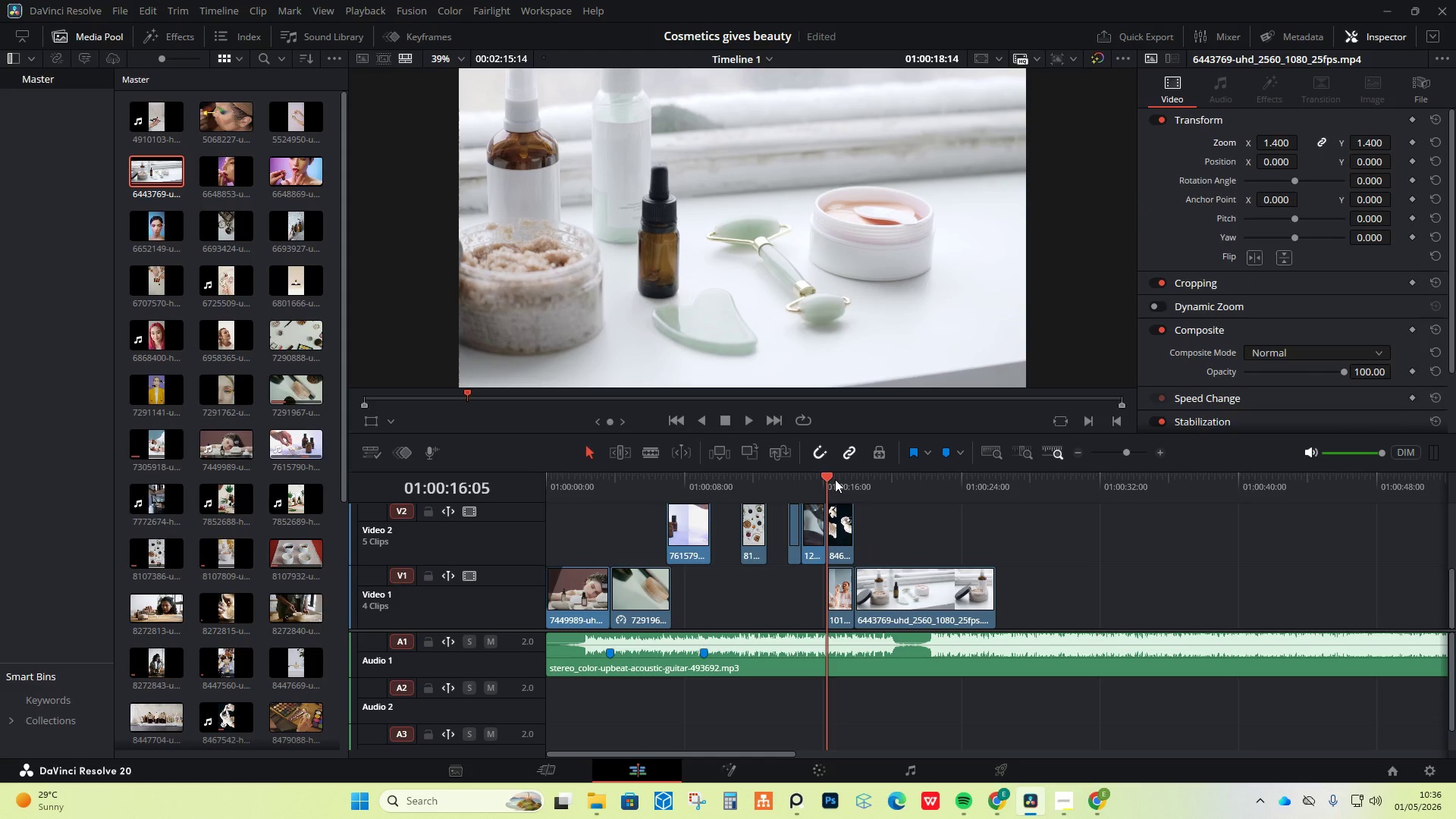 
key(Space)
 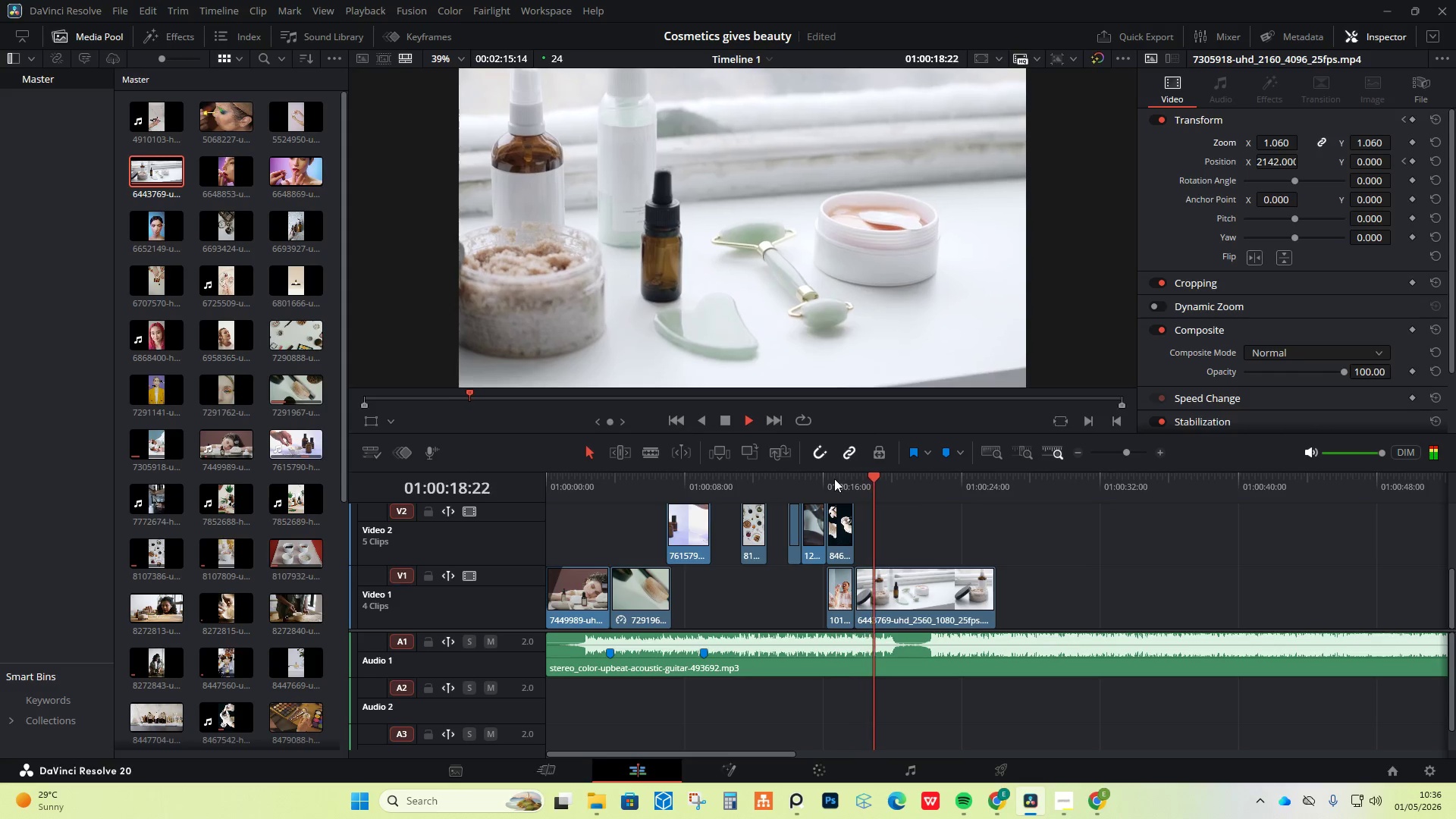 
key(Space)
 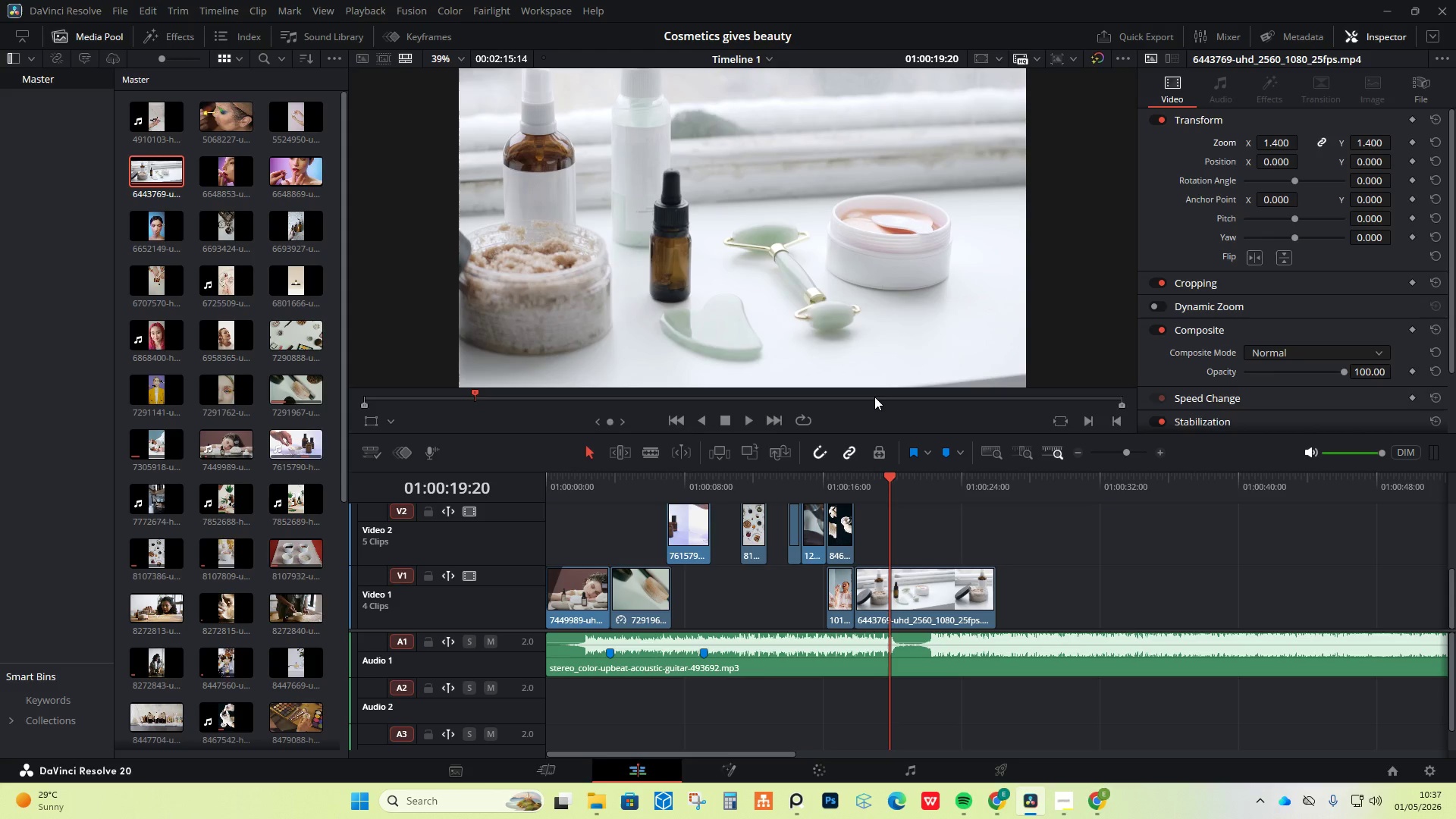 
wait(51.34)
 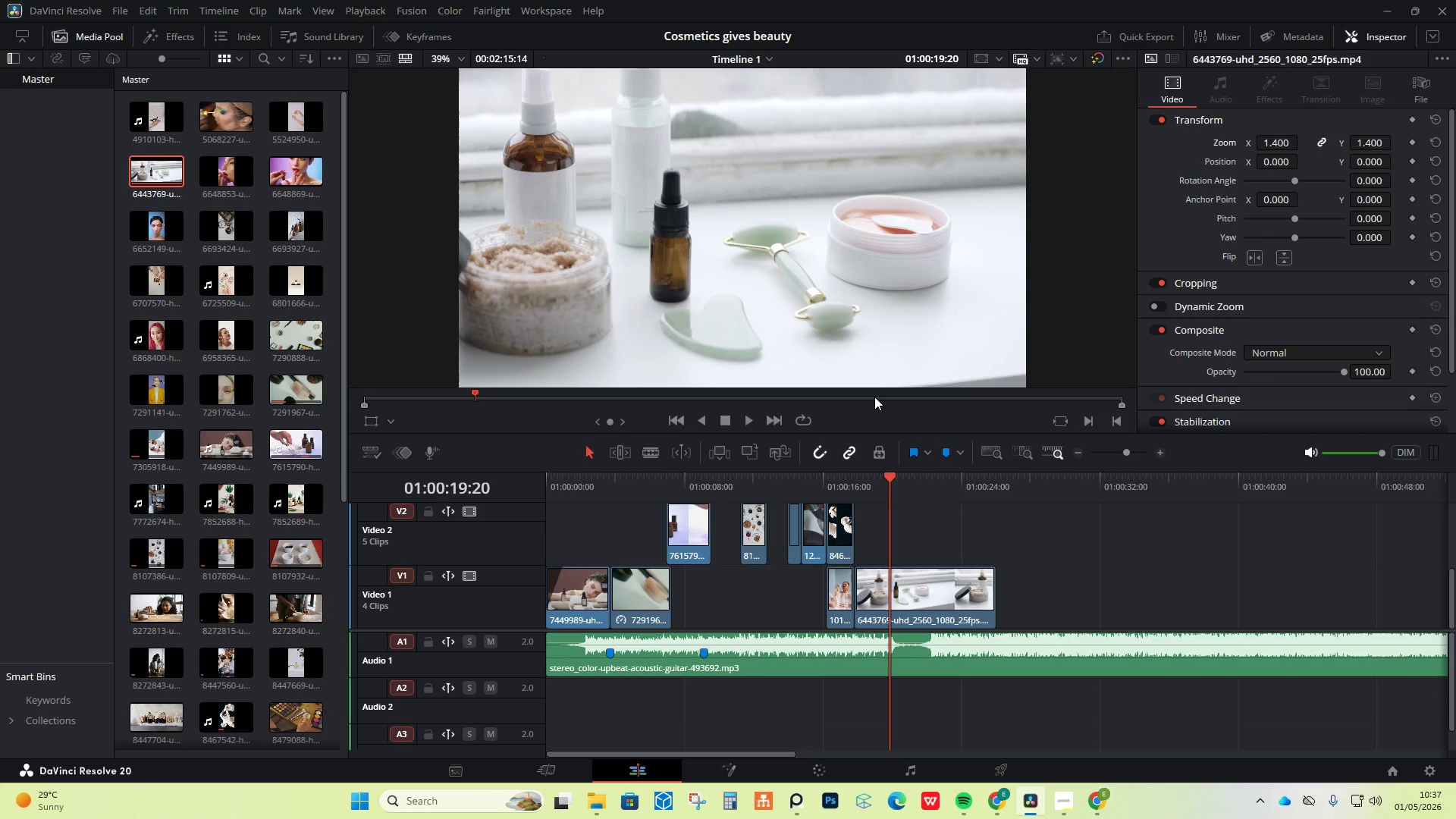 
left_click_drag(start_coordinate=[889, 475], to_coordinate=[915, 488])
 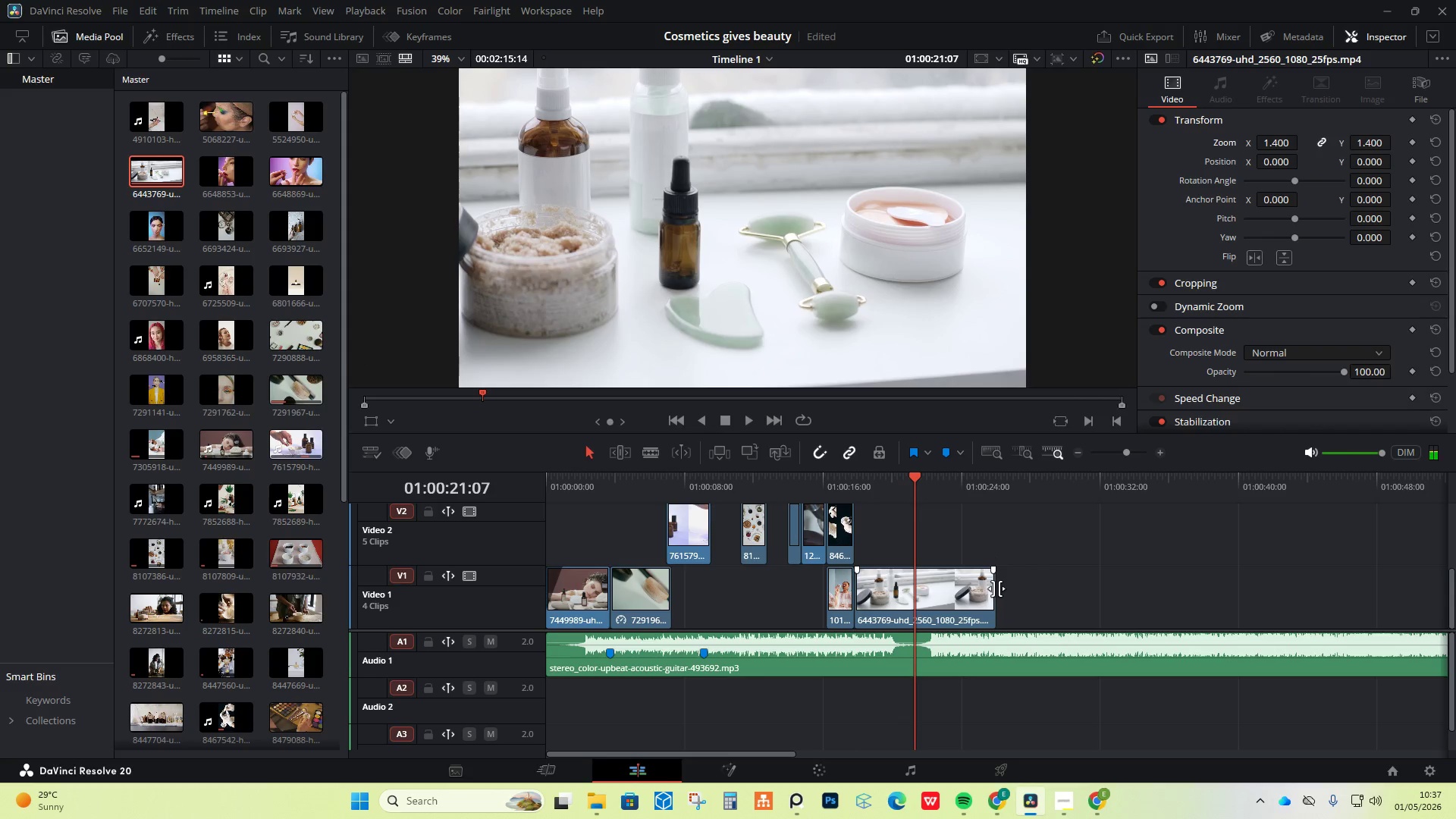 
hold_key(key=ShiftLeft, duration=1.69)
left_click_drag(start_coordinate=[996, 588], to_coordinate=[927, 600])
 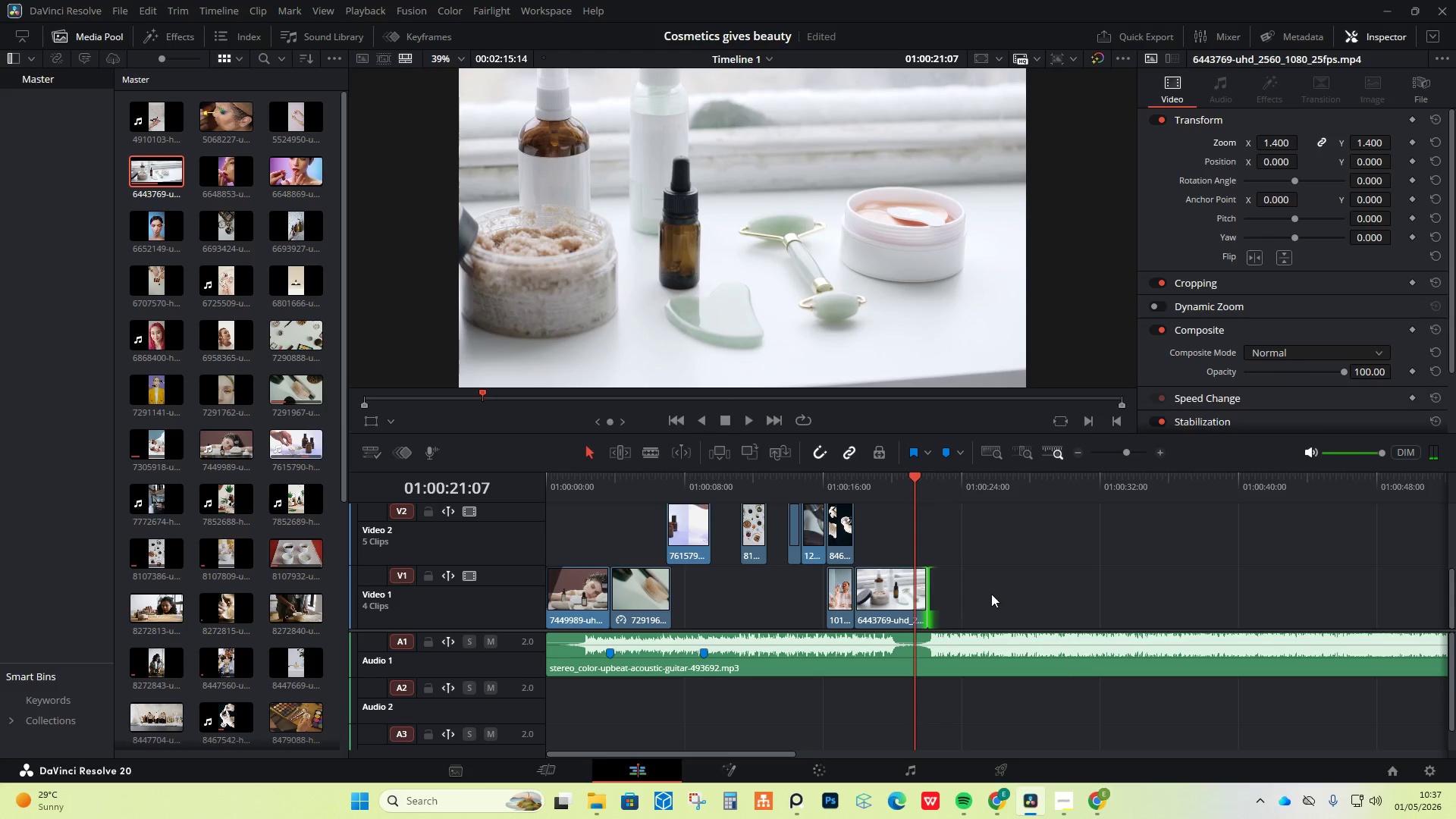 
left_click([996, 581])
 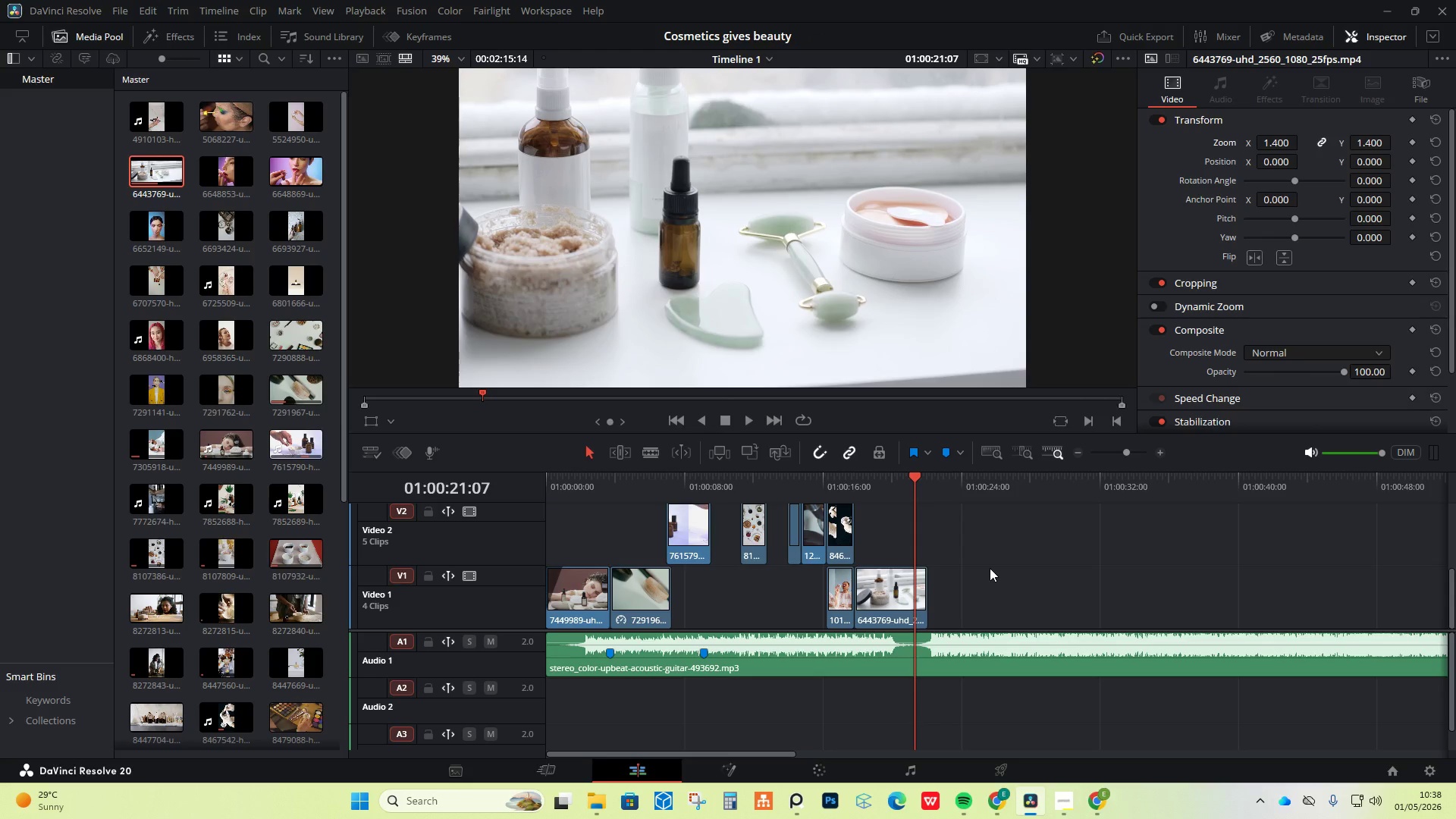 
wait(9.58)
 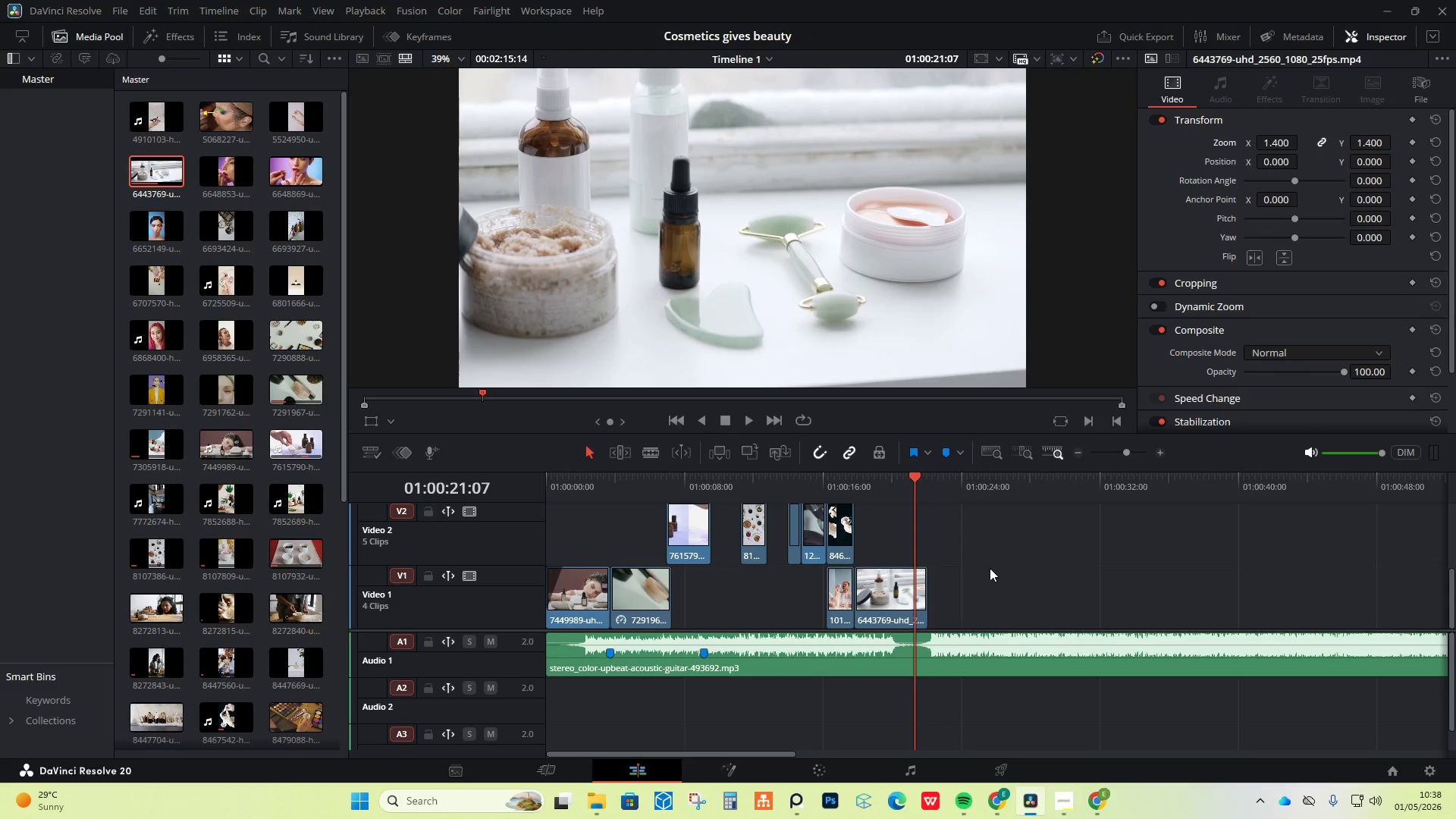 
left_click_drag(start_coordinate=[926, 598], to_coordinate=[921, 598])
 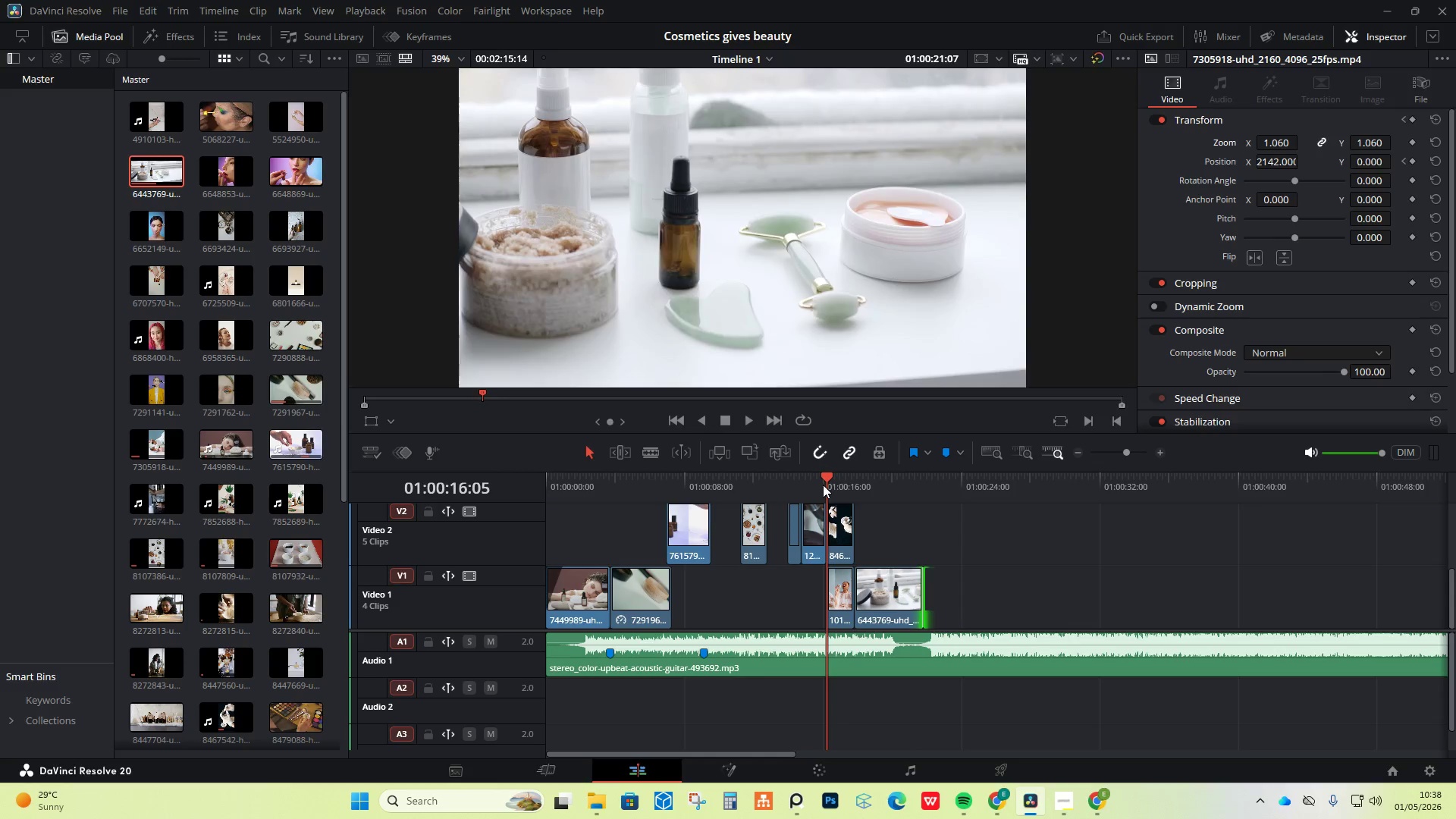 
key(Space)
 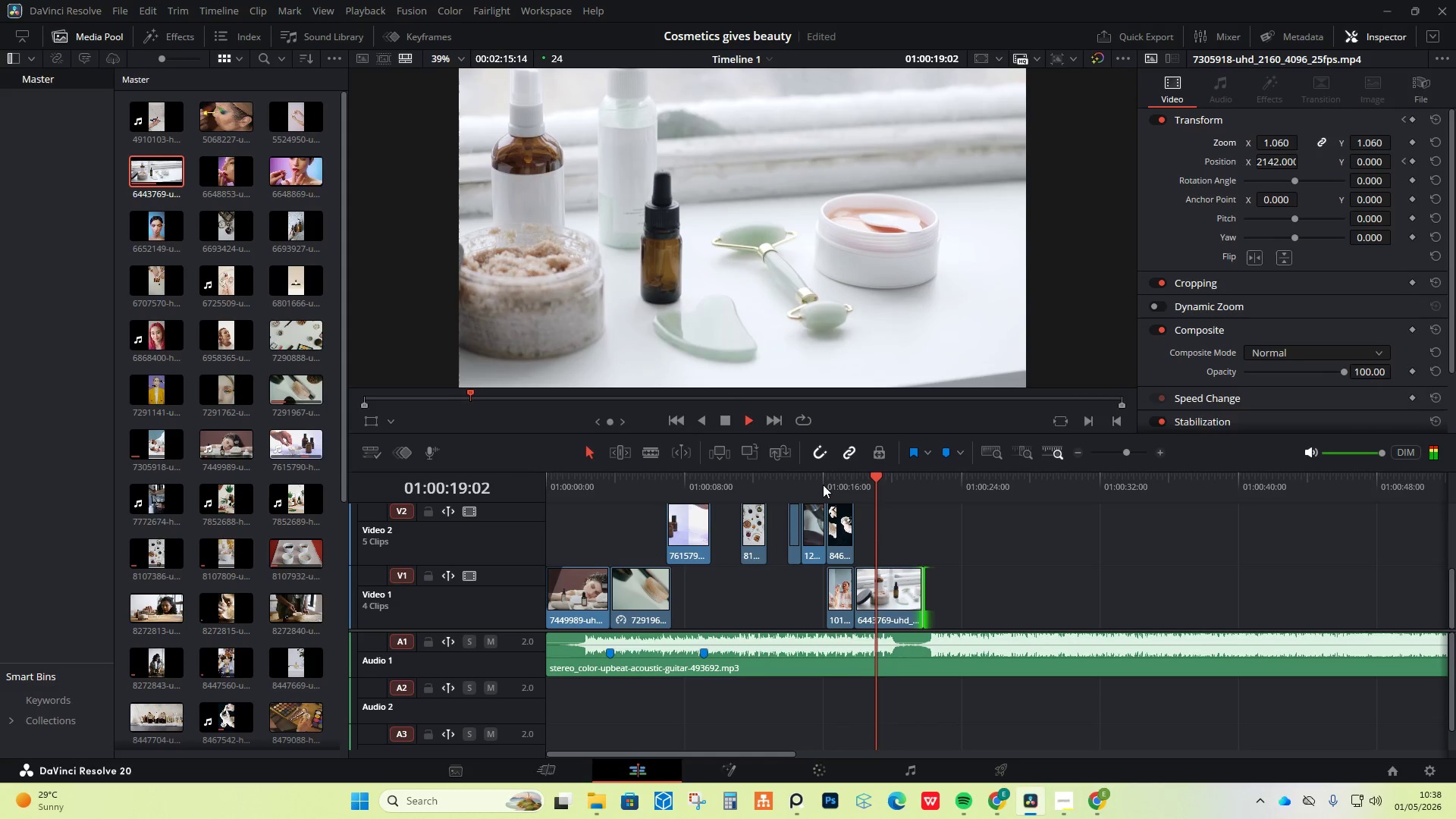 
key(Space)
 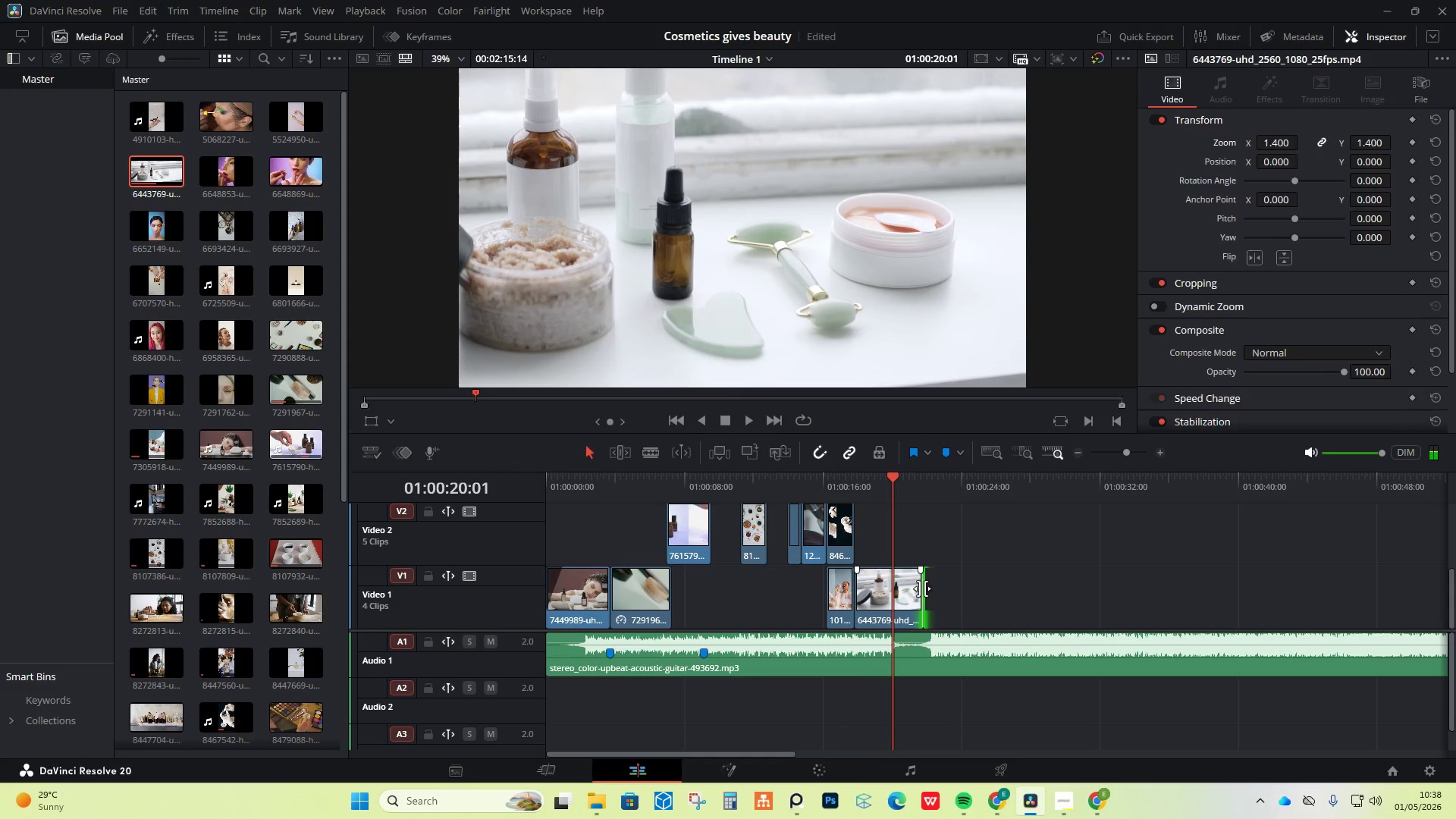 
key(Space)
 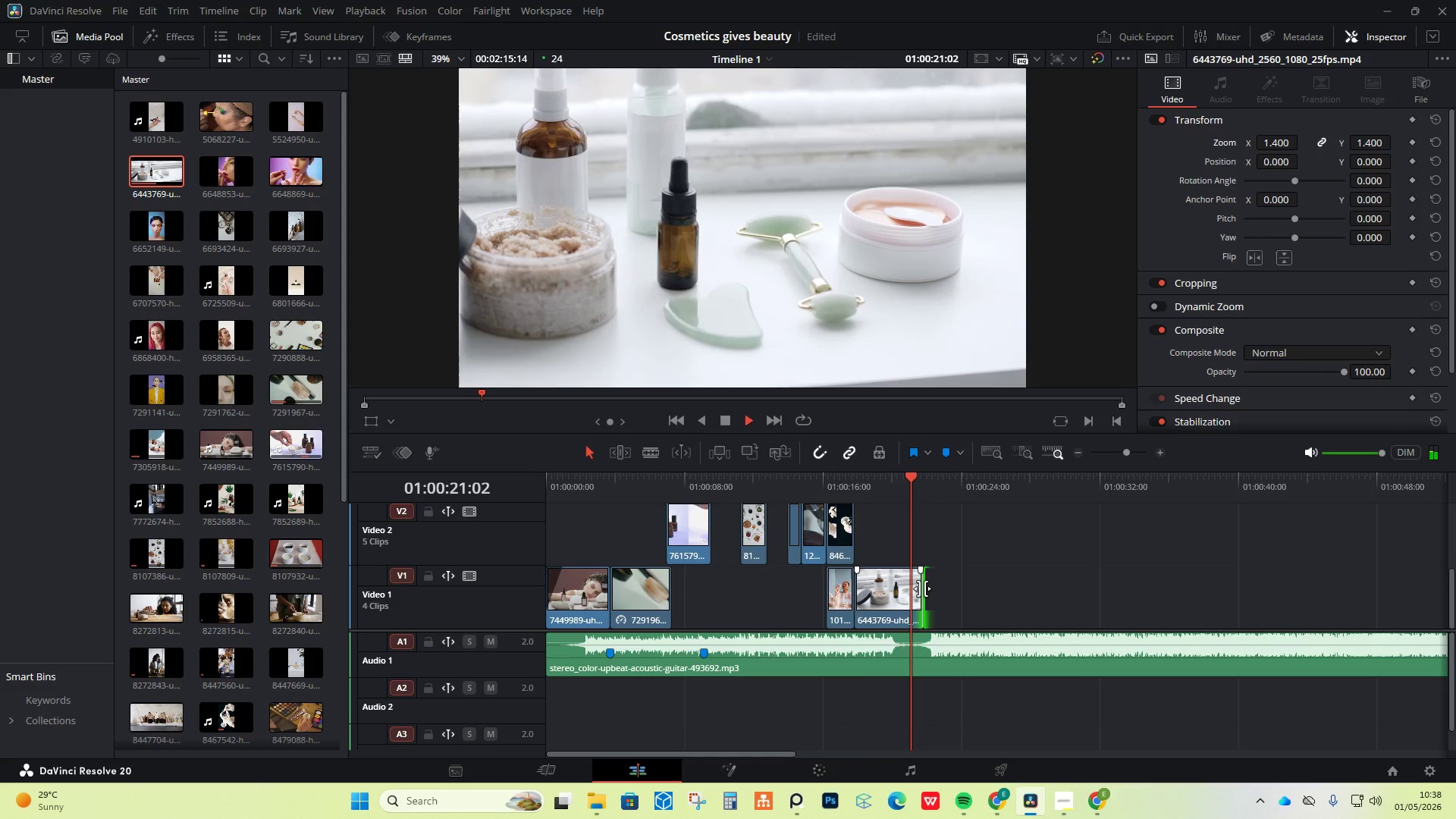 
key(Space)
 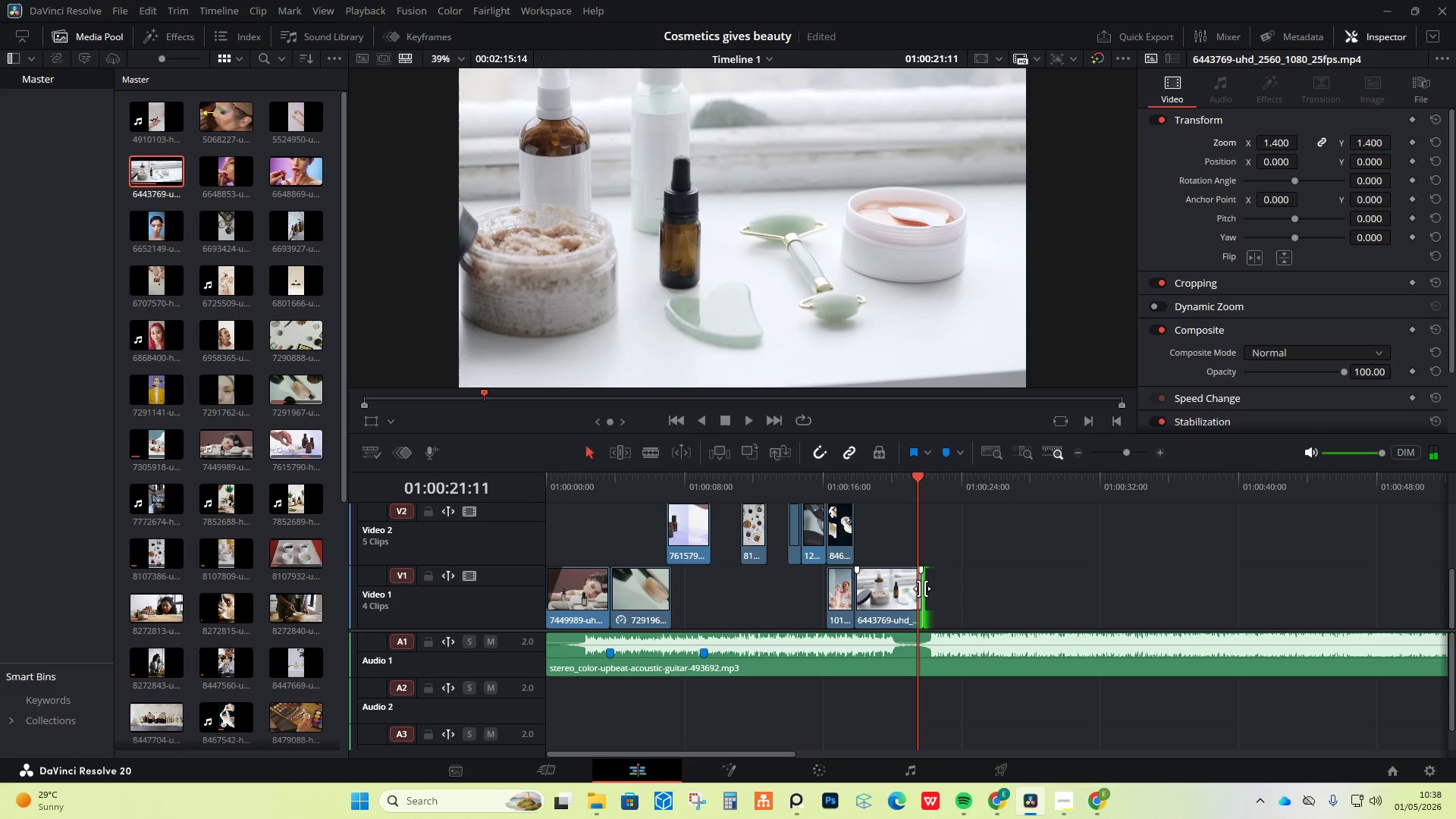 
key(Space)
 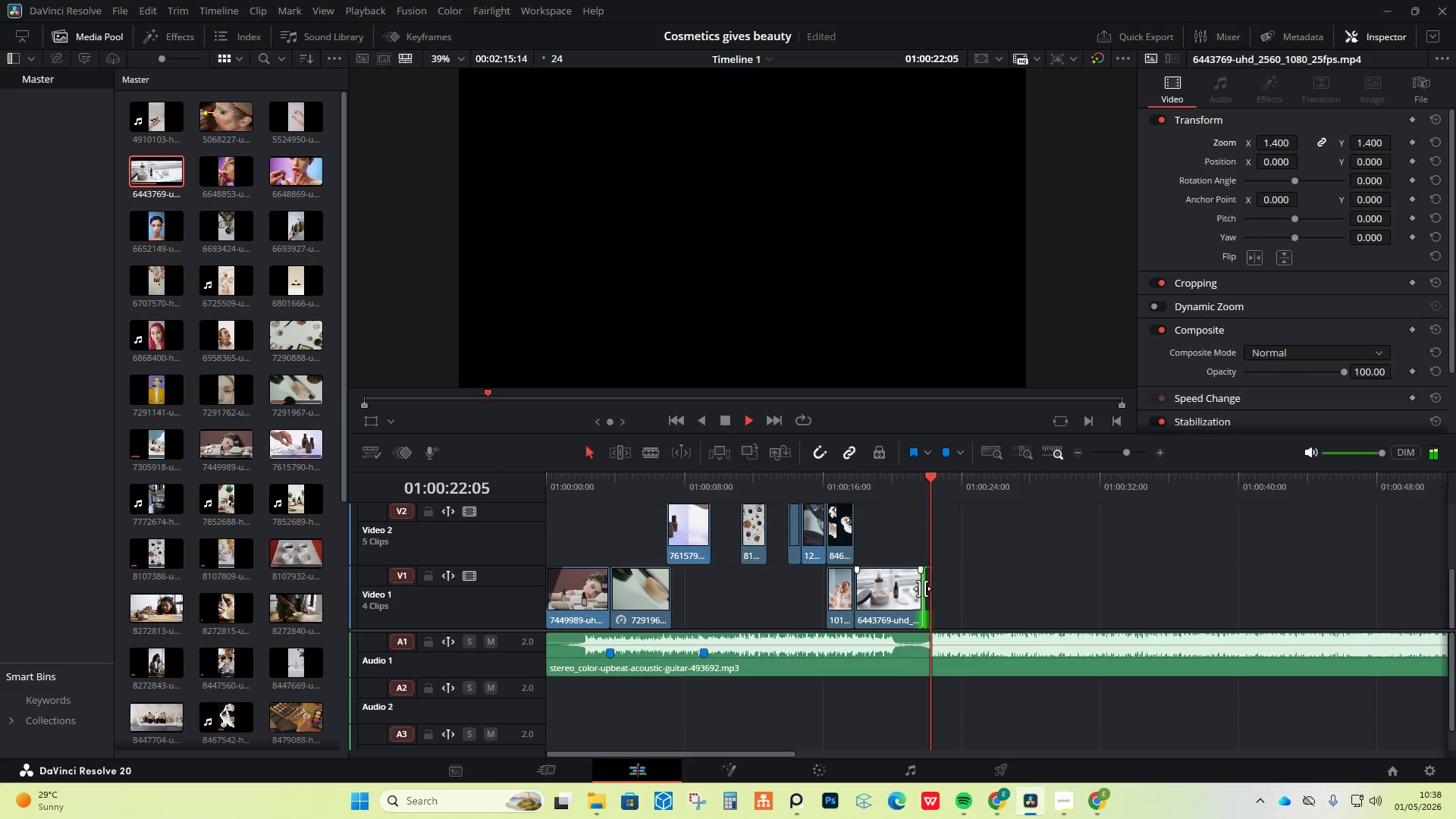 
key(Space)
 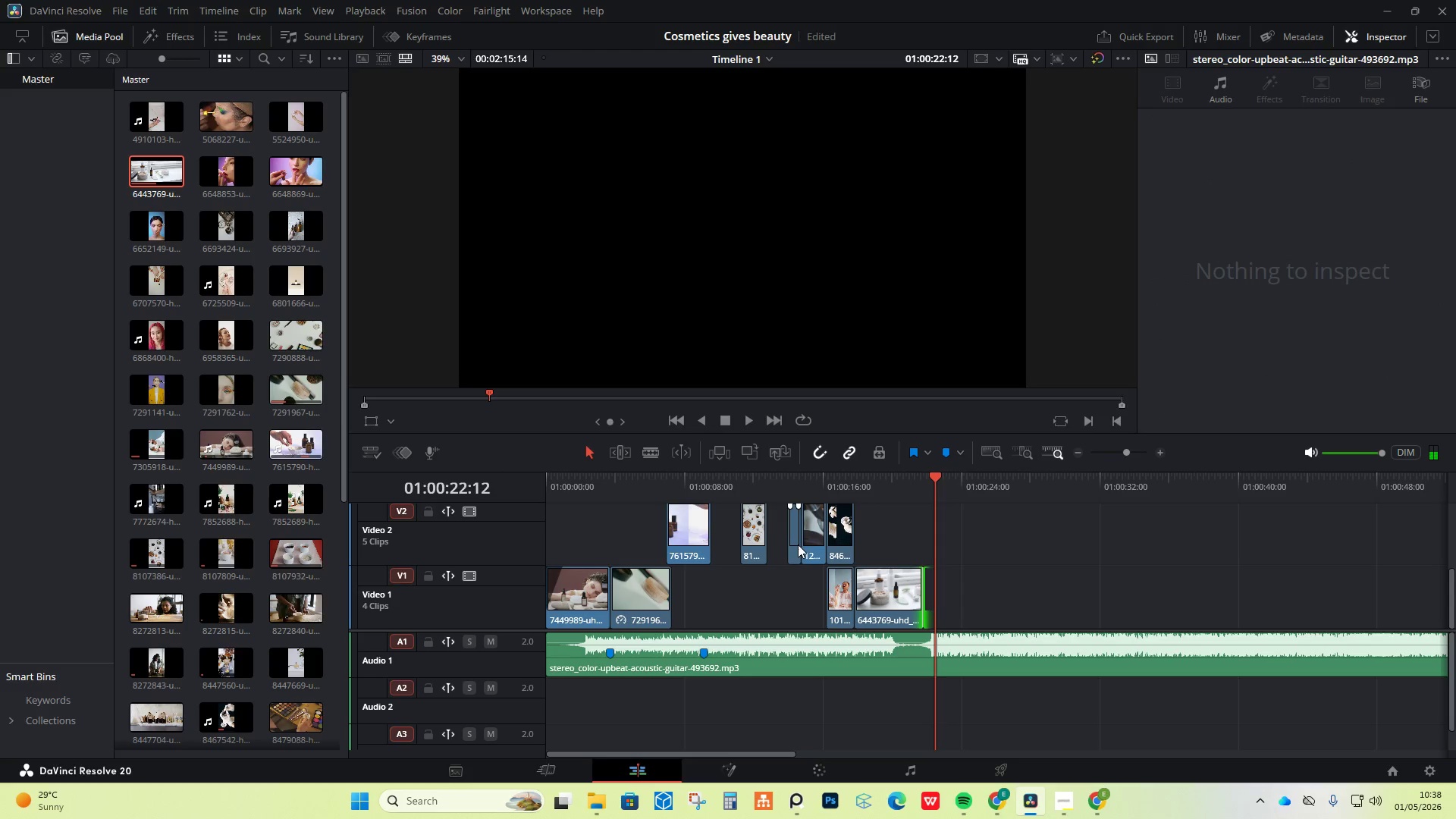 
left_click_drag(start_coordinate=[755, 479], to_coordinate=[471, 505])
 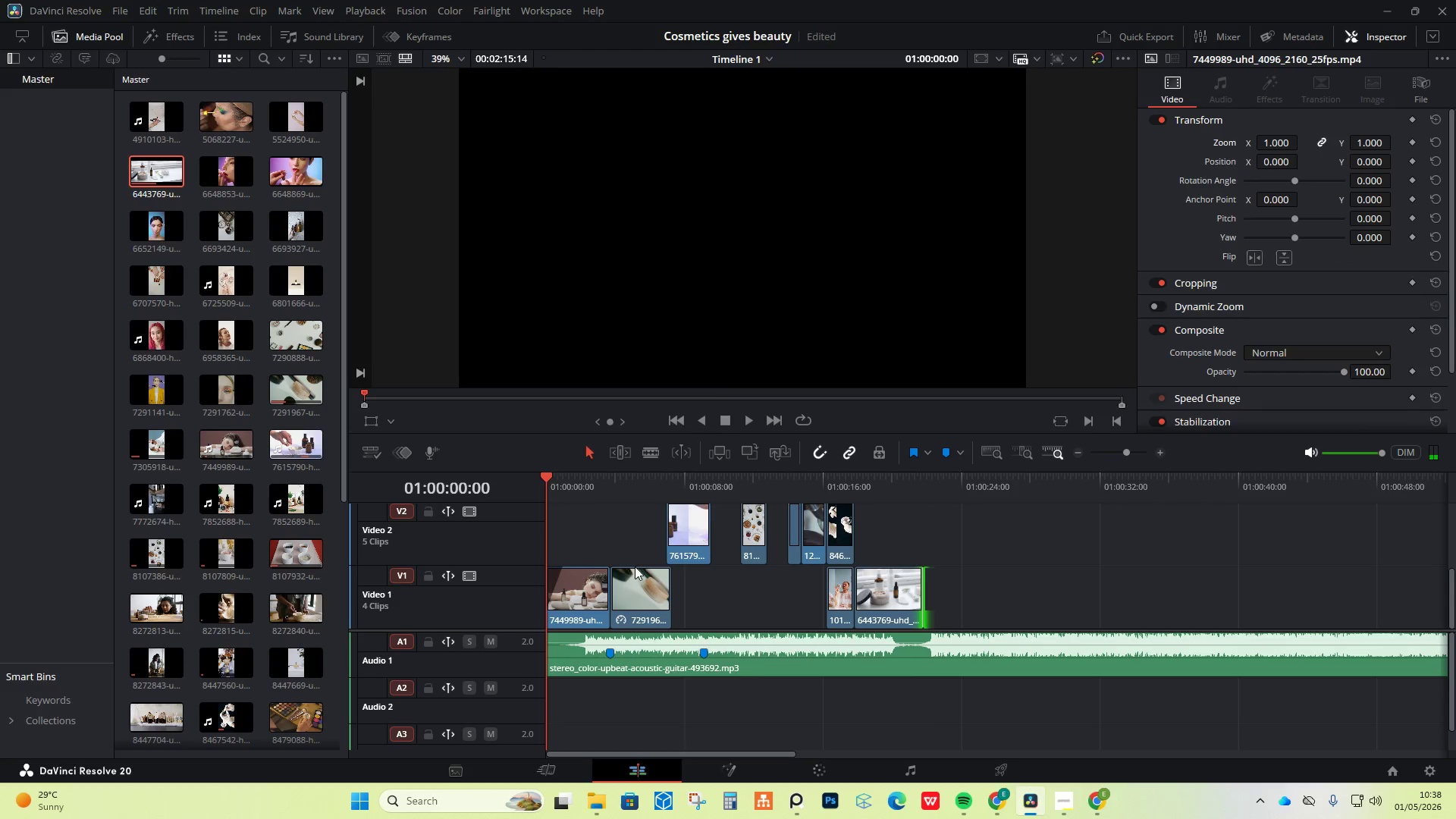 
key(Space)
 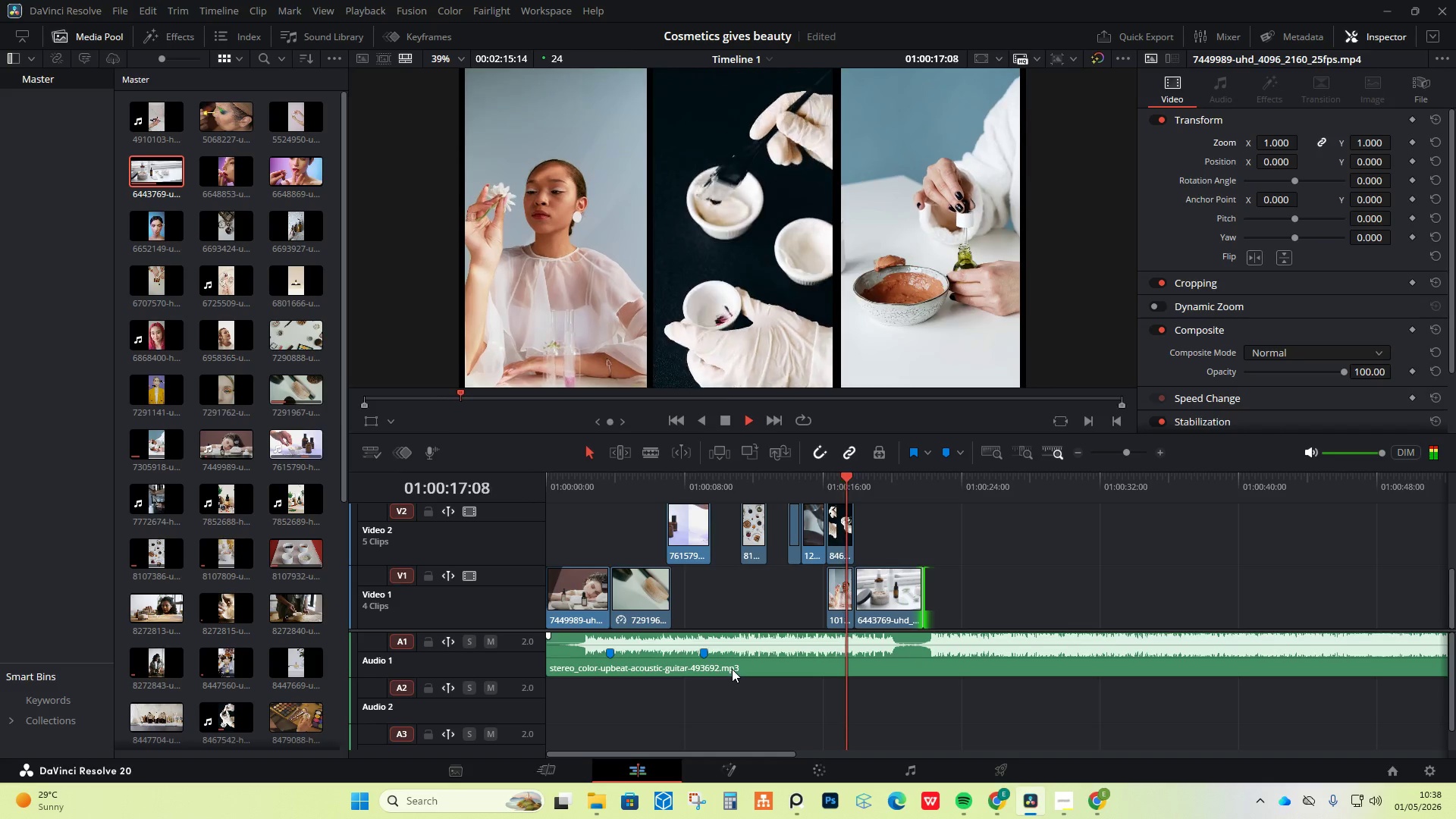 
wait(22.47)
 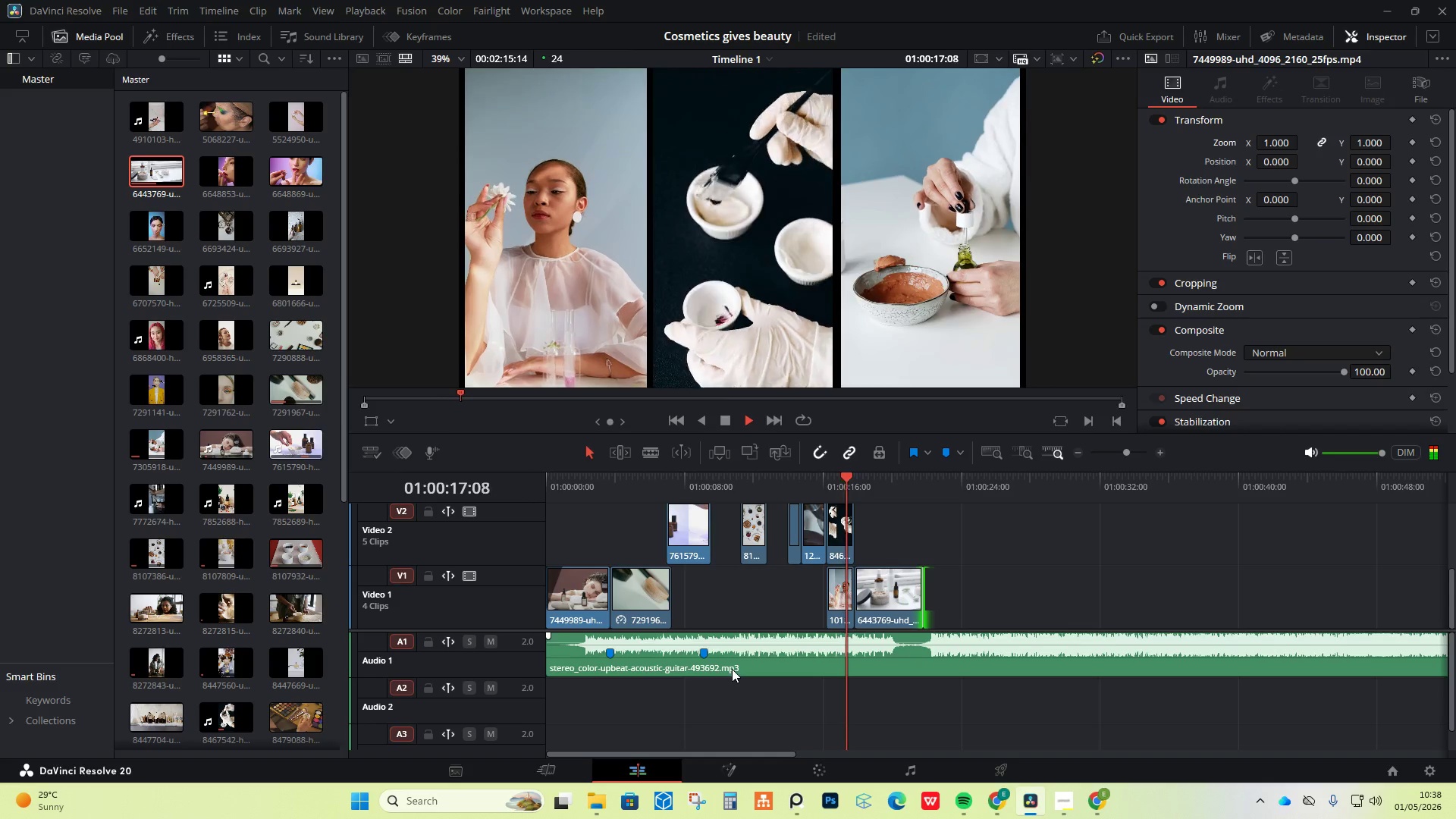 
key(Space)
 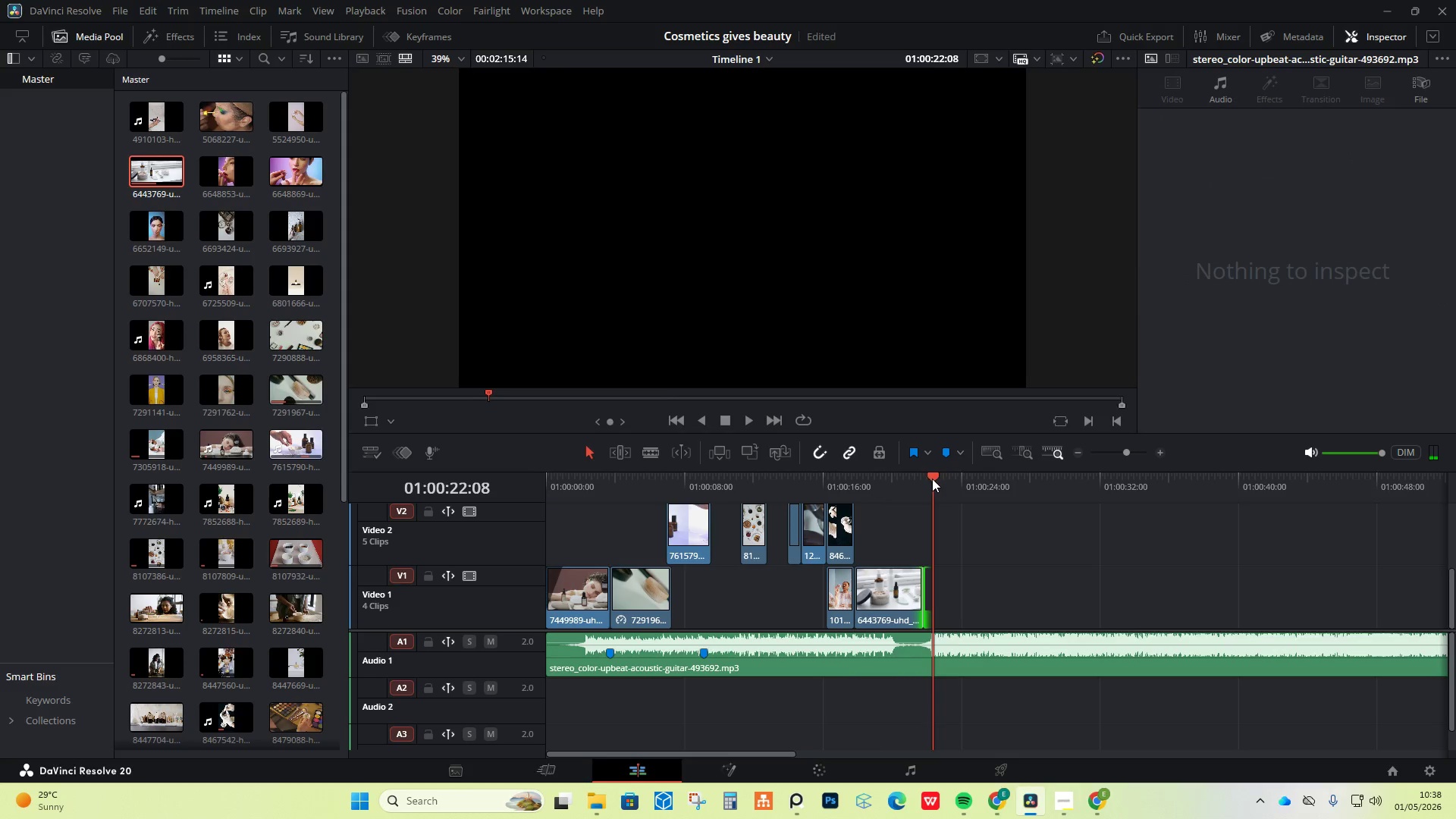 
left_click([952, 456])
 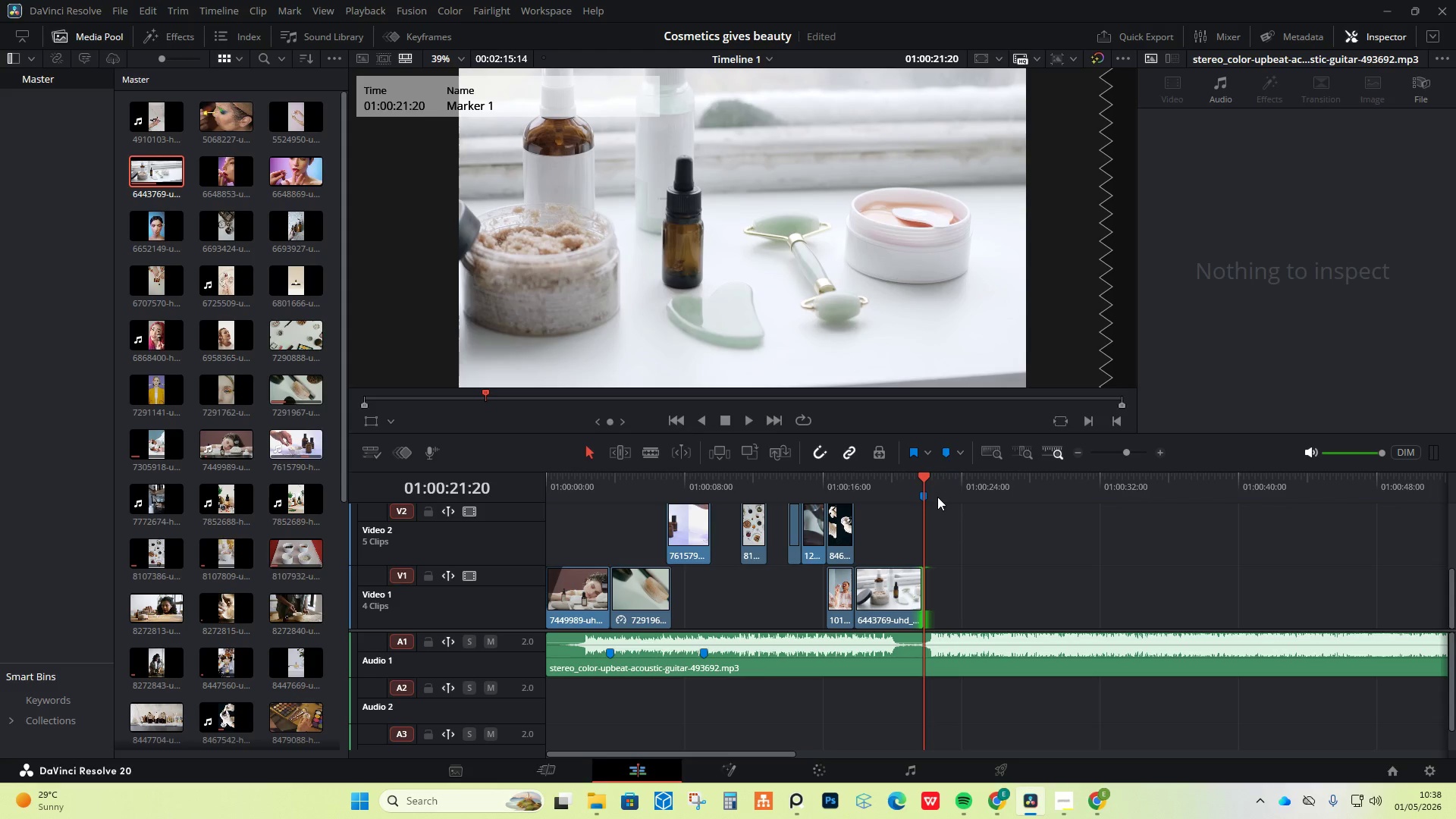 
key(Control+Z)
 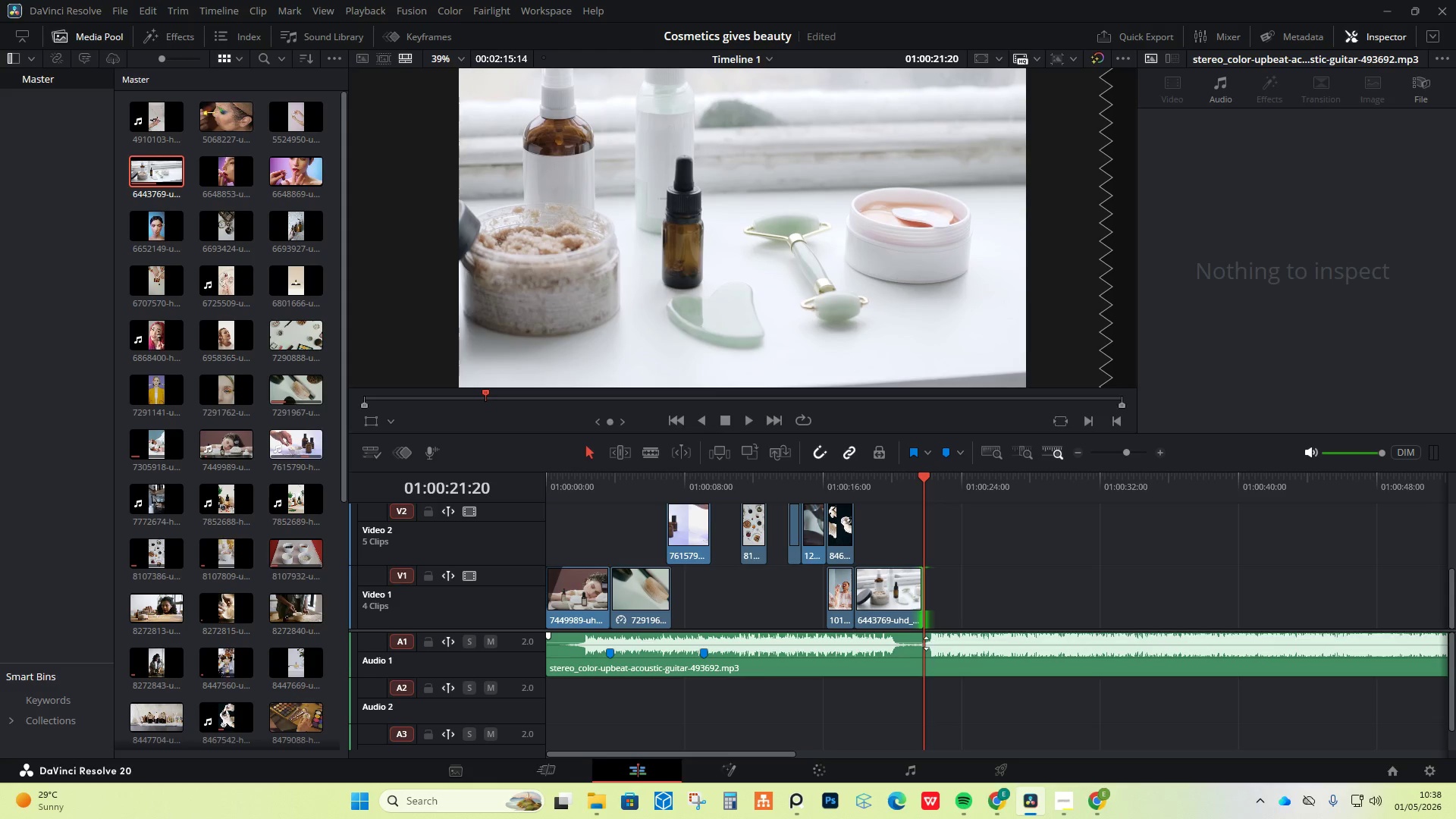 
left_click([926, 643])
 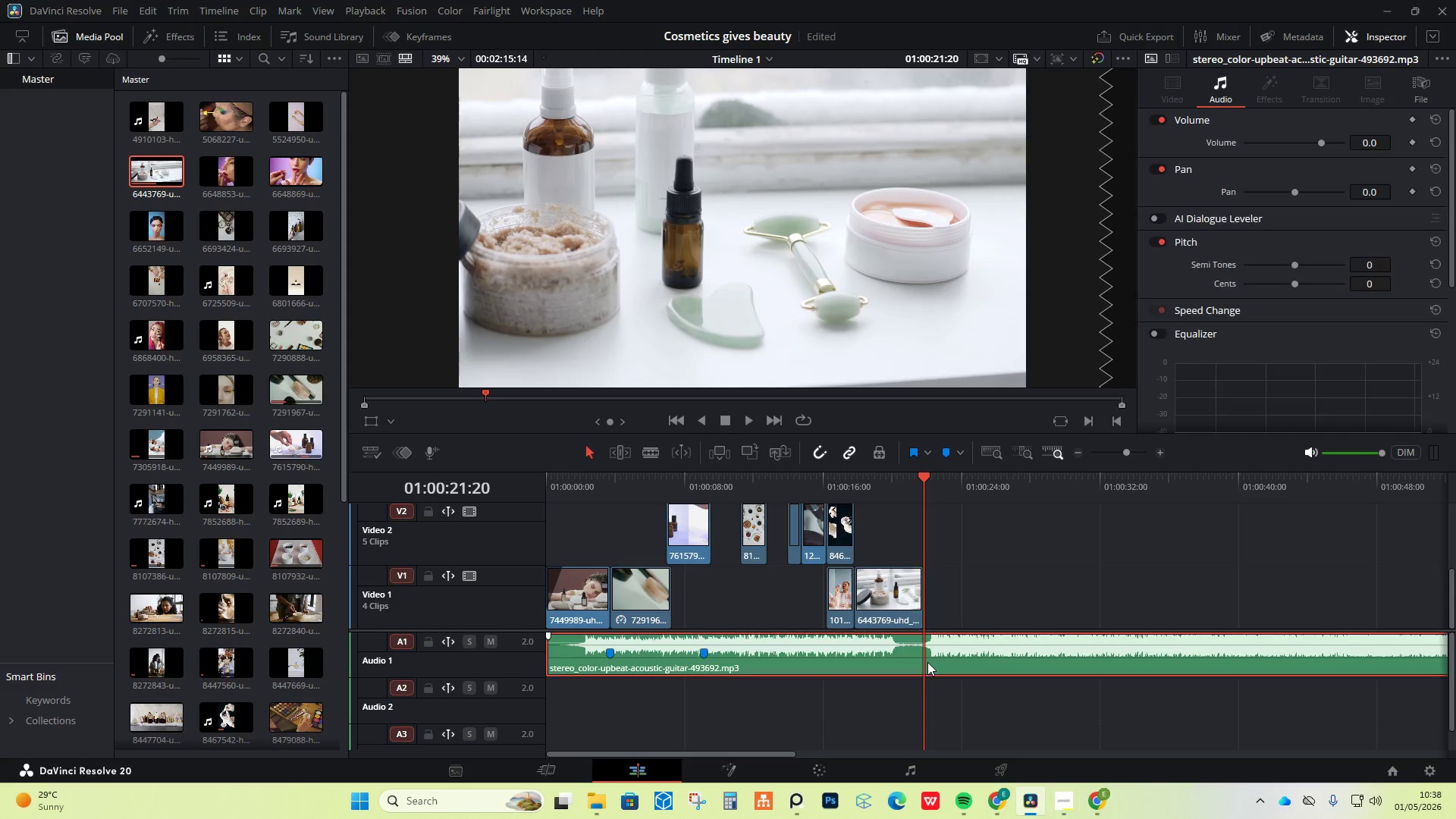 
left_click([927, 662])
 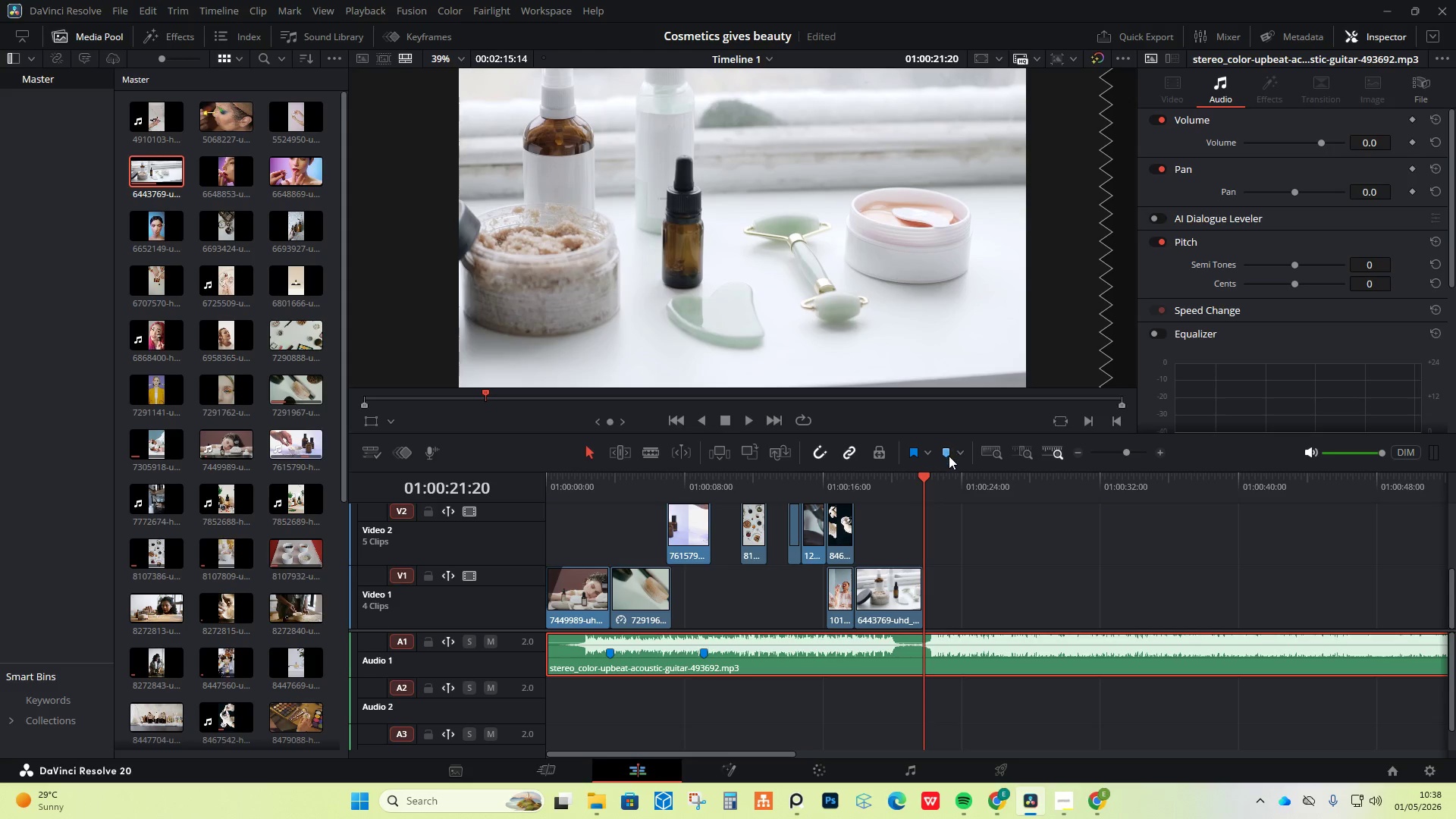 
left_click([949, 456])
 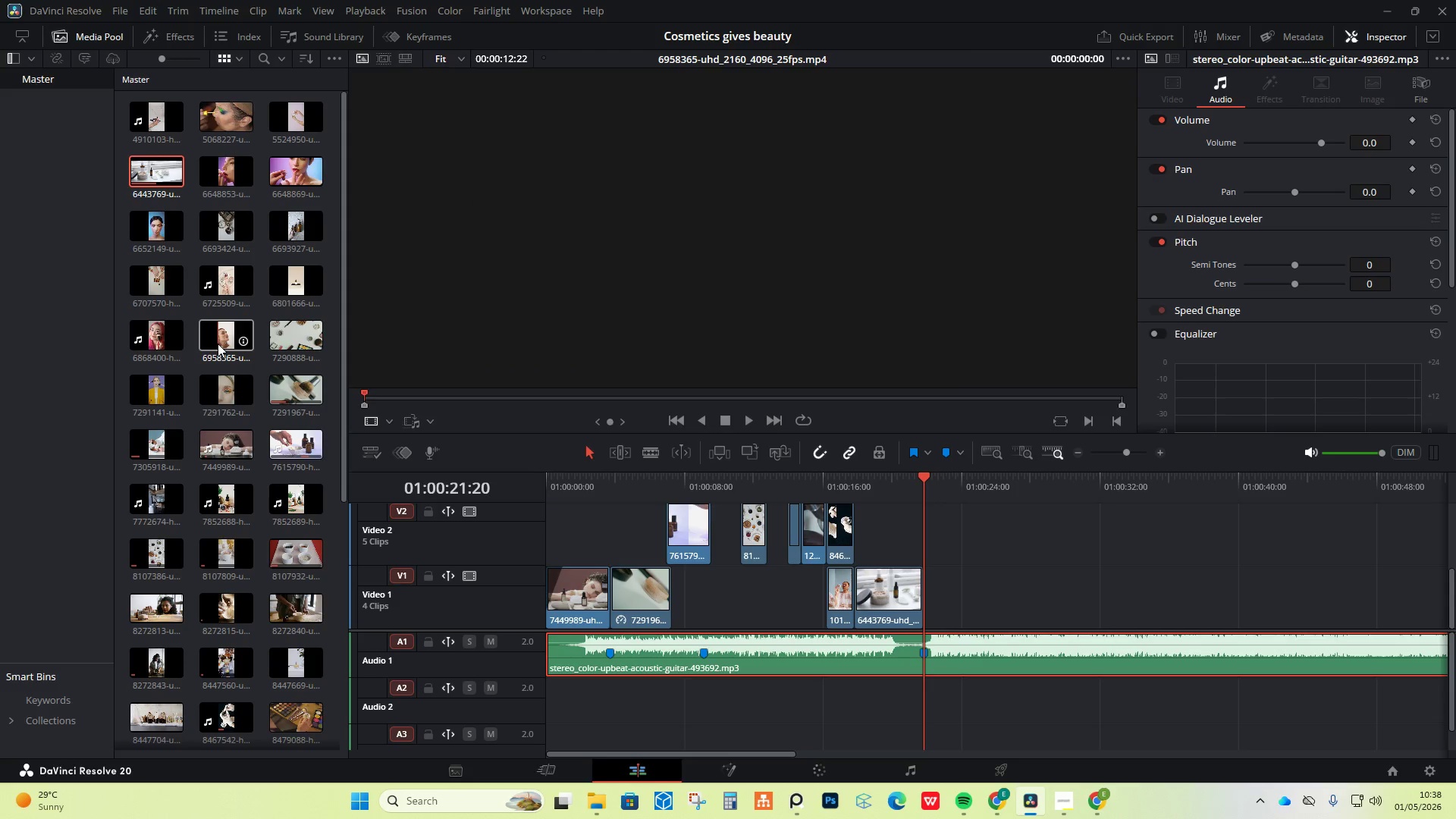 
wait(8.47)
 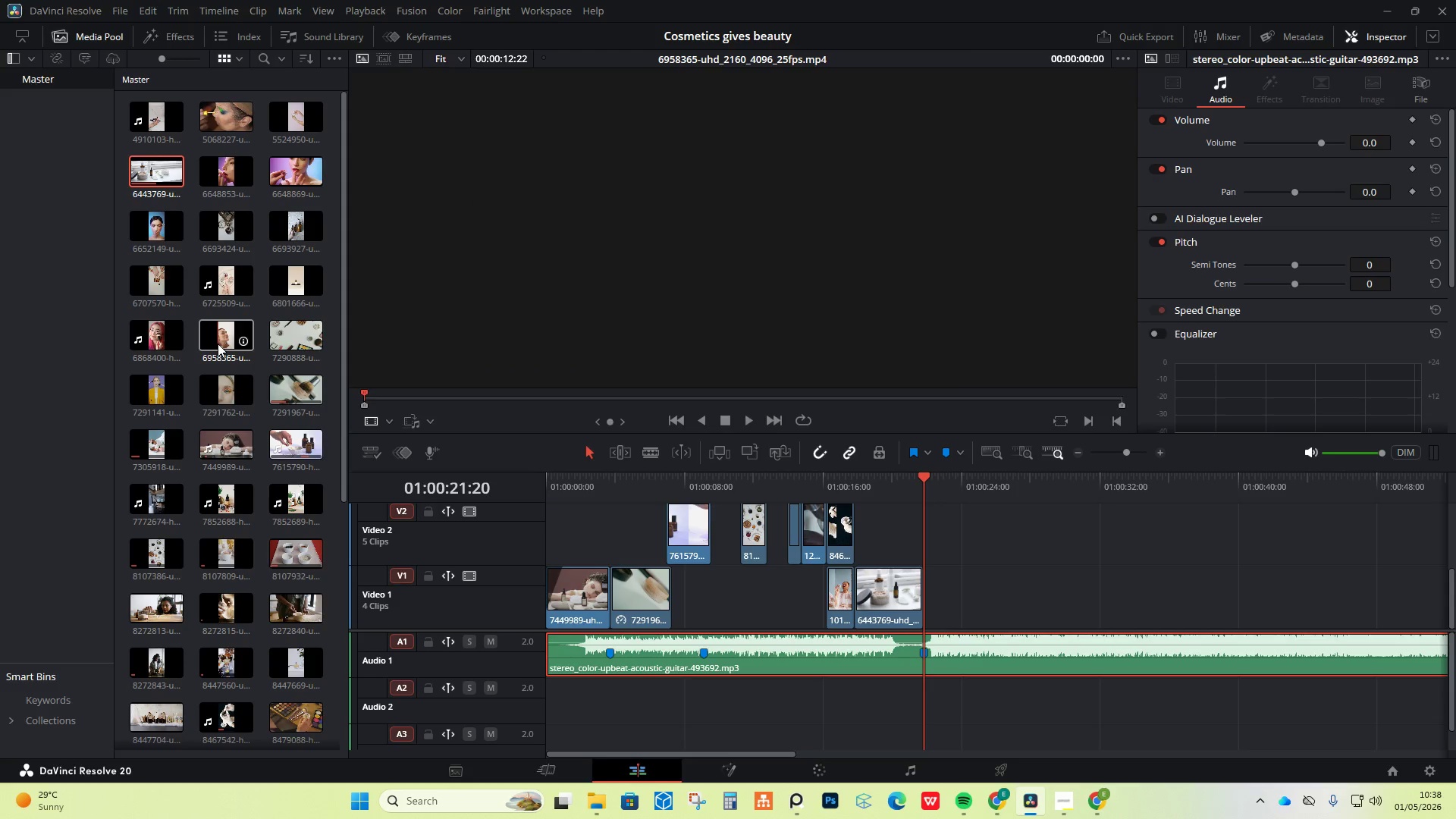 
left_click_drag(start_coordinate=[153, 233], to_coordinate=[927, 599])
 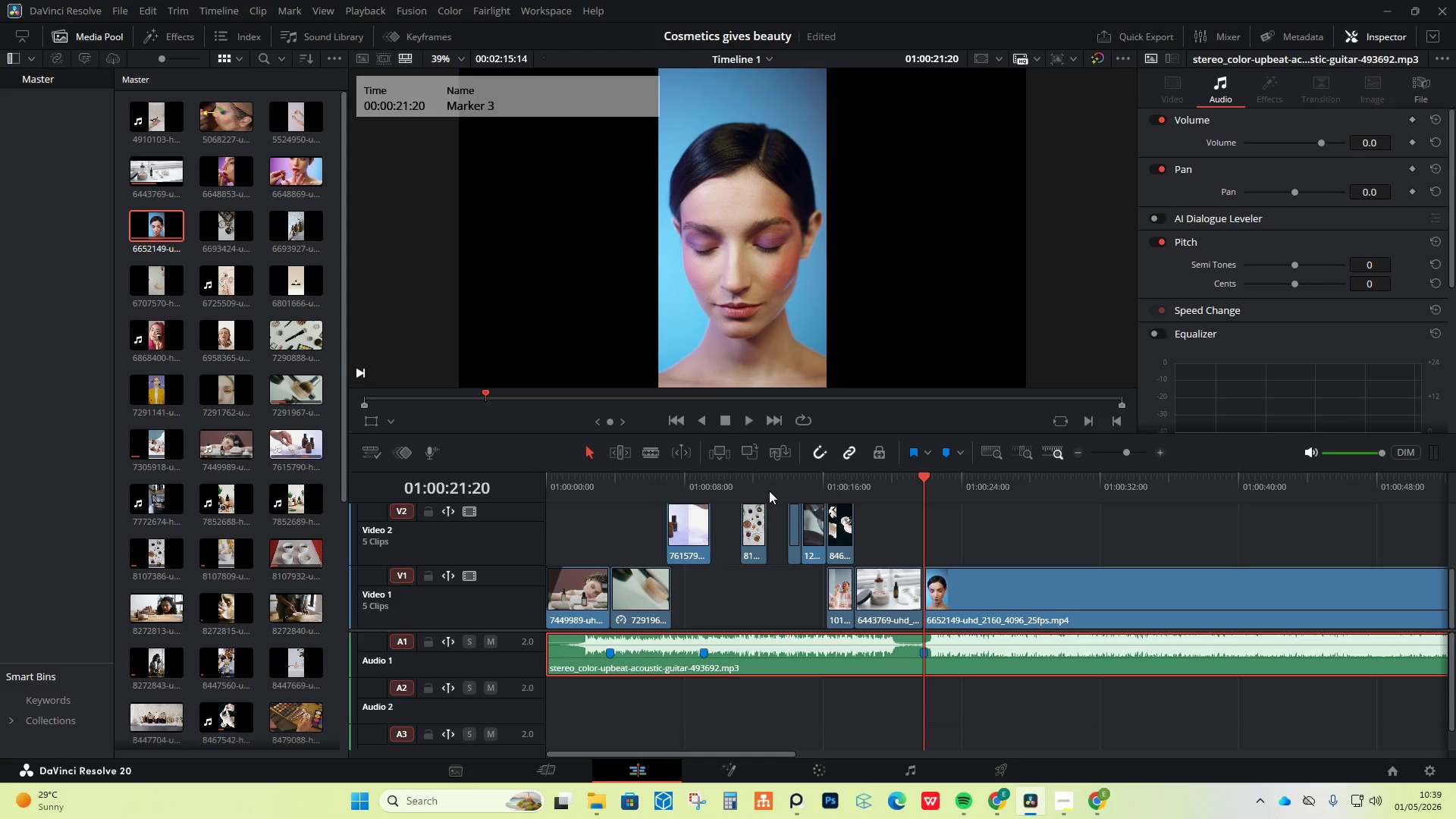 
left_click([771, 483])
 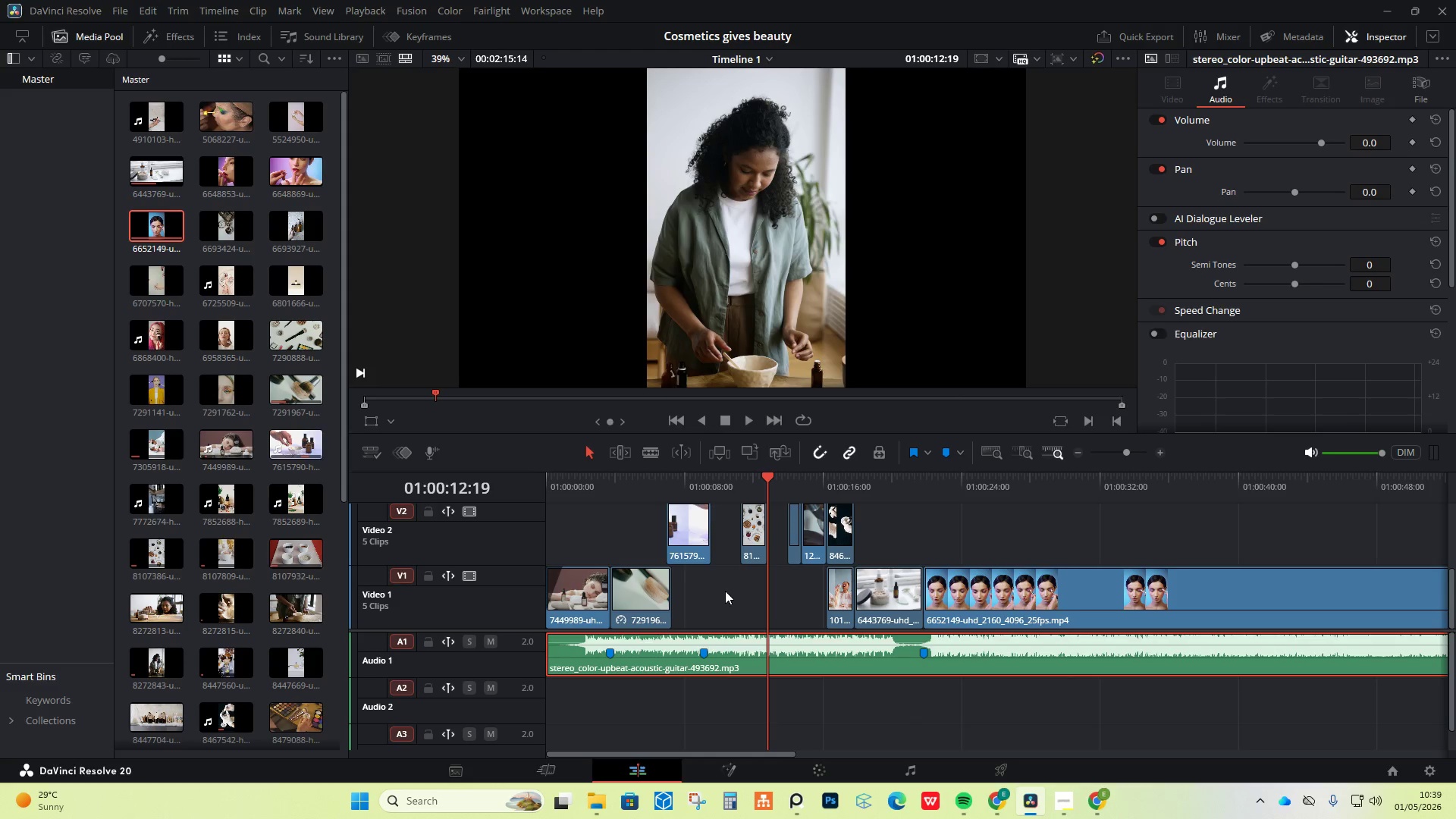 
key(Space)
 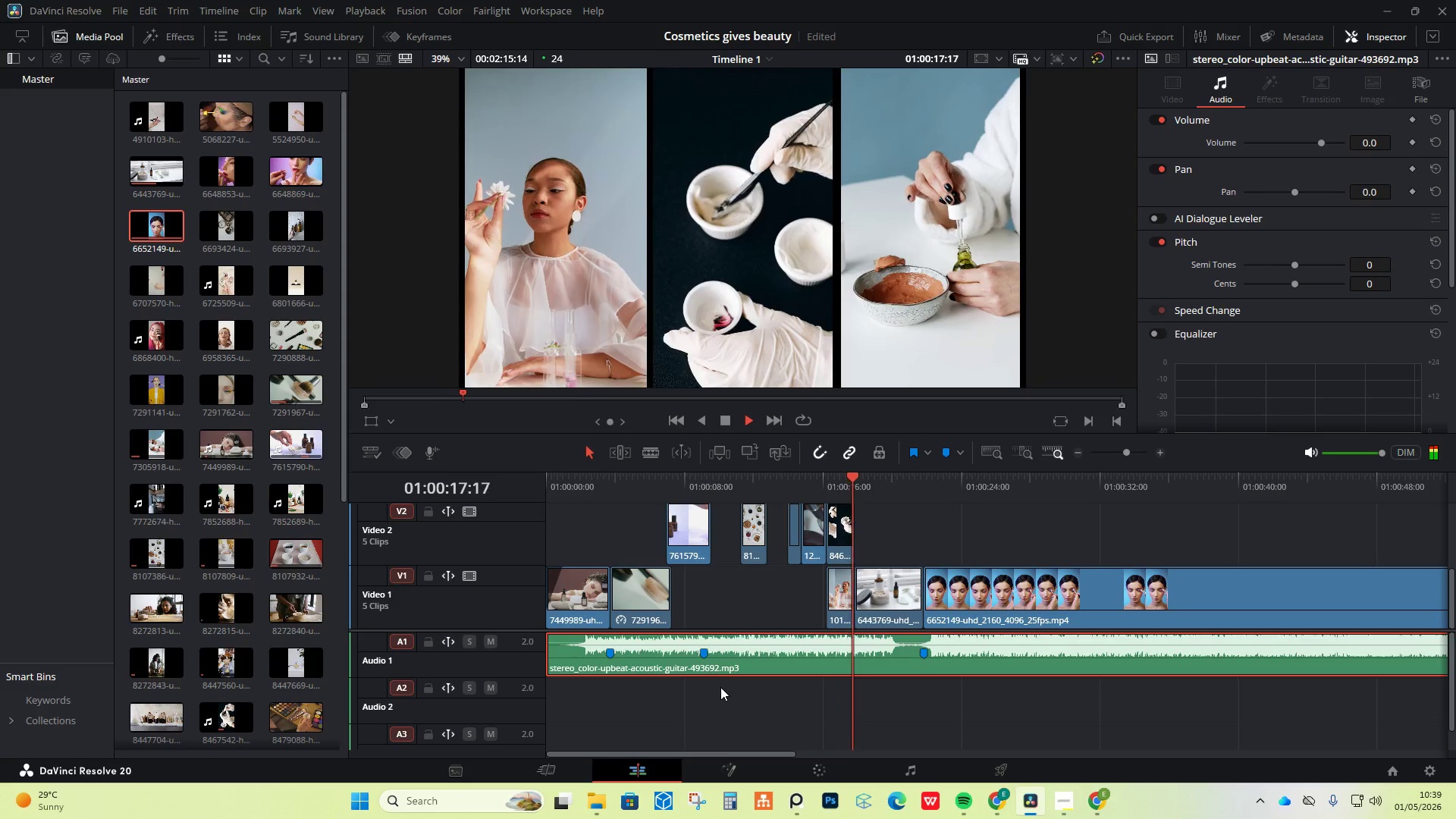 
wait(9.95)
 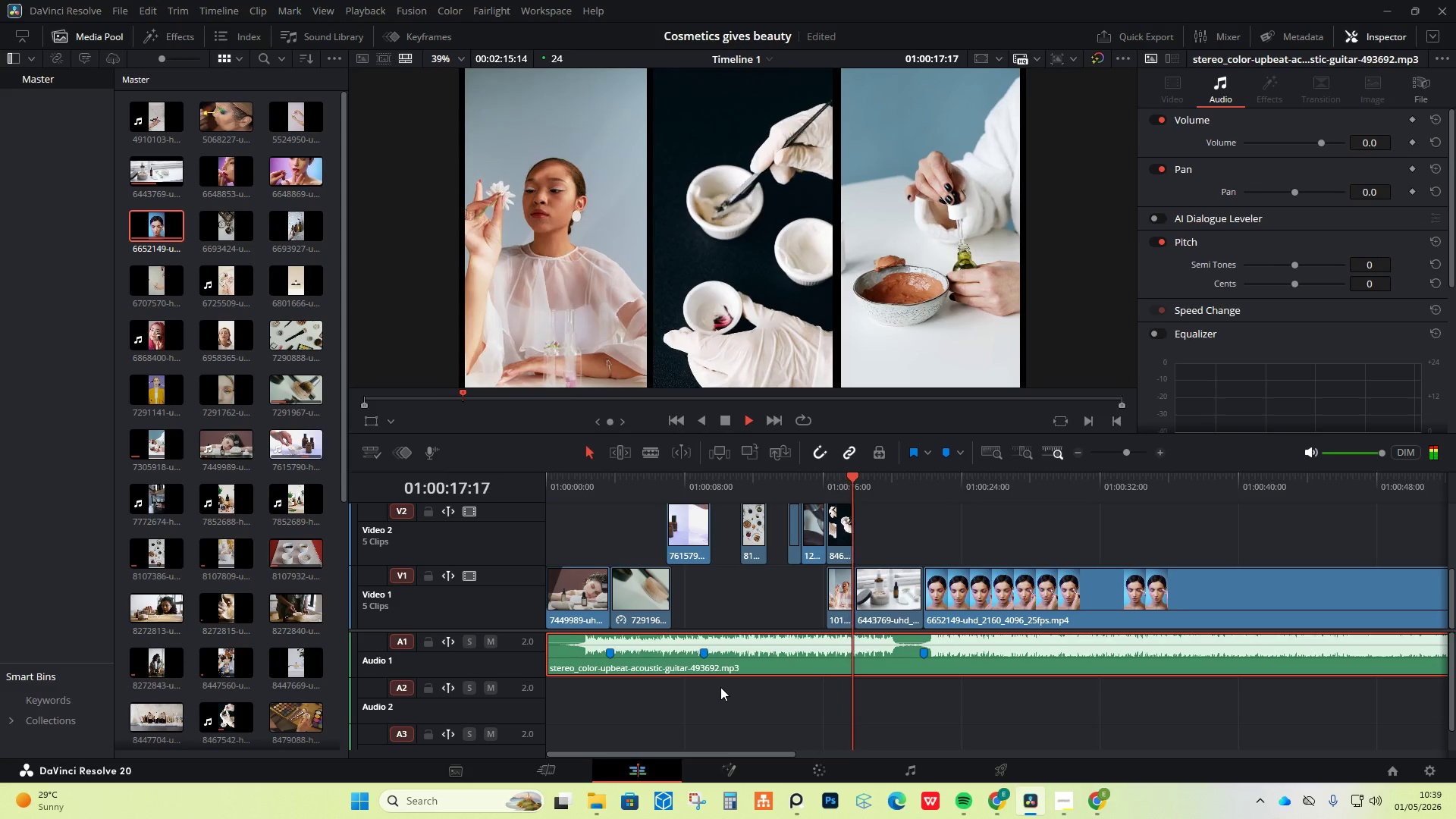 
key(Space)
 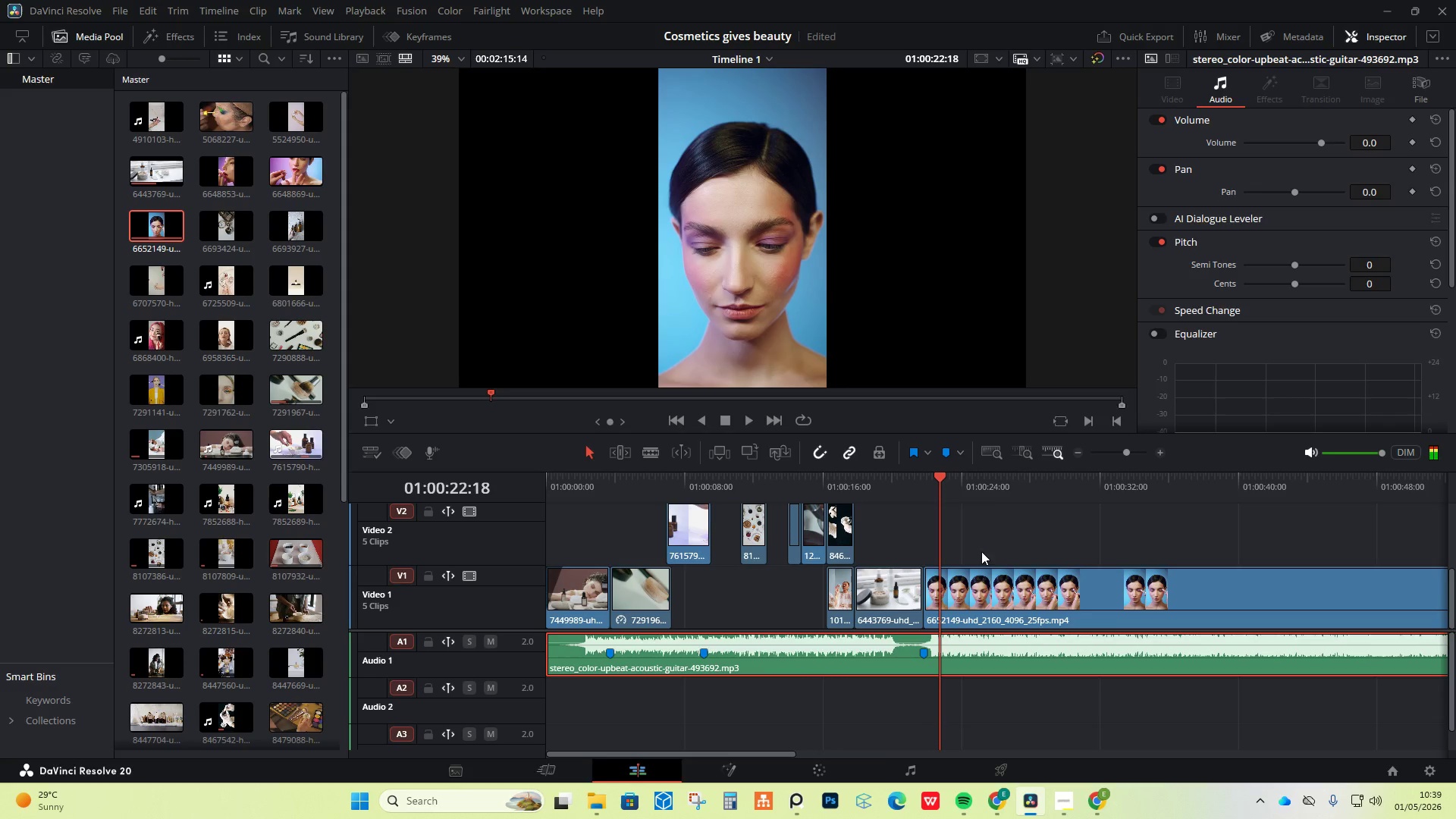 
left_click([988, 592])
 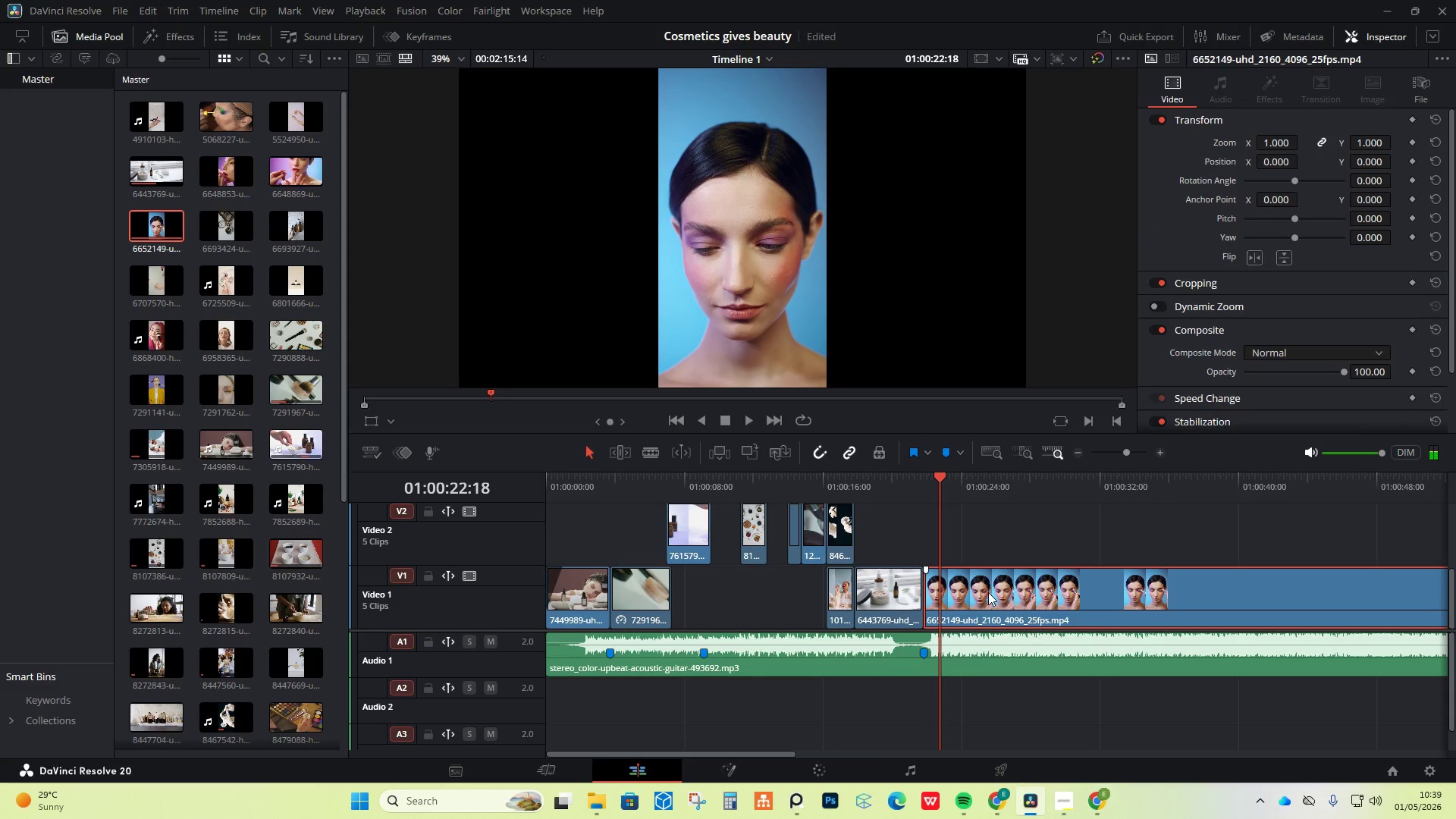 
key(Control+ControlLeft)
 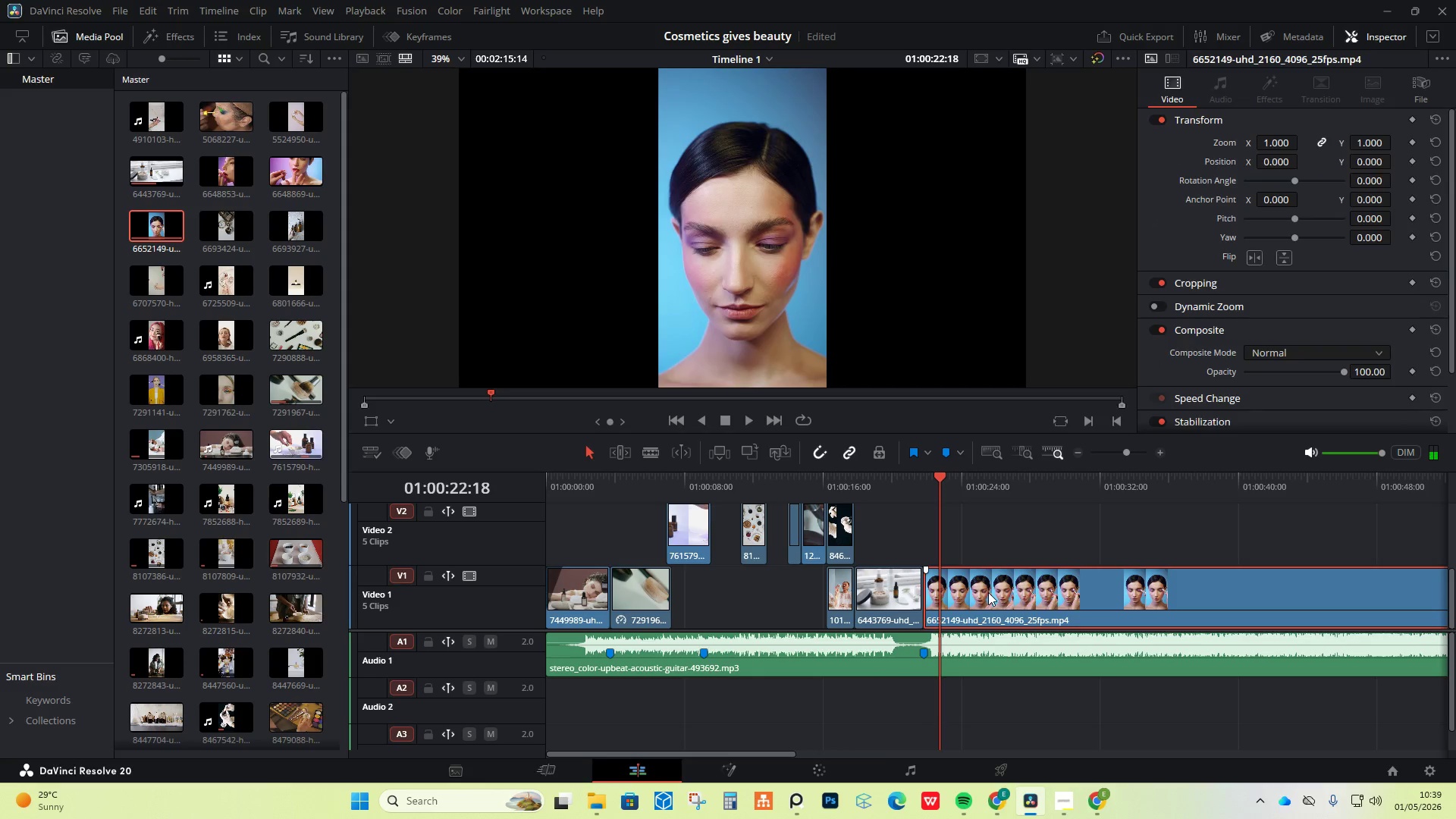 
key(Control+Z)
 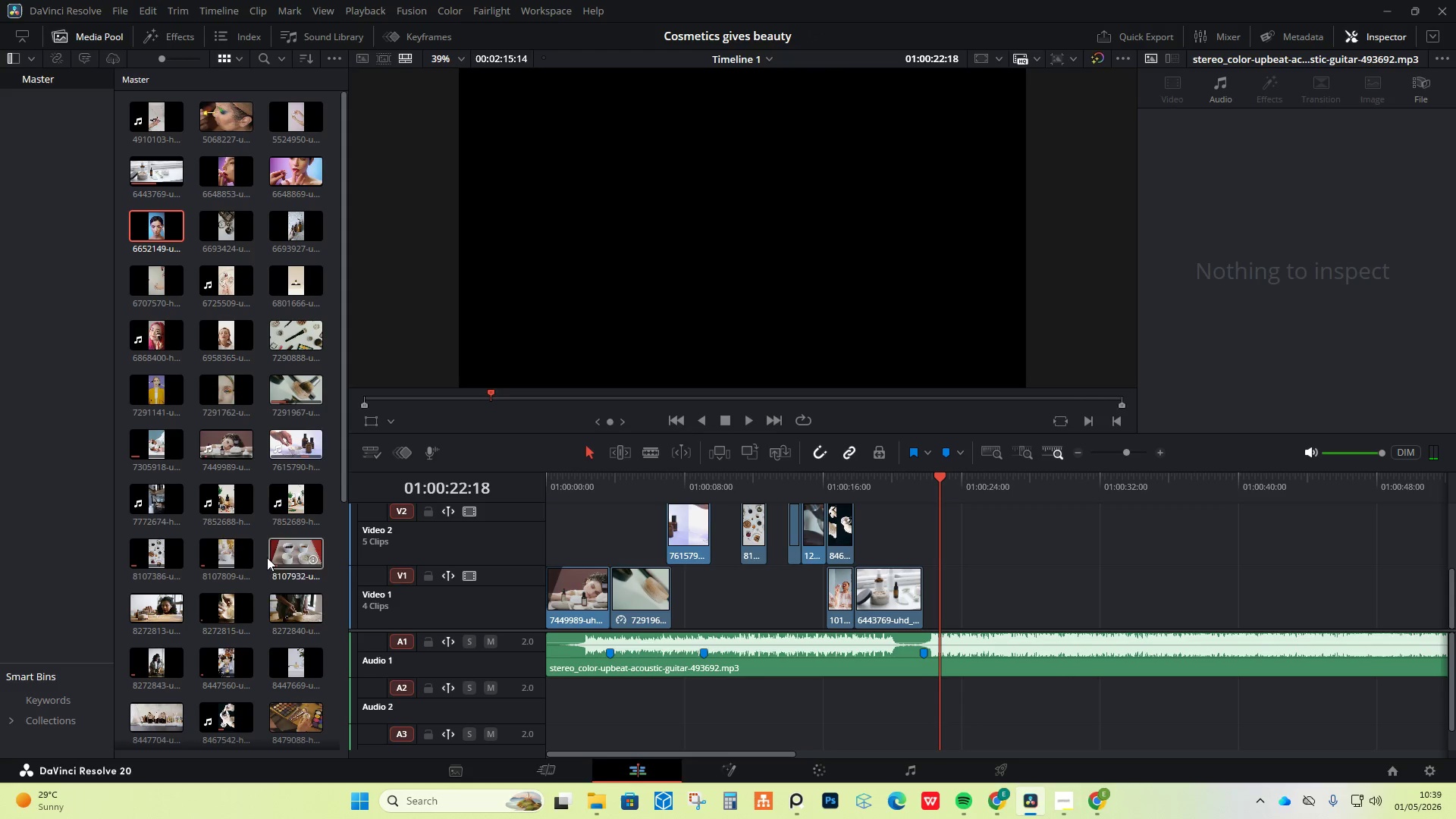 
scroll: coordinate [159, 589], scroll_direction: down, amount: 4.0
 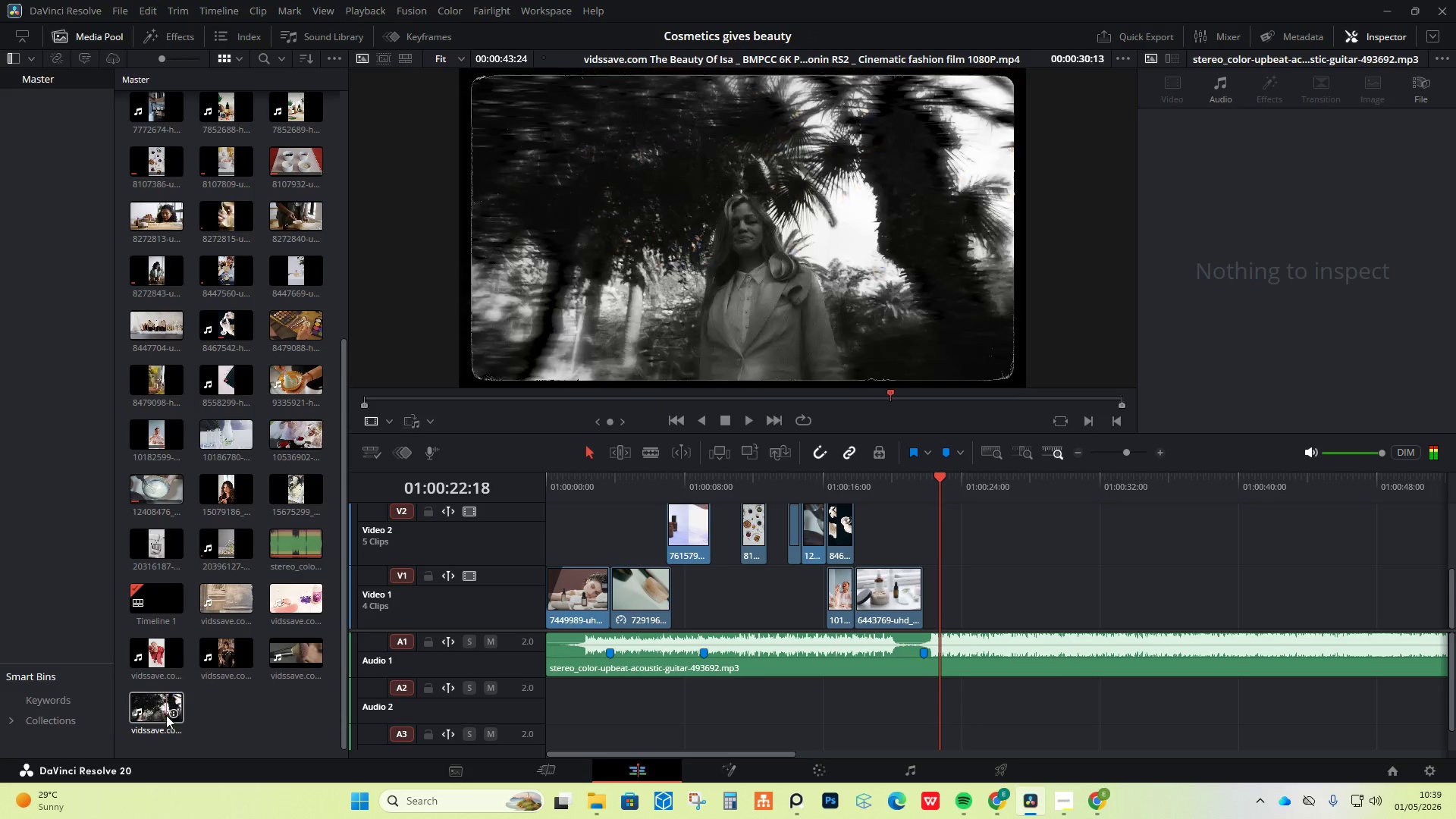 
scroll: coordinate [154, 268], scroll_direction: up, amount: 7.0
 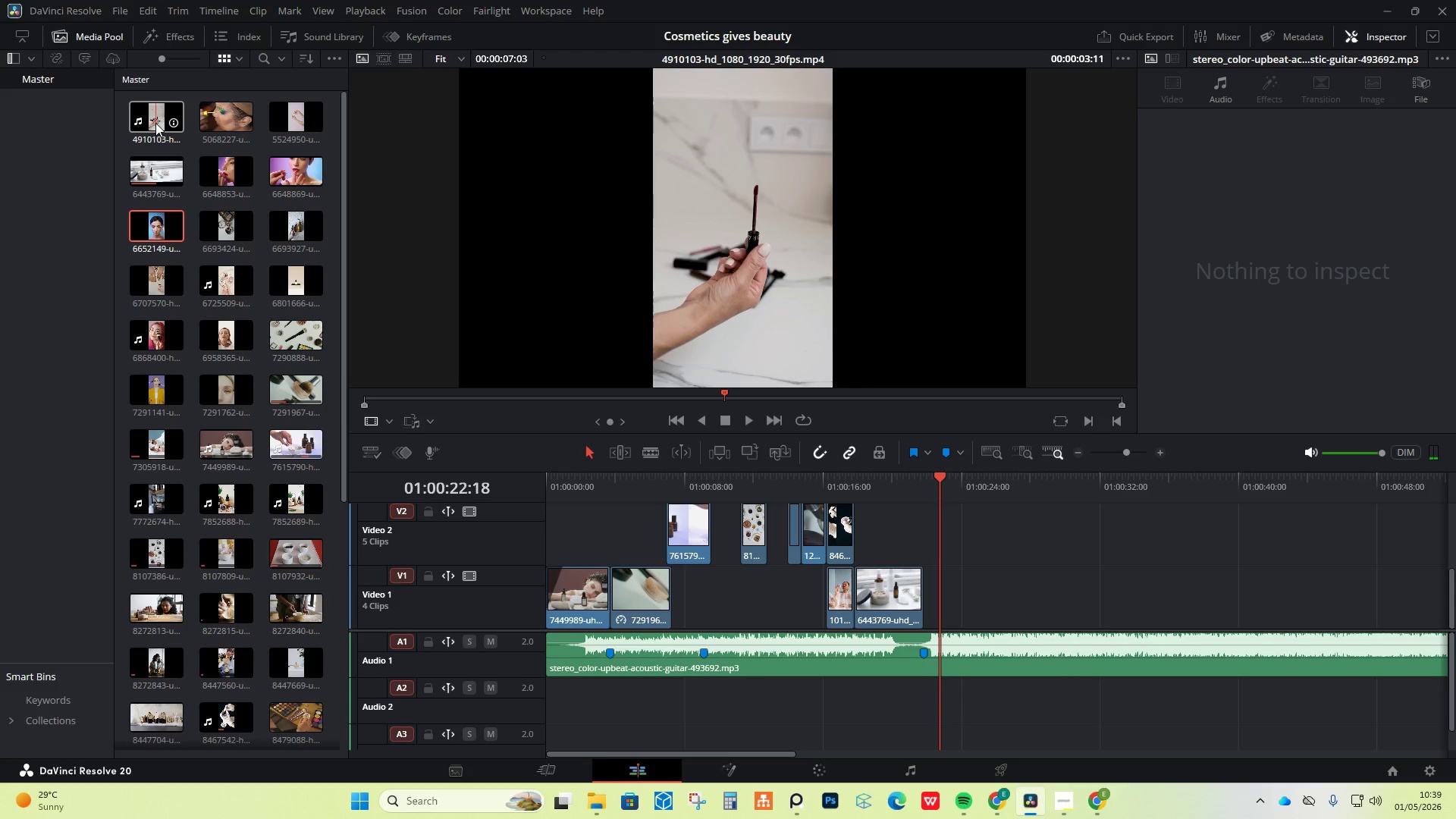 
wait(7.92)
 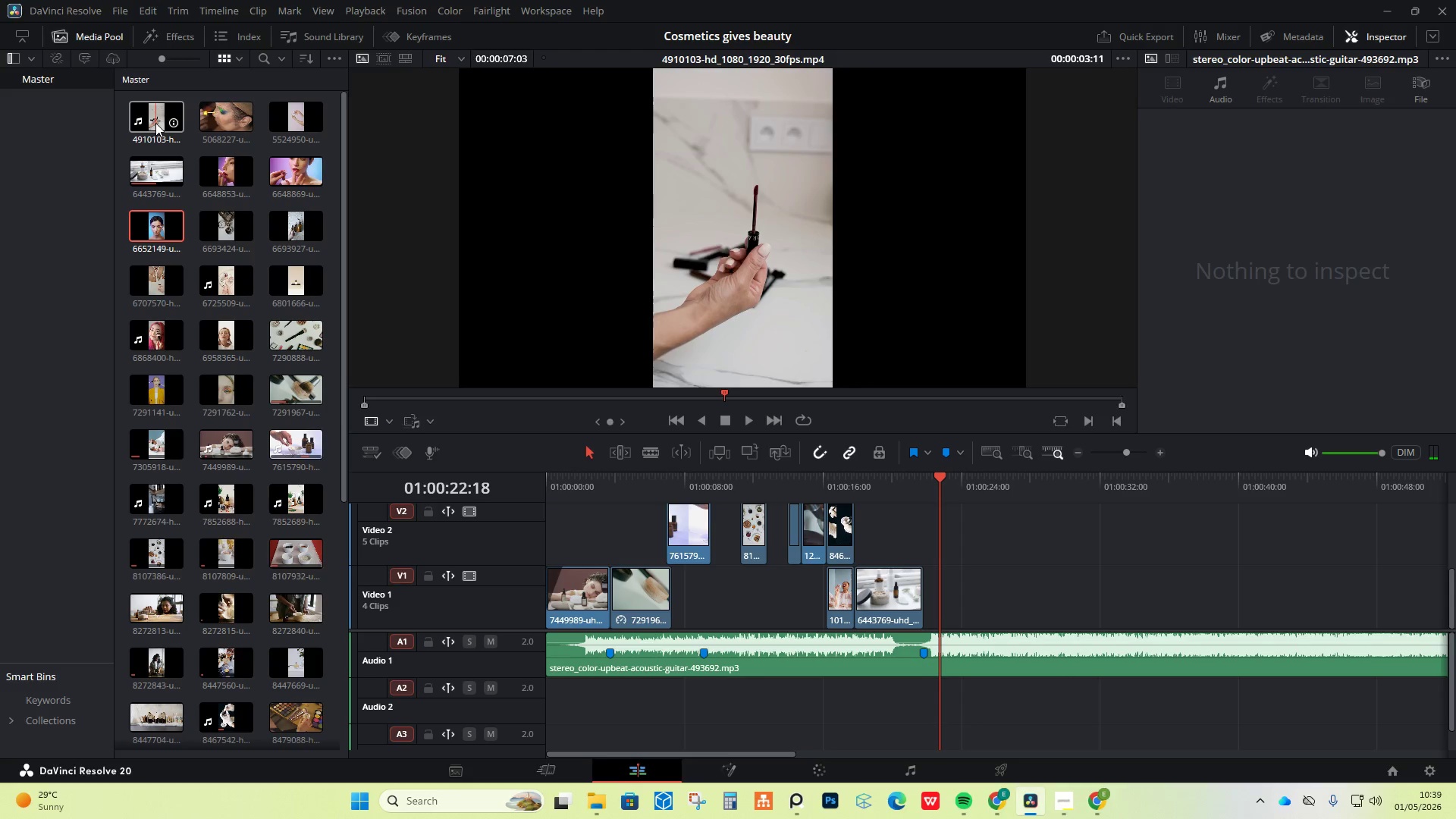 
left_click_drag(start_coordinate=[146, 118], to_coordinate=[945, 548])
 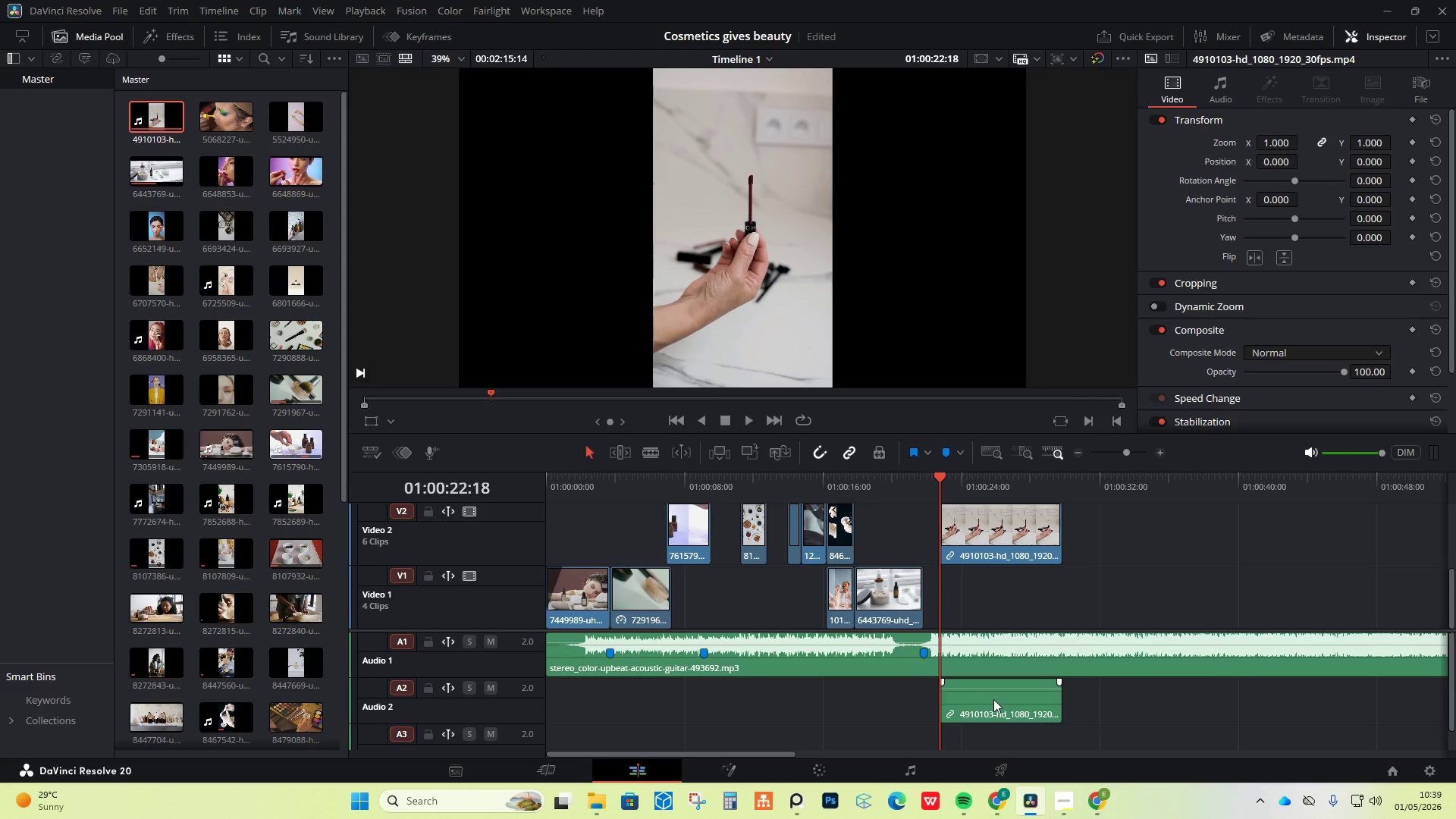 
left_click([993, 699])
 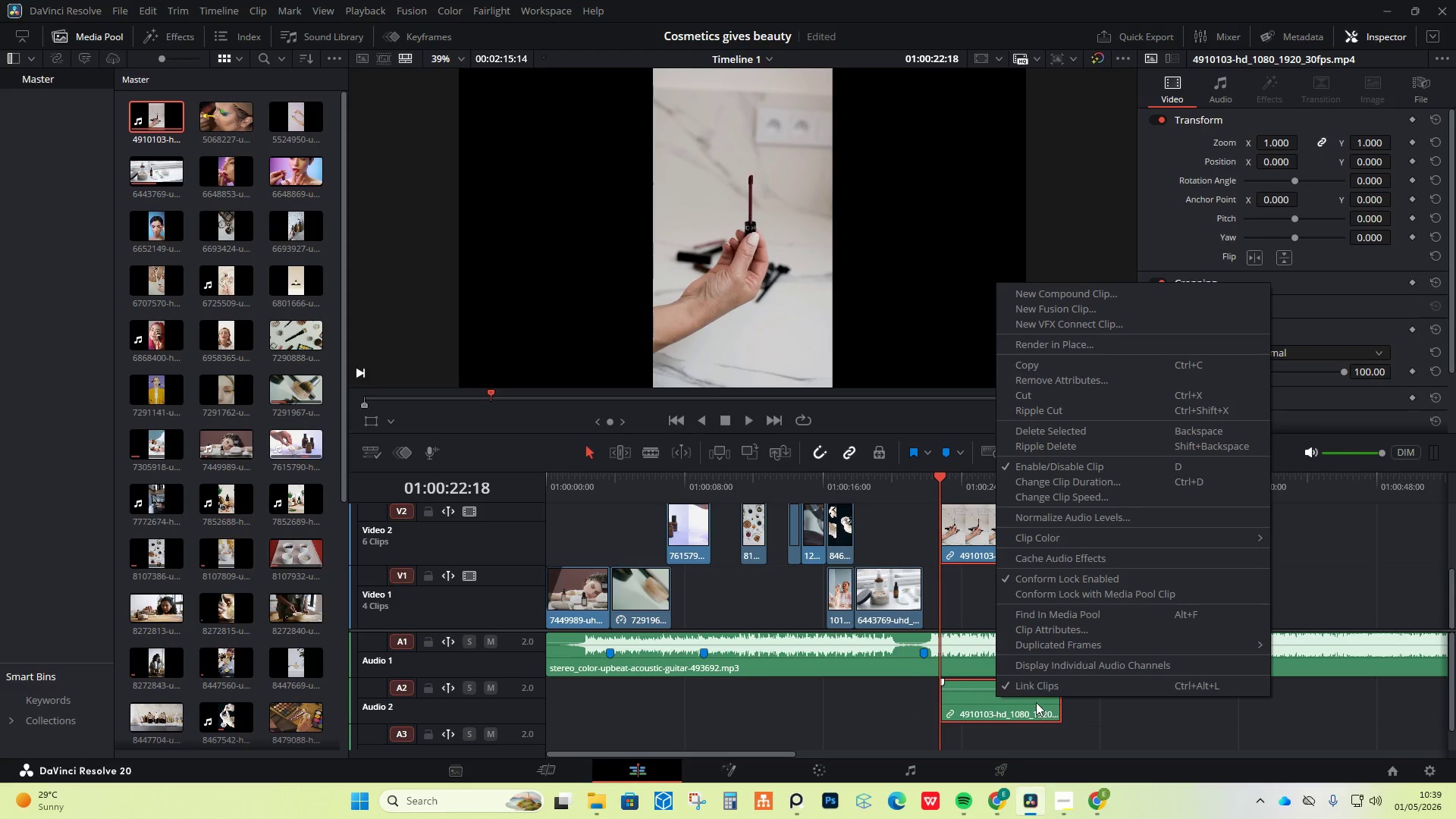 
left_click([1039, 691])
 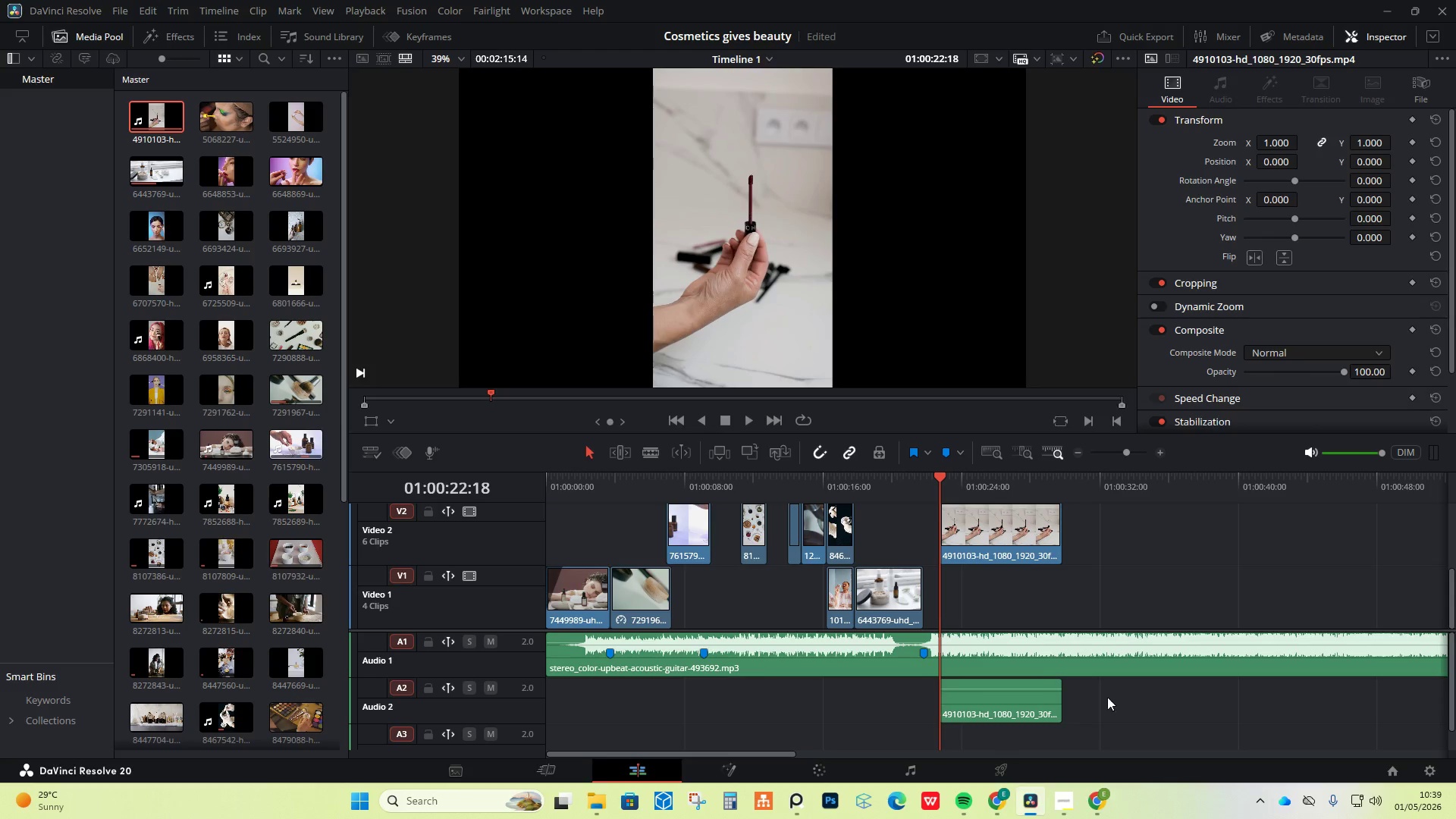 
double_click([1008, 700])
 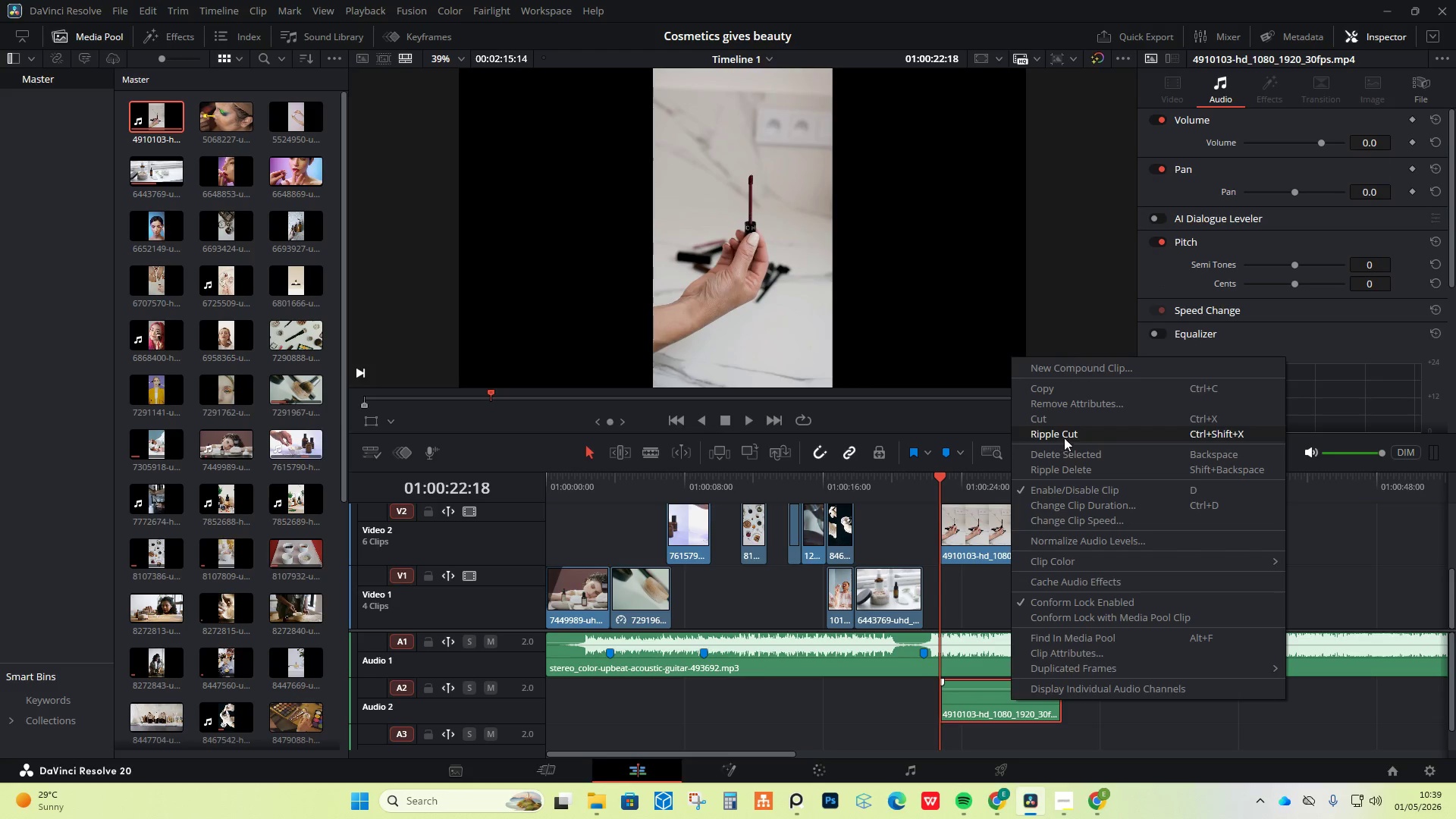 
left_click([1064, 453])
 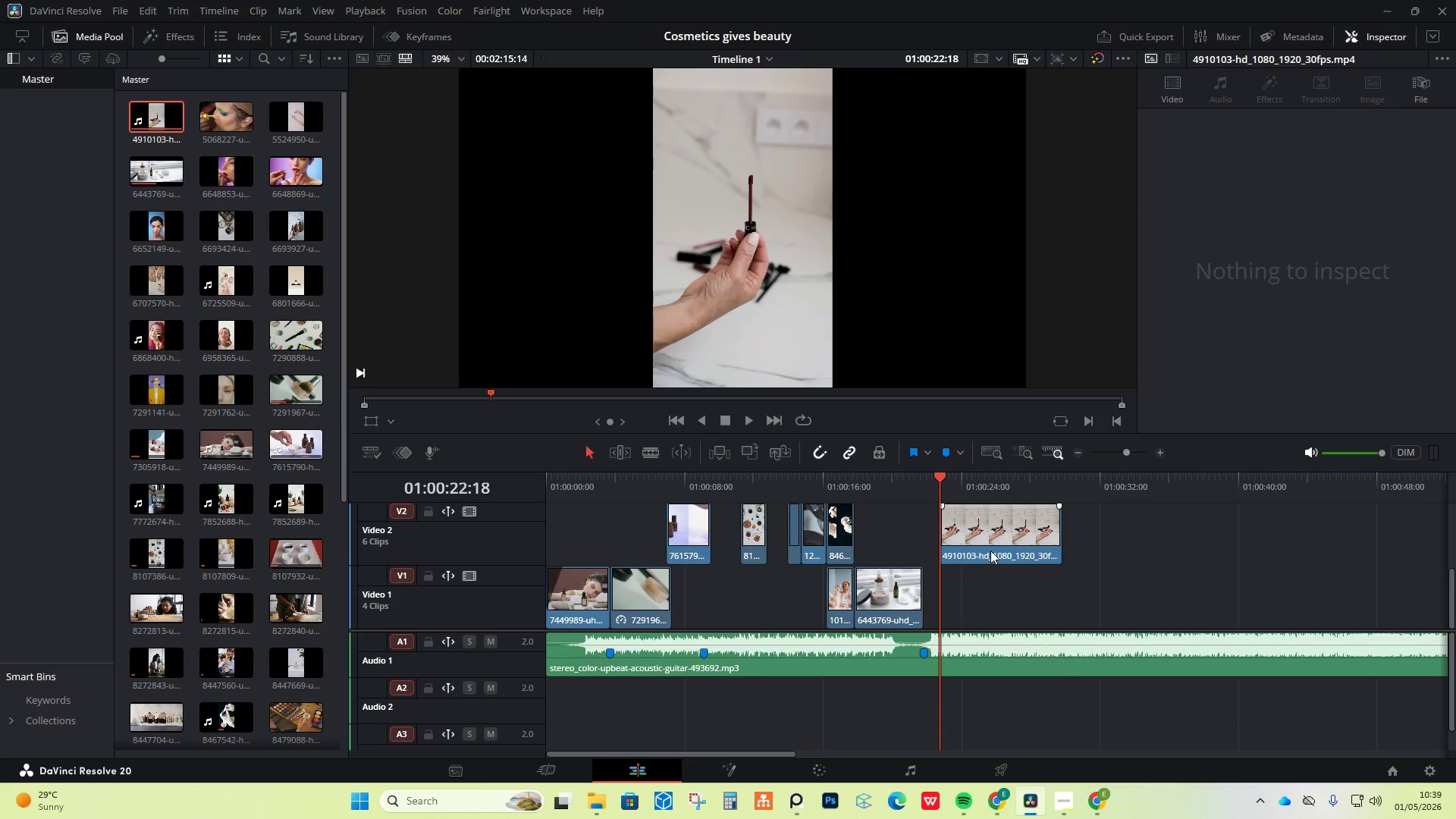 
left_click_drag(start_coordinate=[990, 551], to_coordinate=[973, 585])
 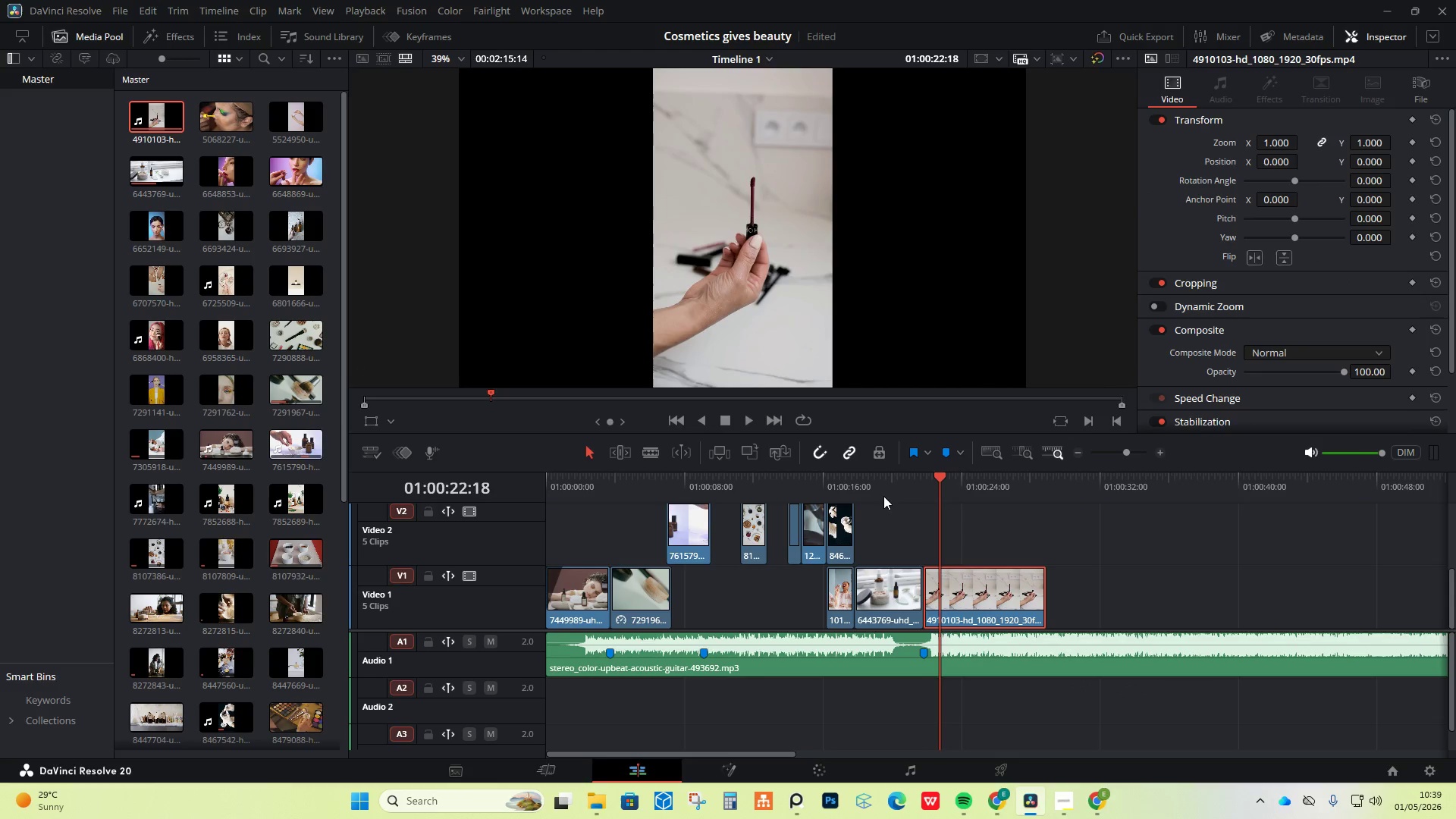 
left_click([883, 496])
 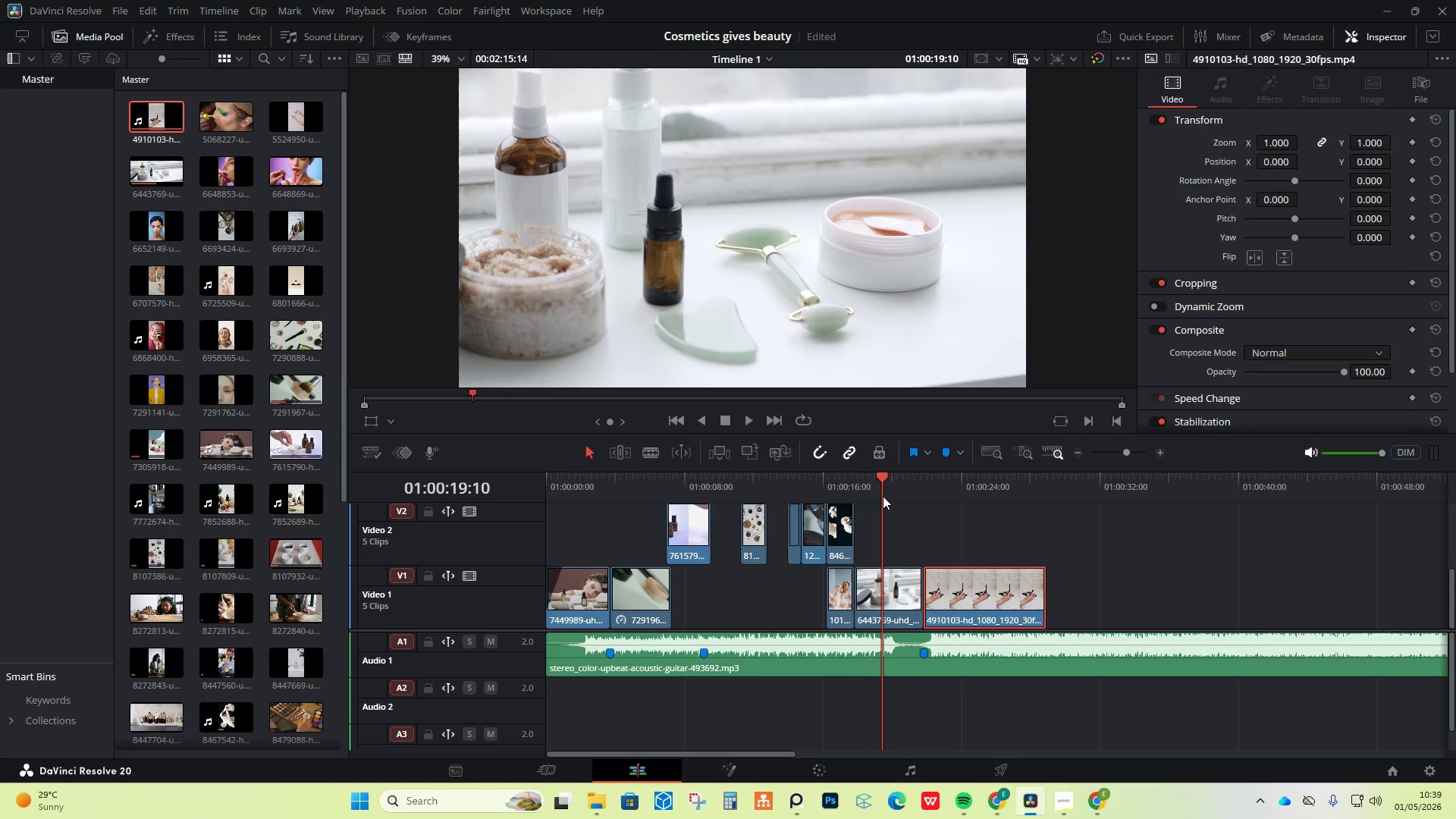 
key(Space)
 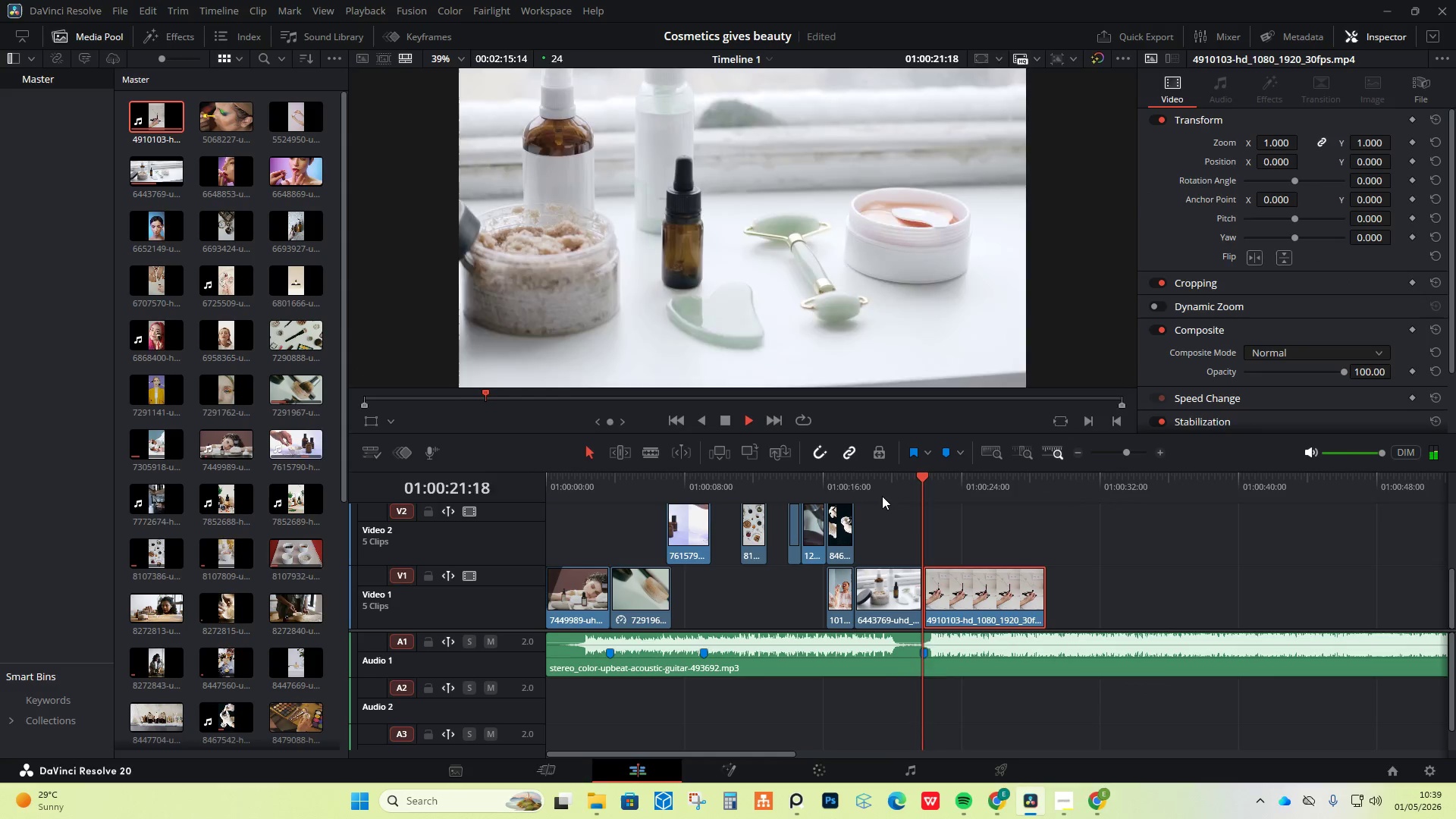 
key(Space)
 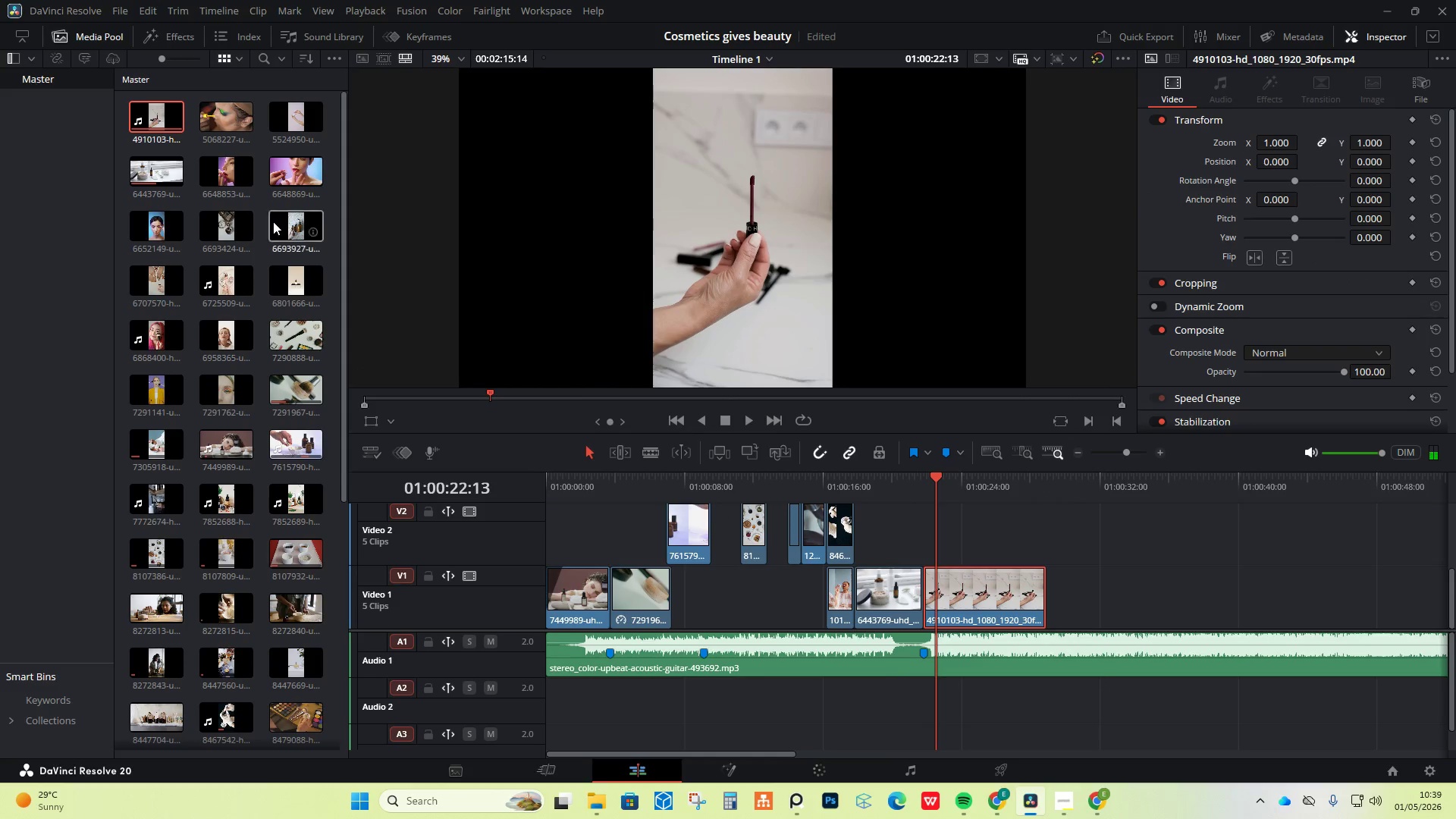 
key(Space)
 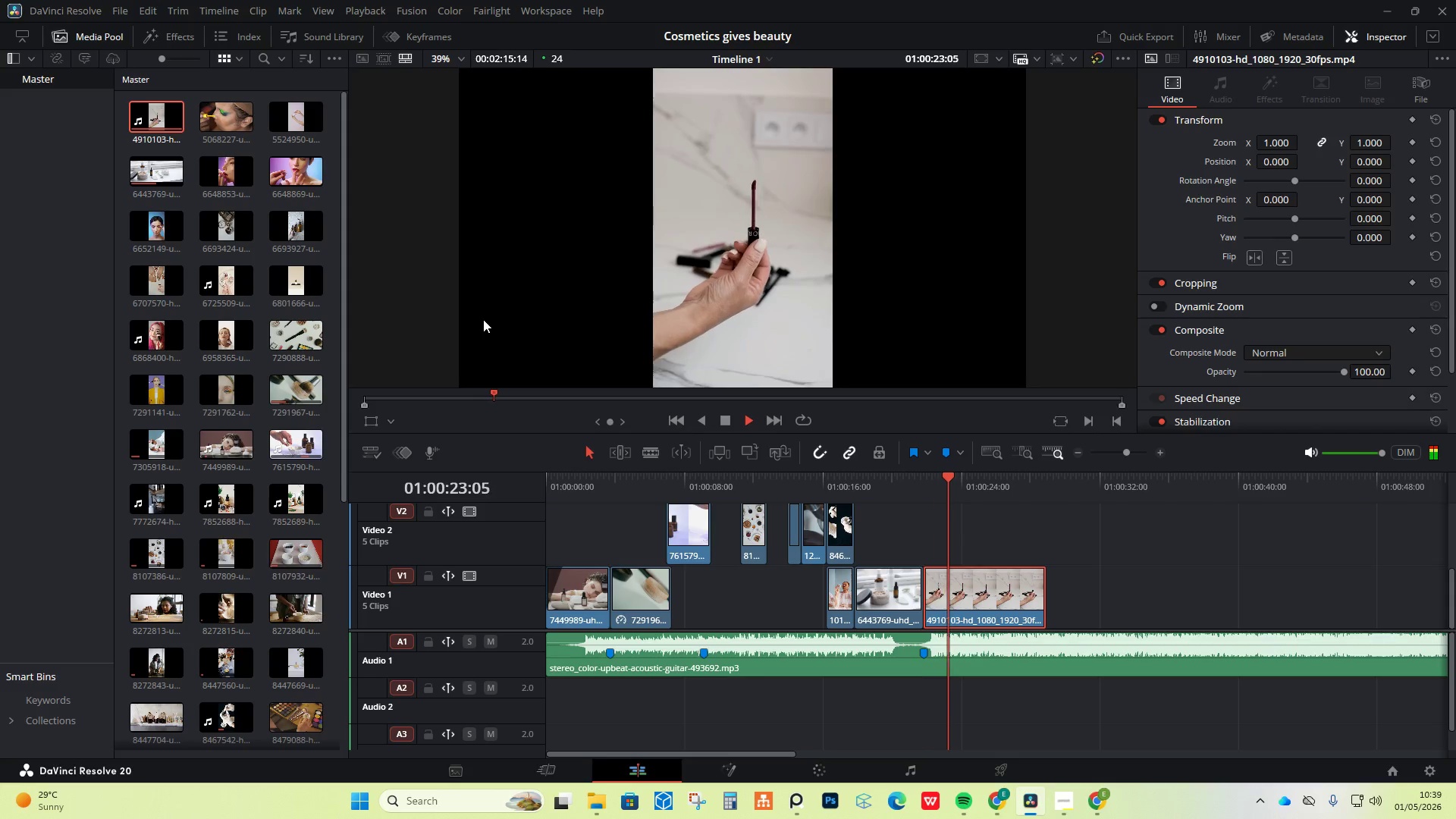 
key(Space)
 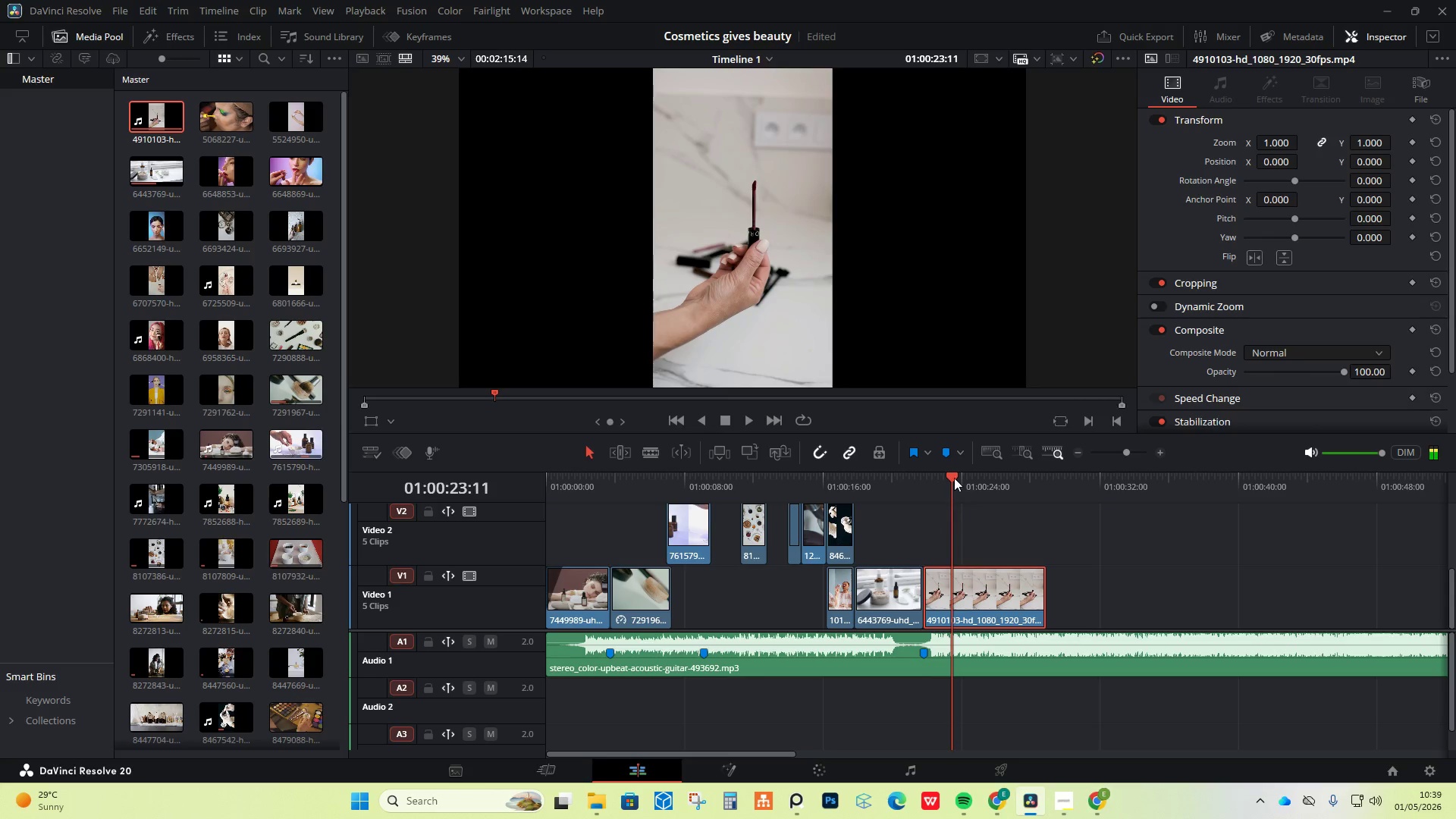 
left_click_drag(start_coordinate=[954, 475], to_coordinate=[927, 472])
 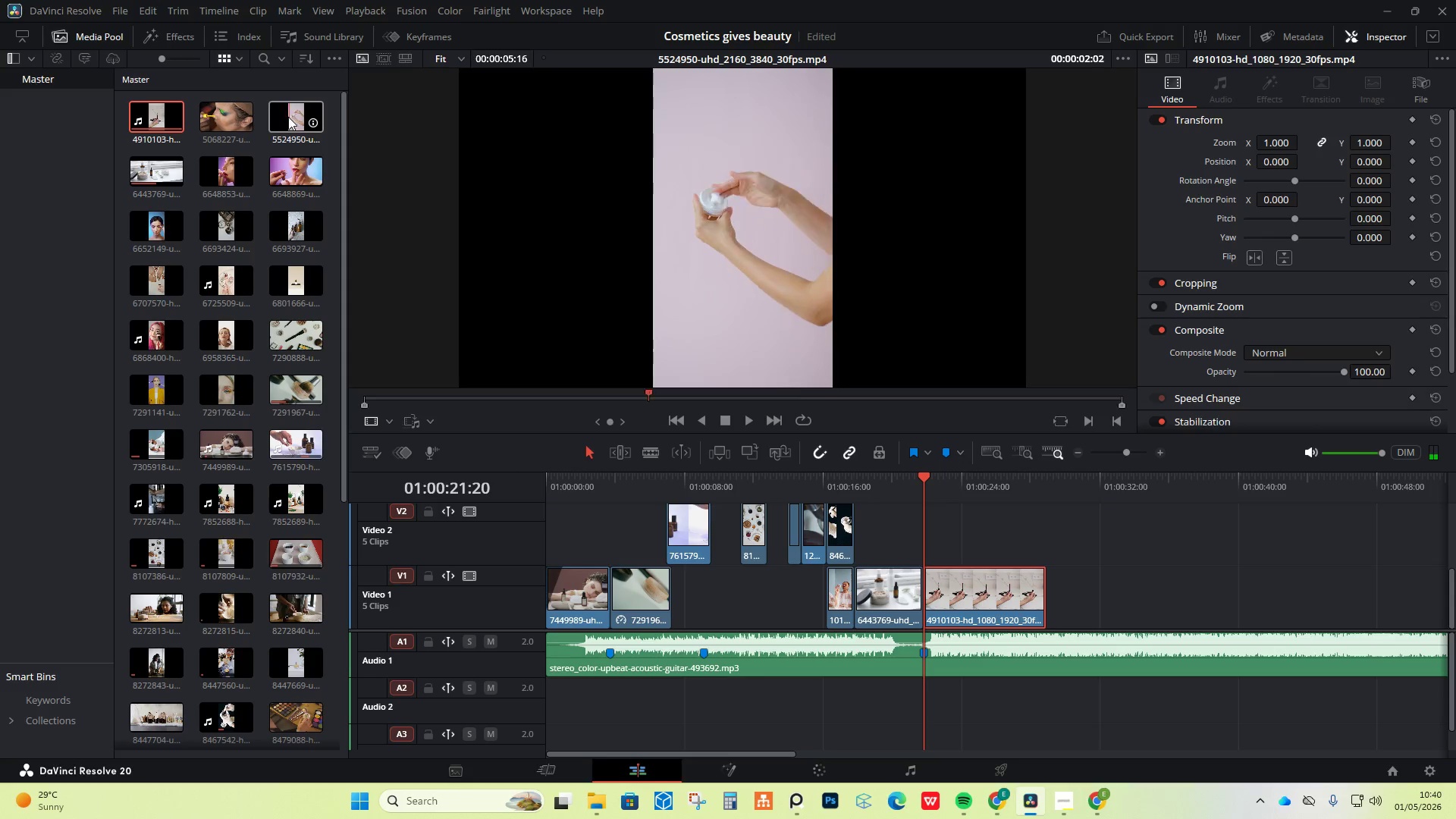 
left_click_drag(start_coordinate=[286, 117], to_coordinate=[999, 519])
 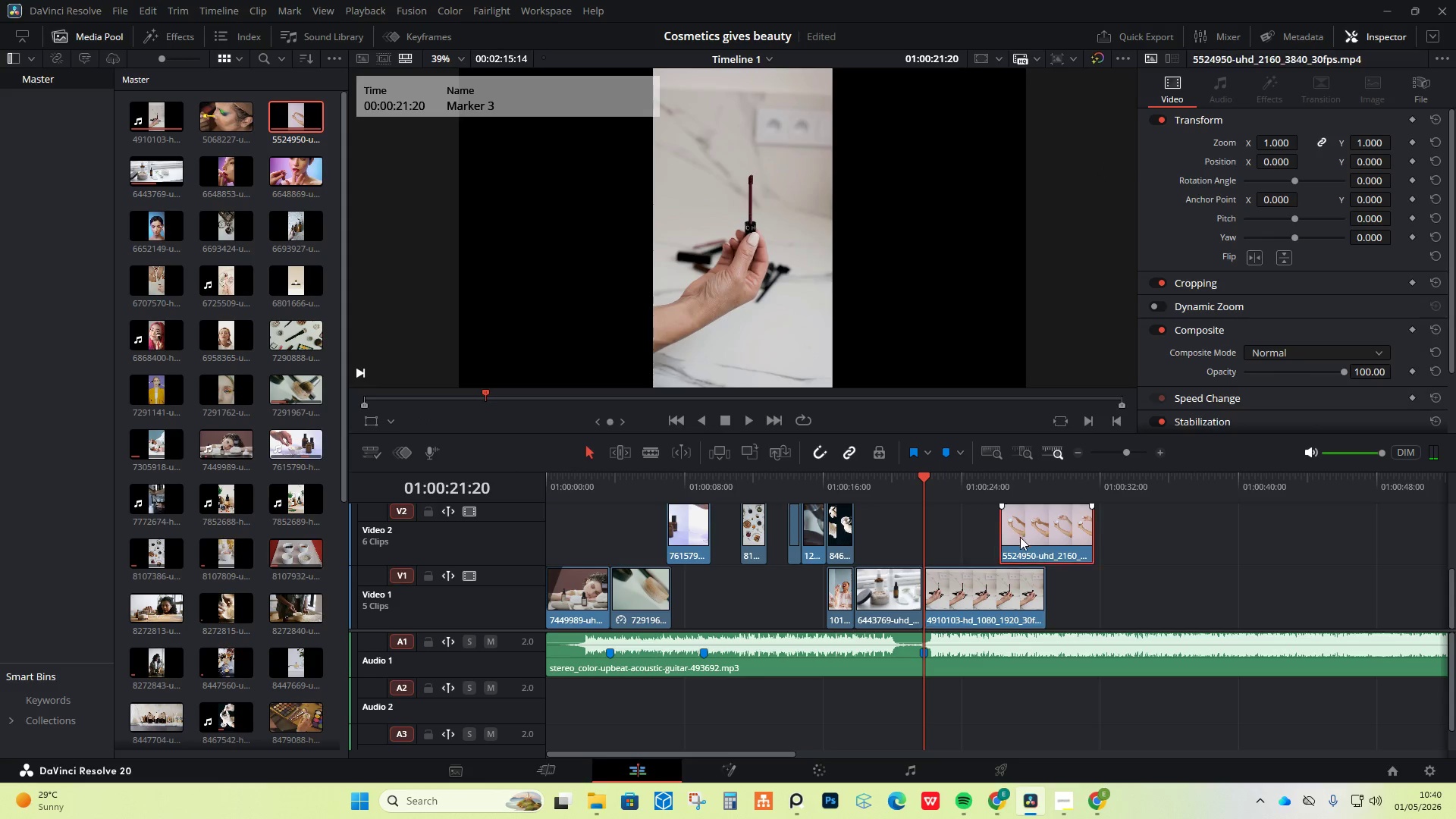 
left_click_drag(start_coordinate=[1024, 535], to_coordinate=[956, 541])
 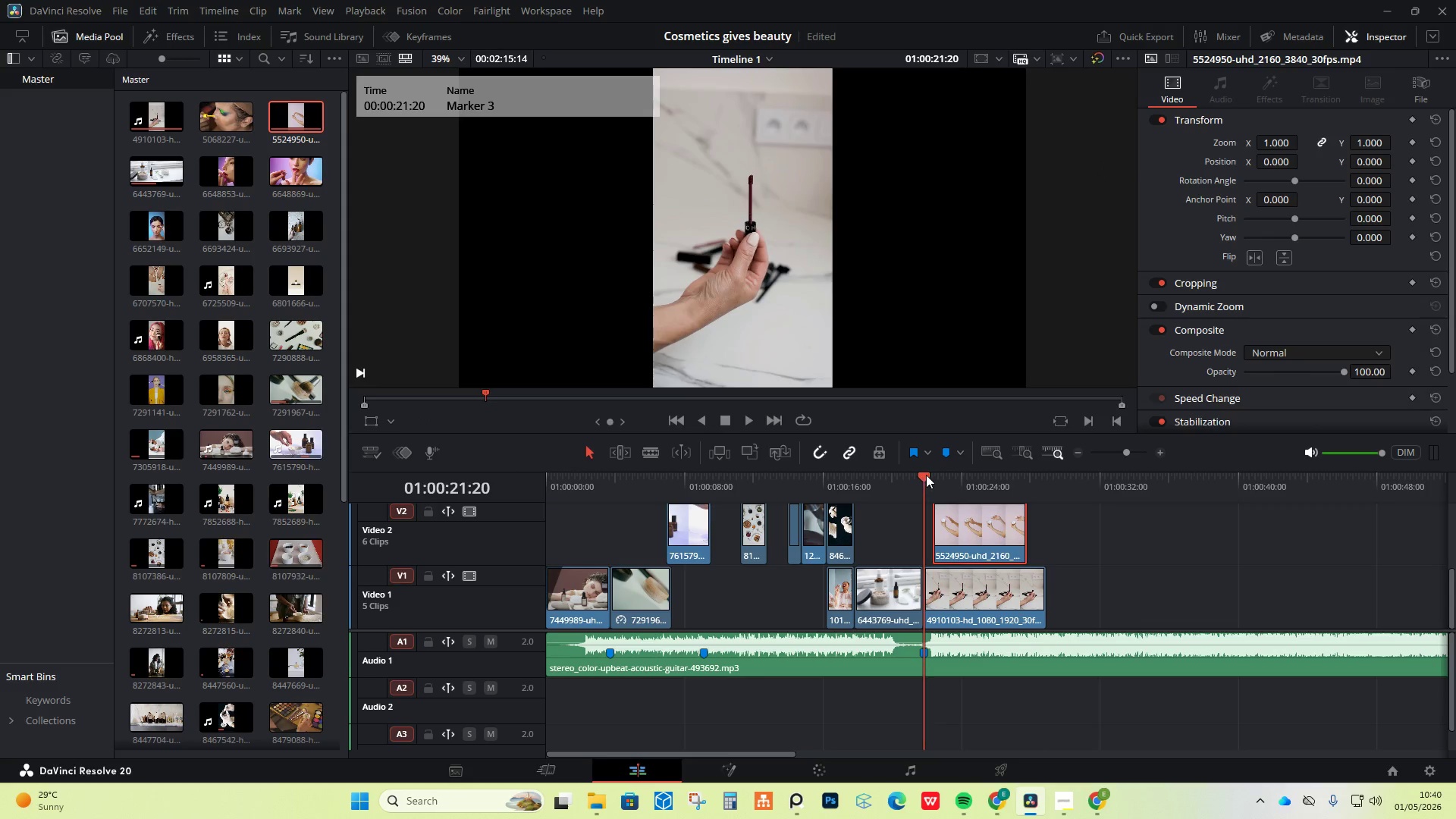 
left_click_drag(start_coordinate=[924, 475], to_coordinate=[932, 482])
 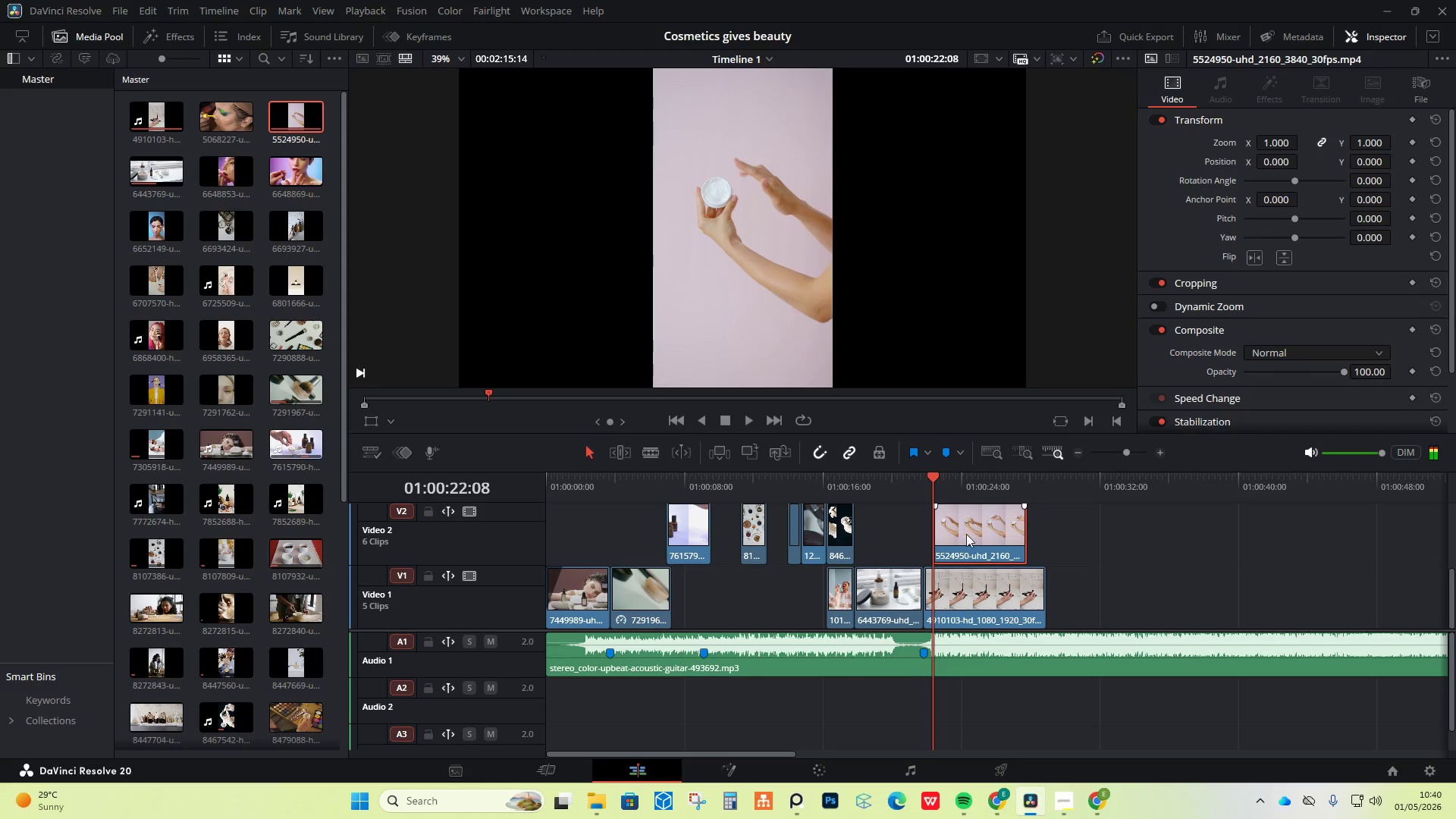 
left_click([968, 535])
 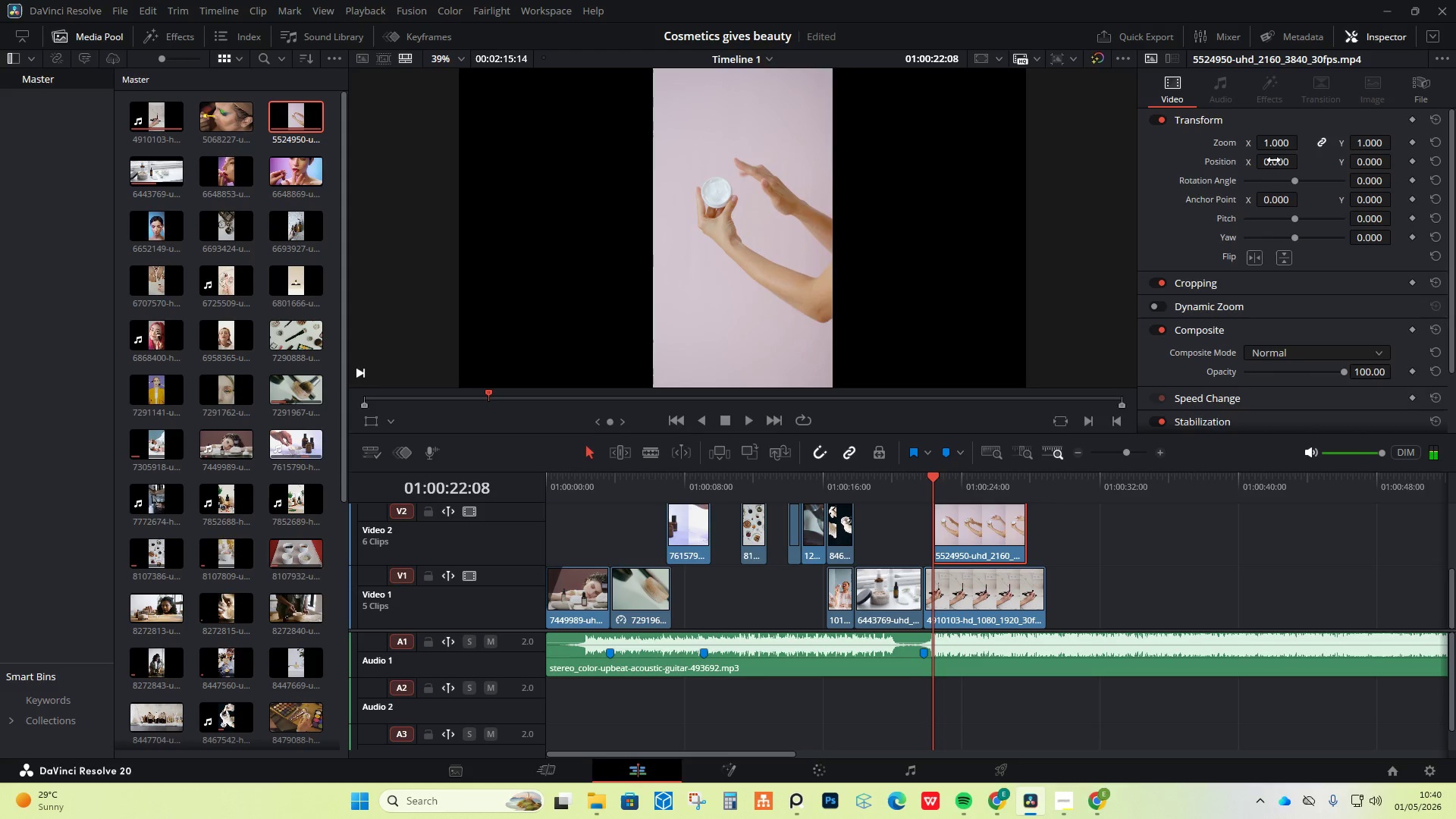 
left_click_drag(start_coordinate=[1273, 162], to_coordinate=[605, 417])
 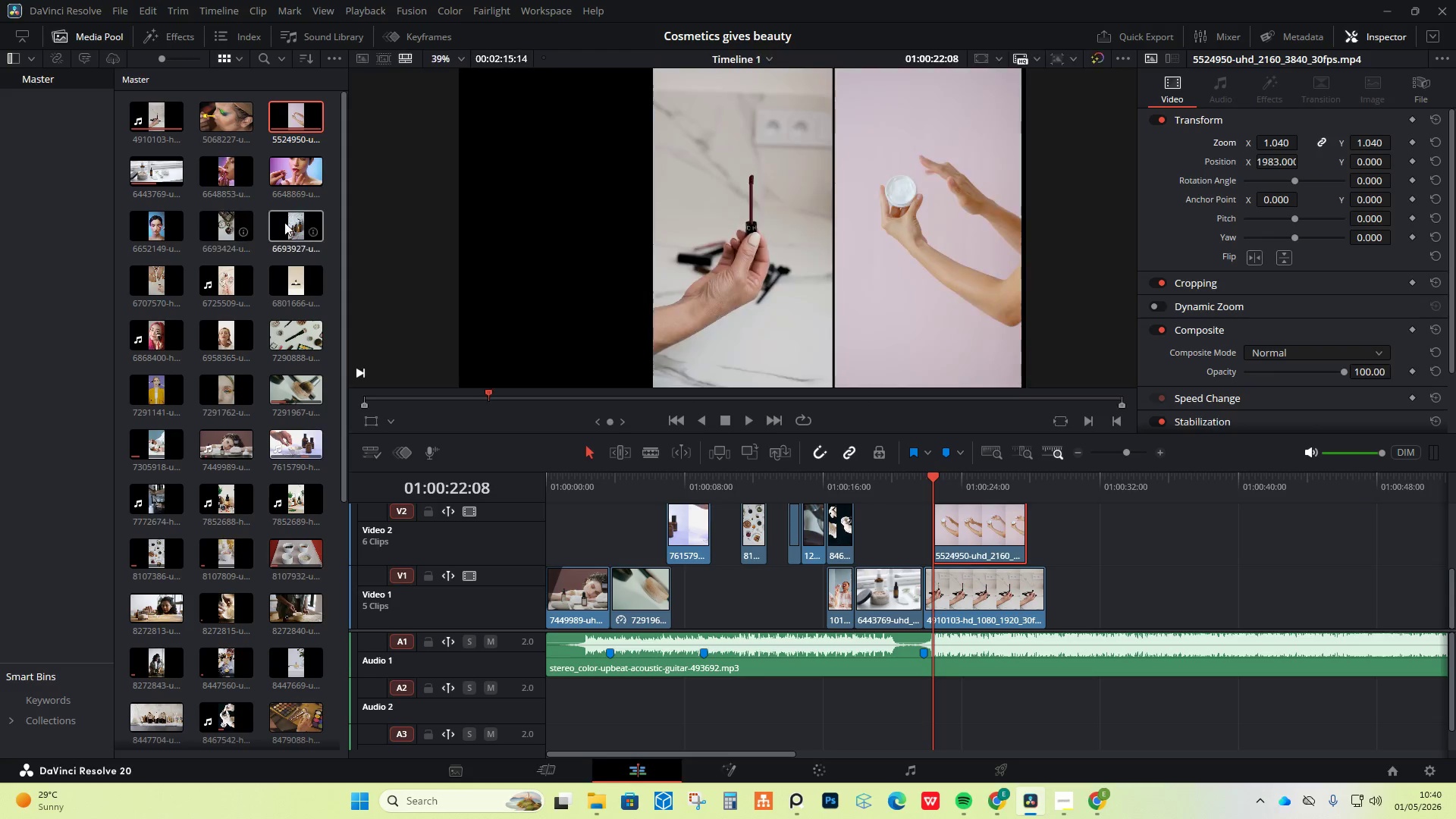 
wait(16.7)
 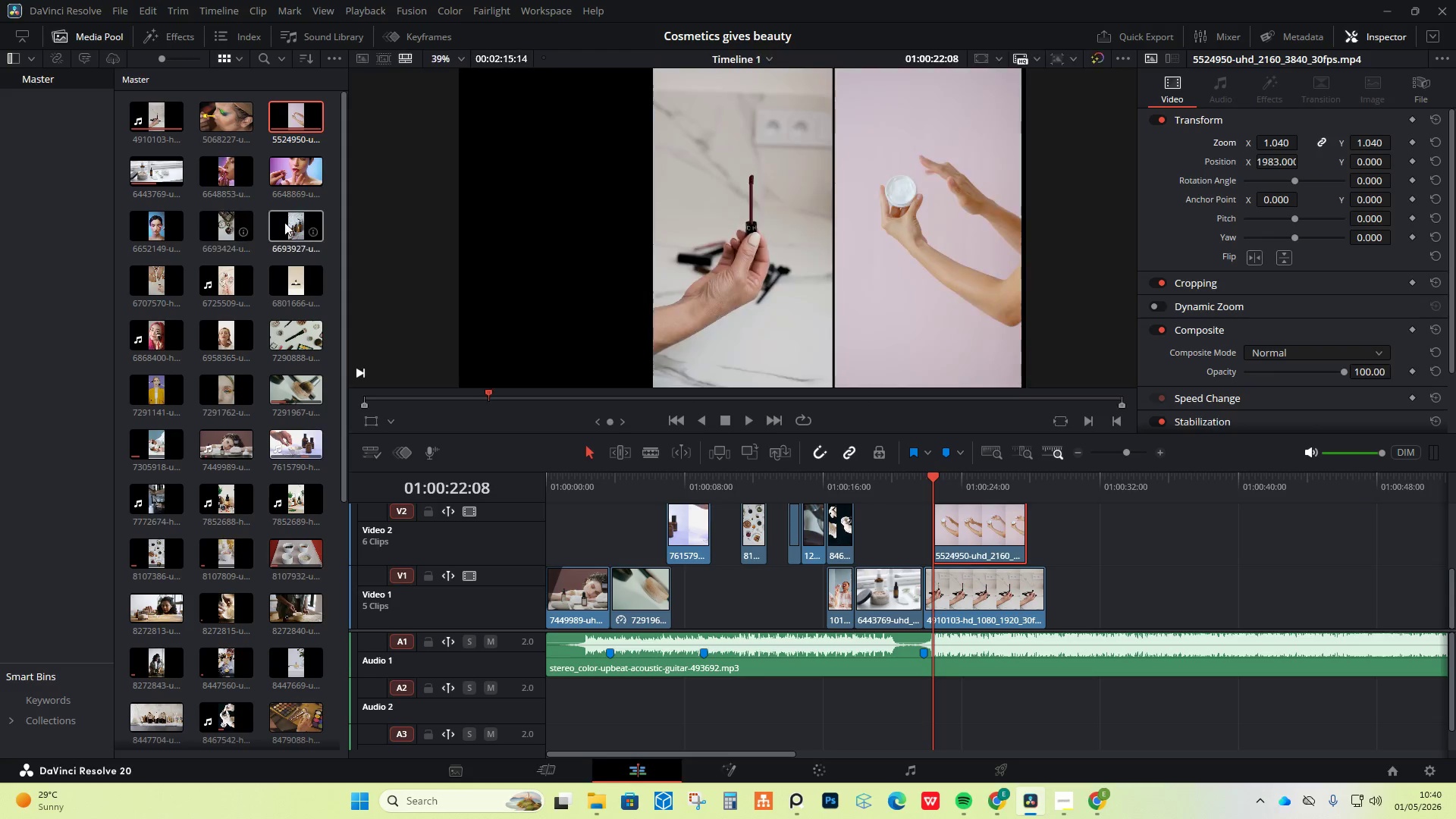 
left_click_drag(start_coordinate=[300, 229], to_coordinate=[934, 519])
 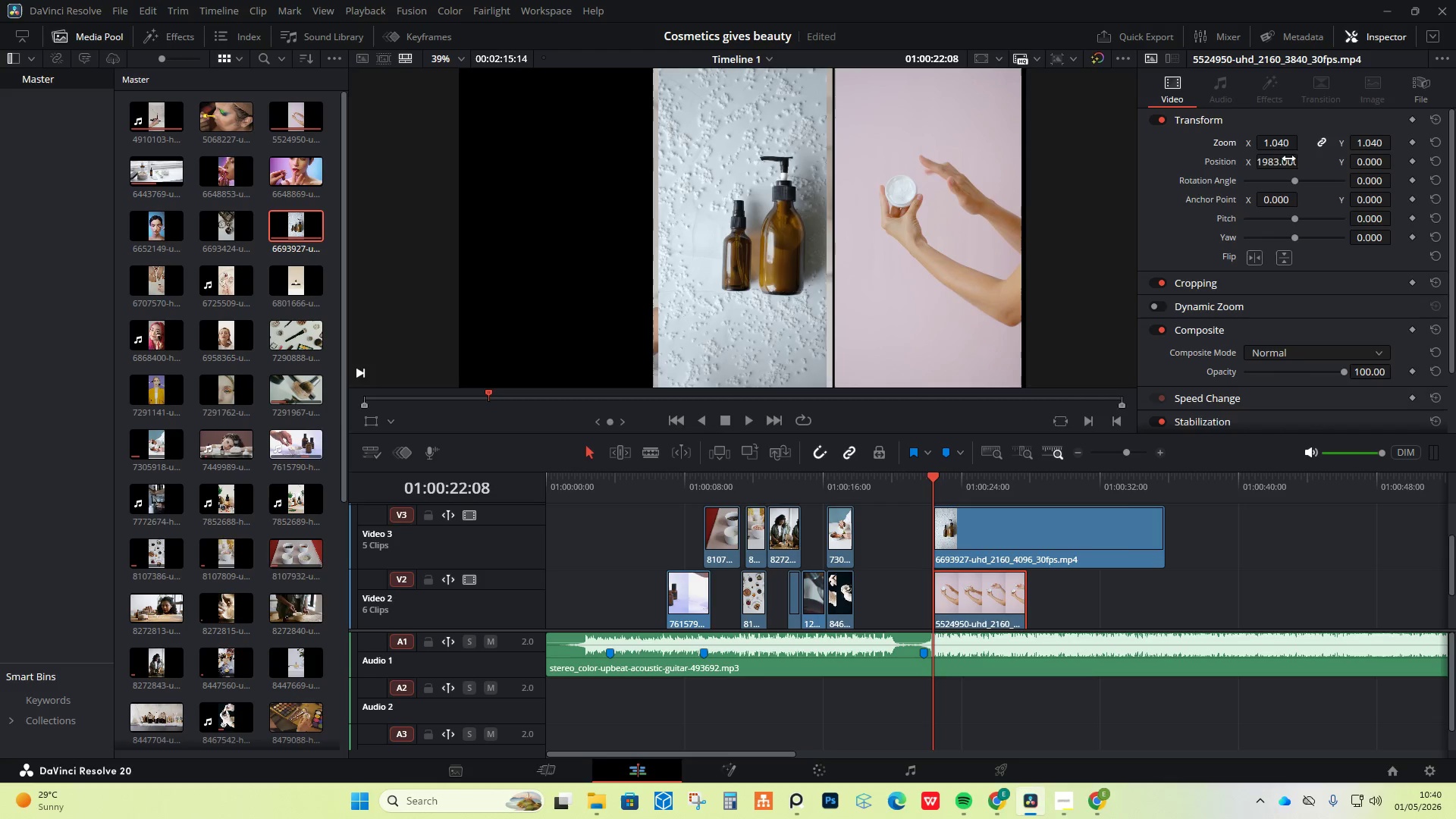 
left_click_drag(start_coordinate=[1276, 162], to_coordinate=[1201, 177])
 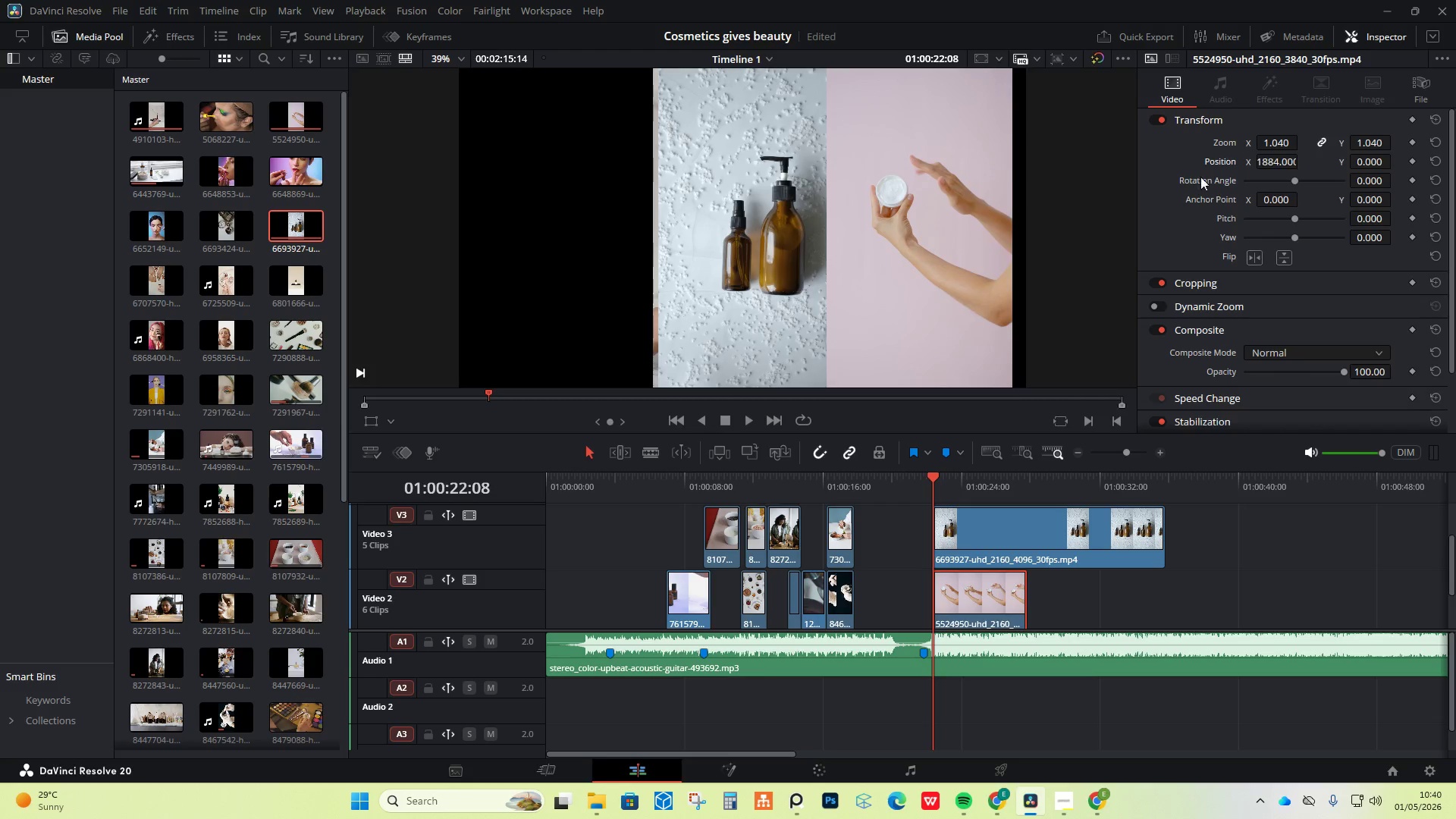 
key(Control+Z)
 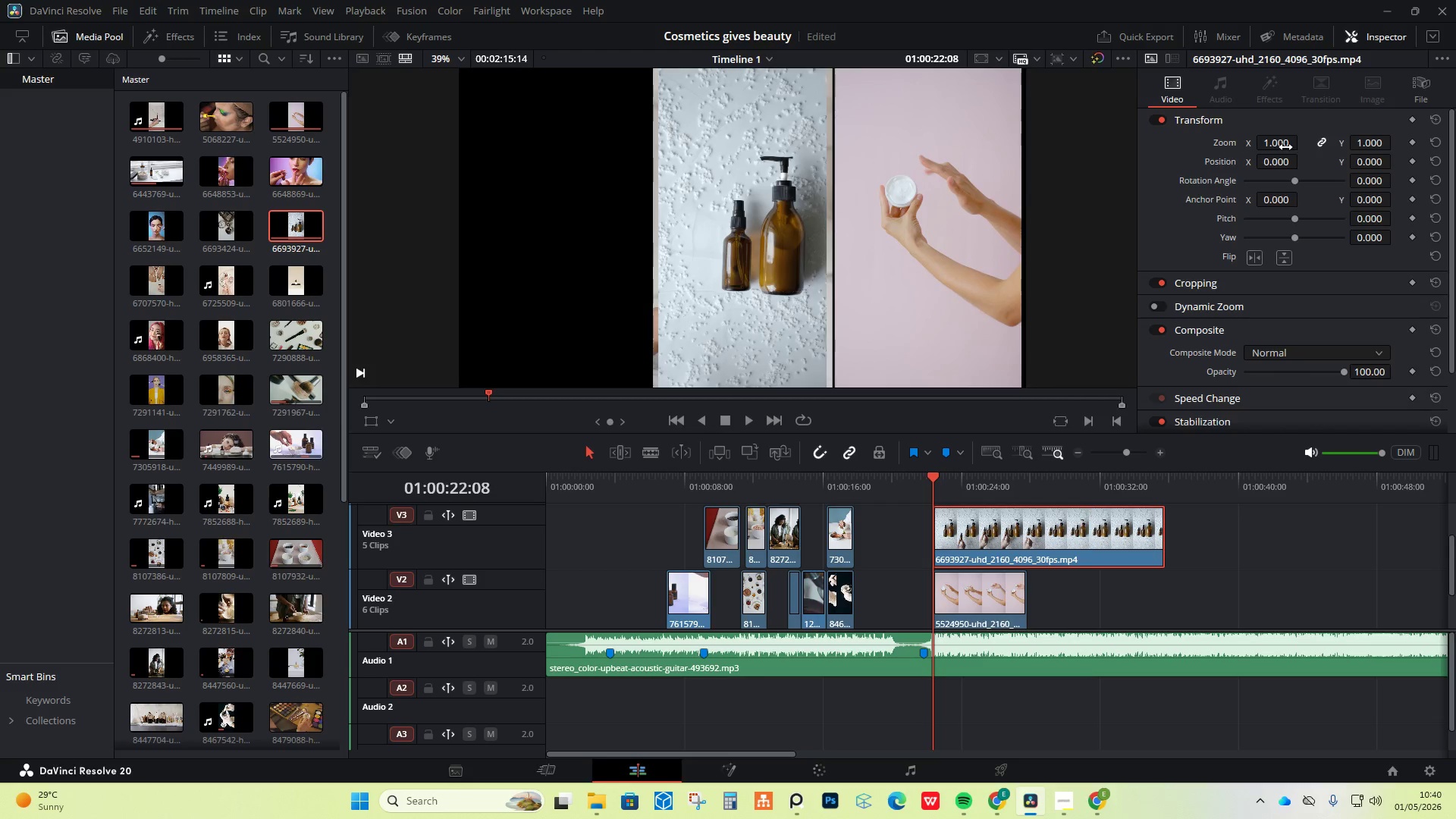 
left_click_drag(start_coordinate=[1277, 165], to_coordinate=[404, 409])
 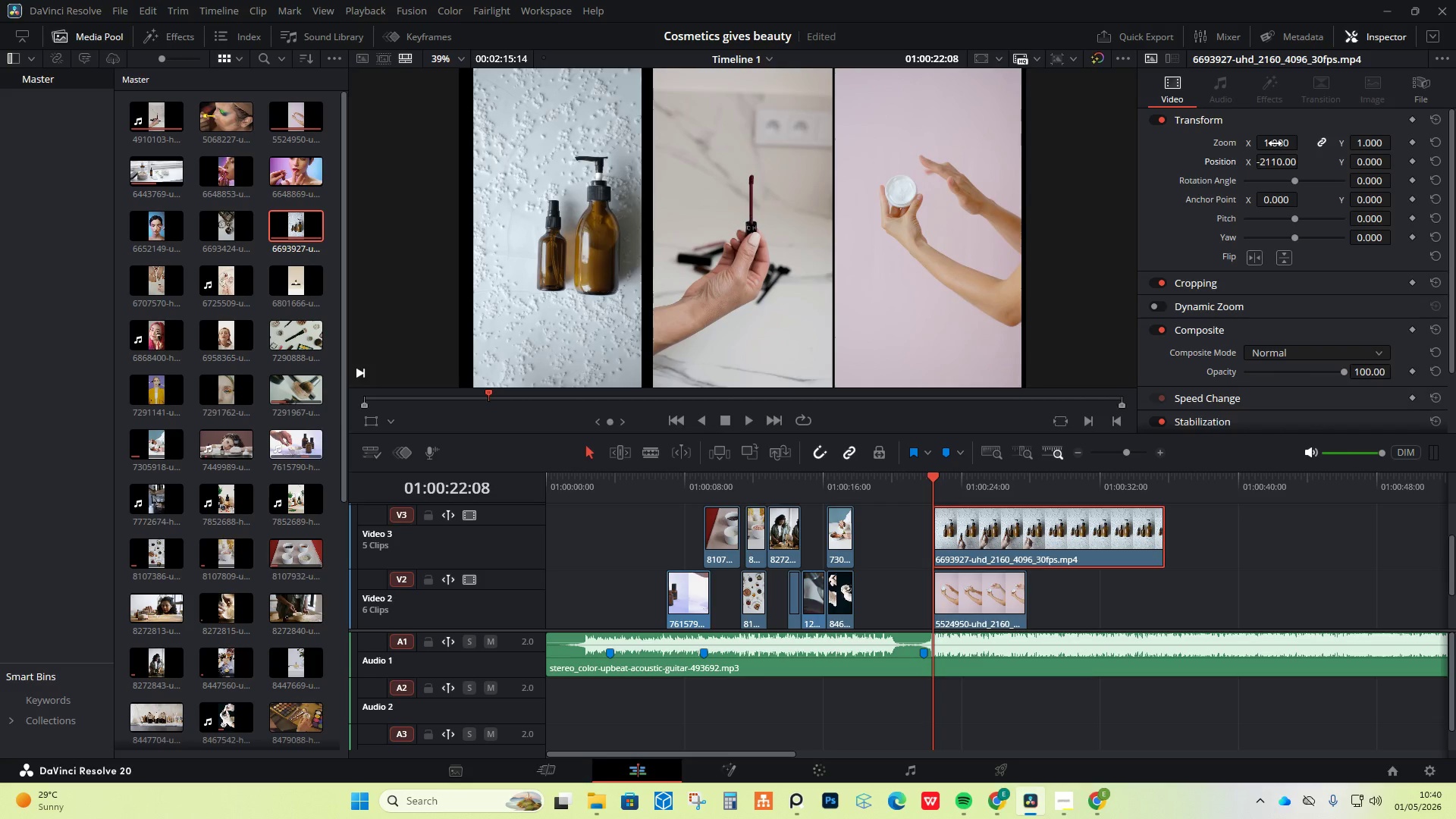 
left_click_drag(start_coordinate=[1275, 143], to_coordinate=[1282, 146])
 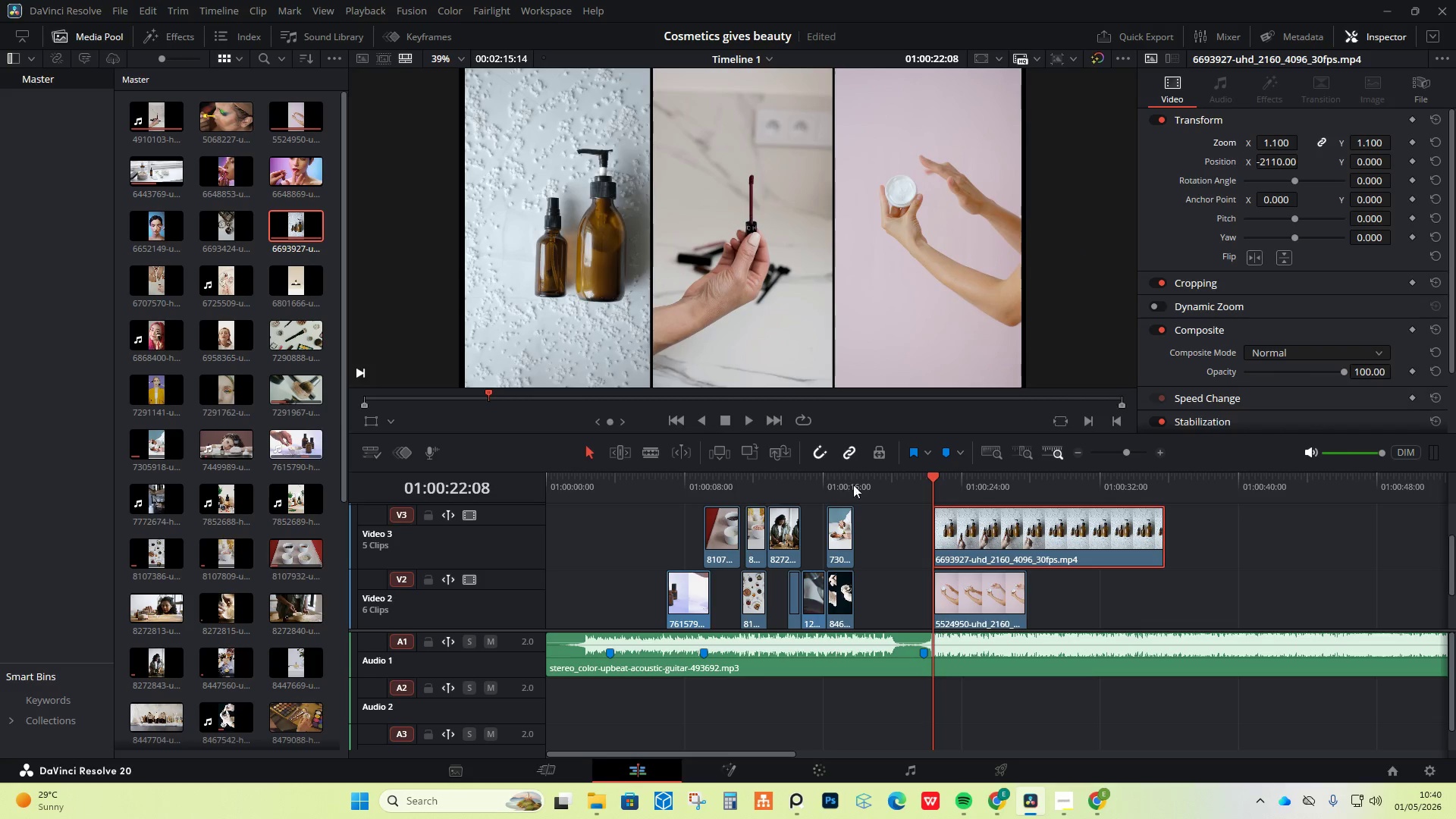 
left_click_drag(start_coordinate=[855, 480], to_coordinate=[637, 482])
 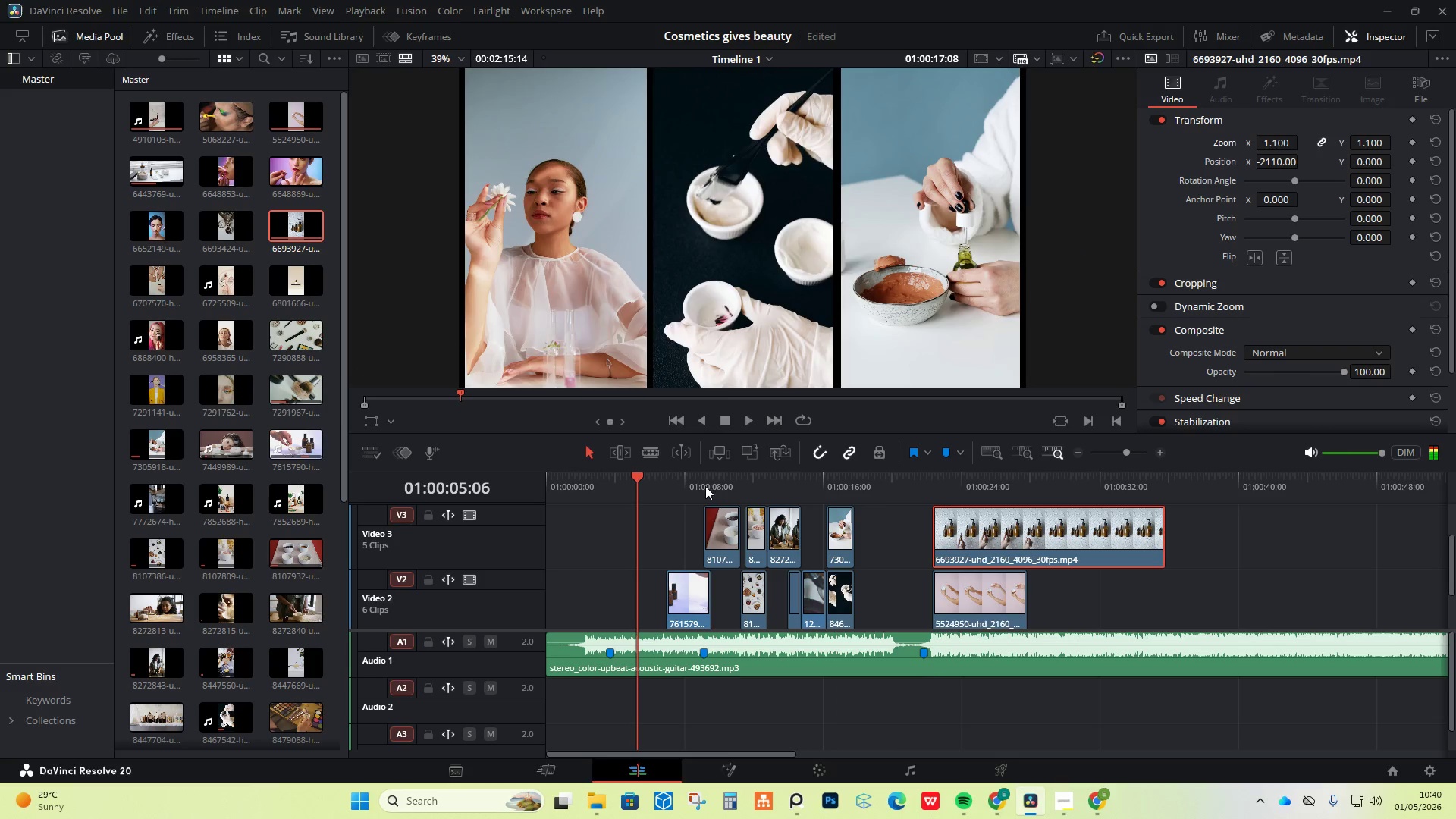 
key(Space)
 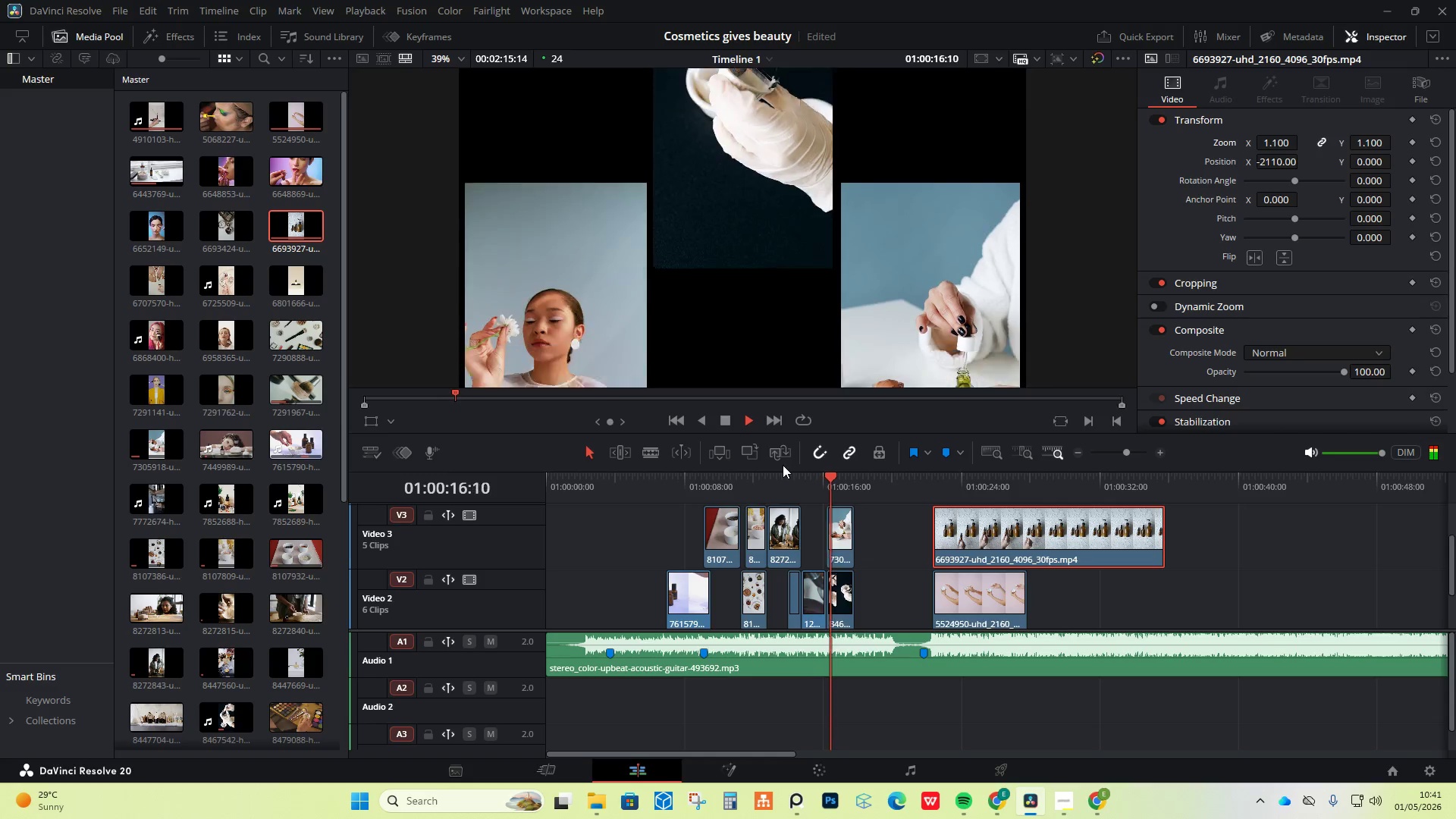 
wait(16.39)
 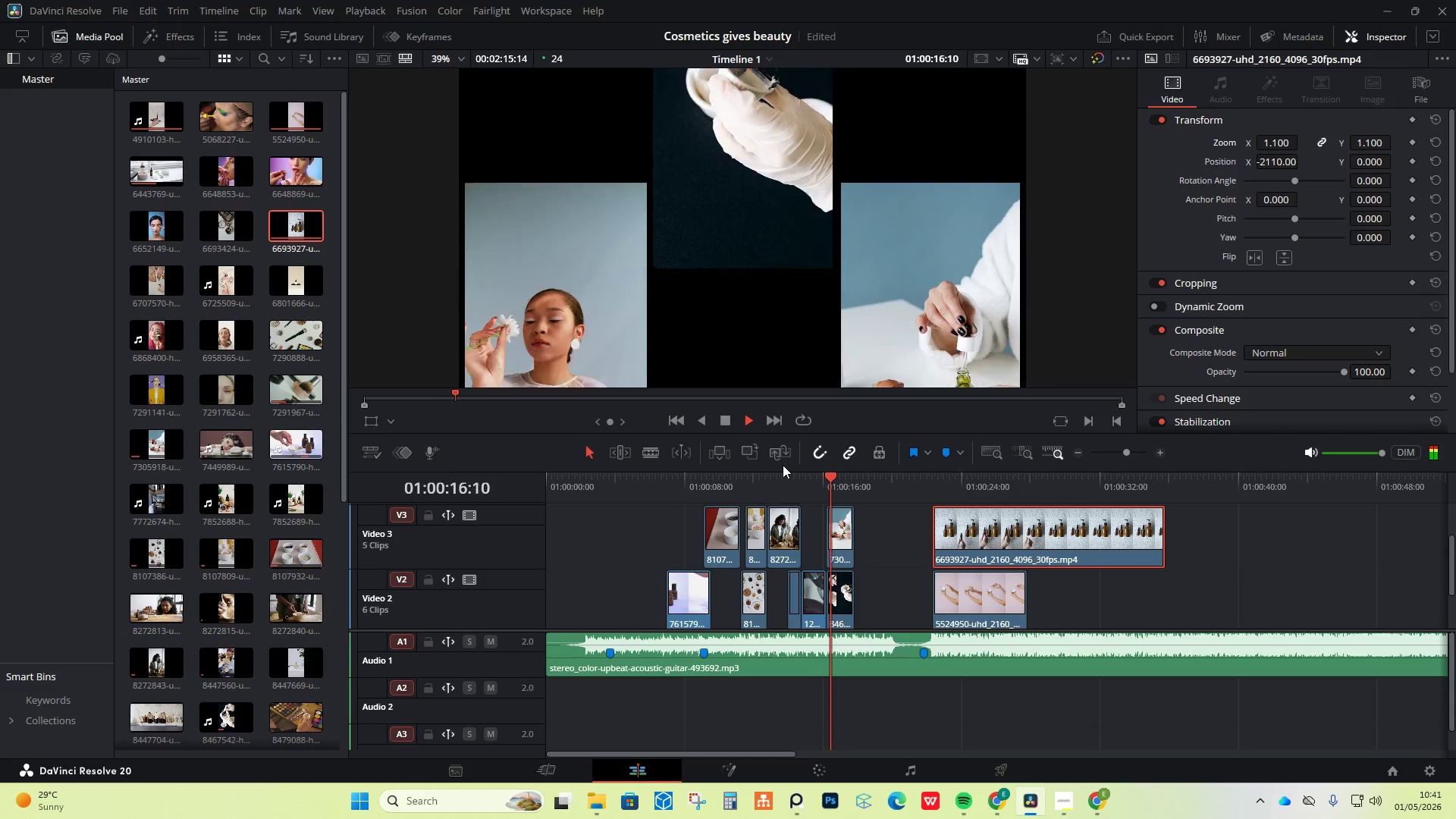 
key(Space)
 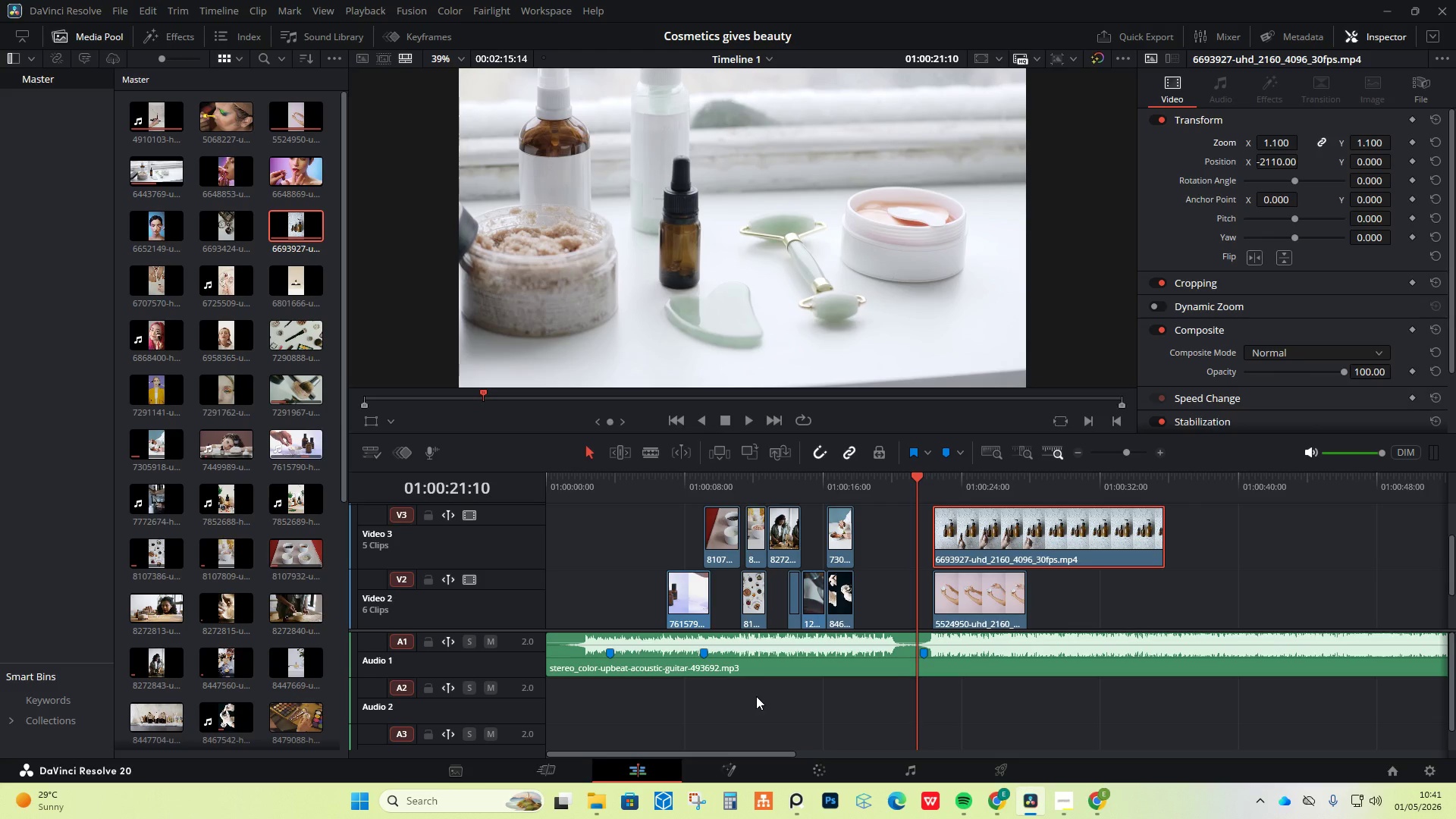 
wait(19.58)
 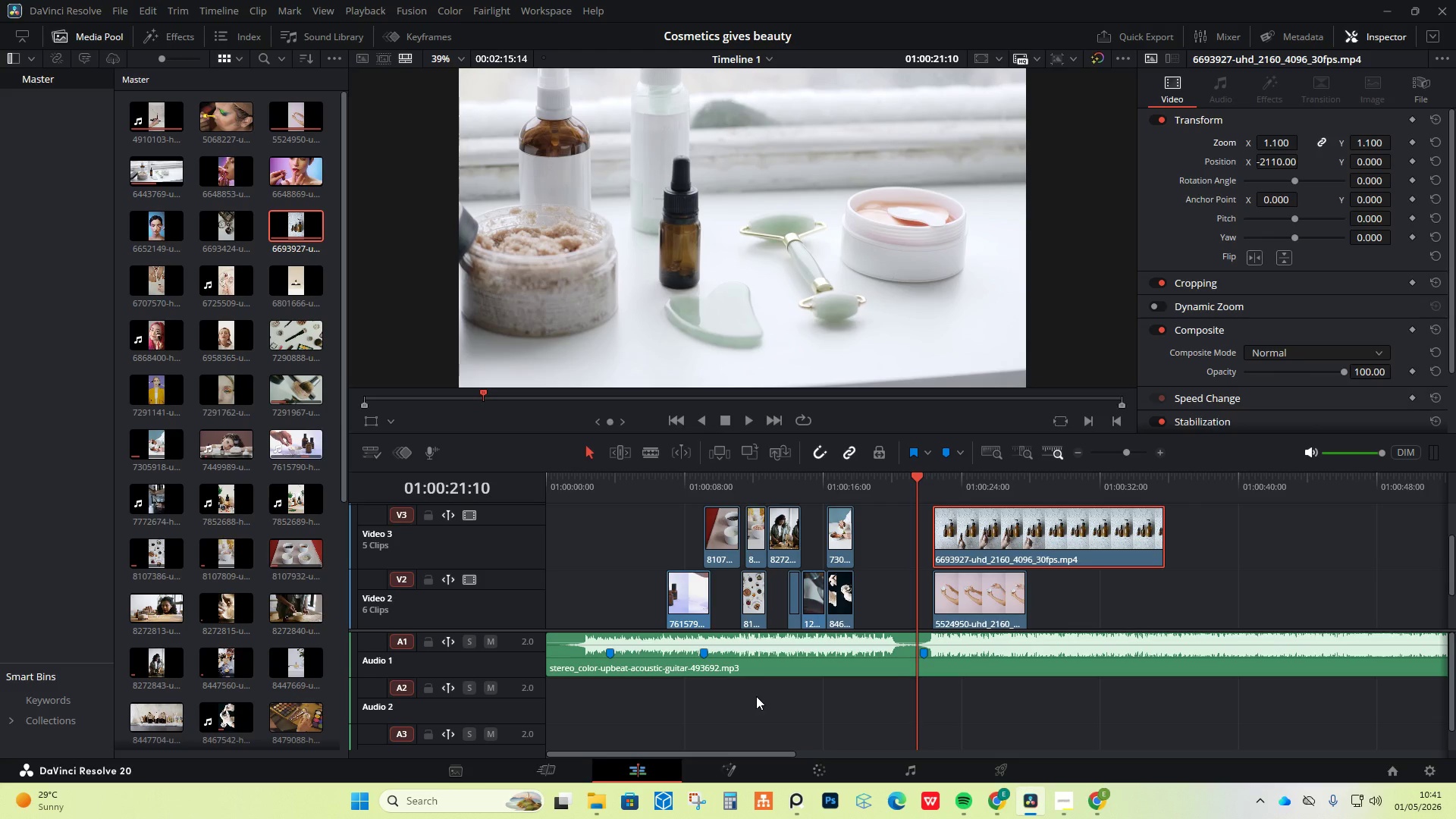 
left_click_drag(start_coordinate=[915, 476], to_coordinate=[934, 478])
 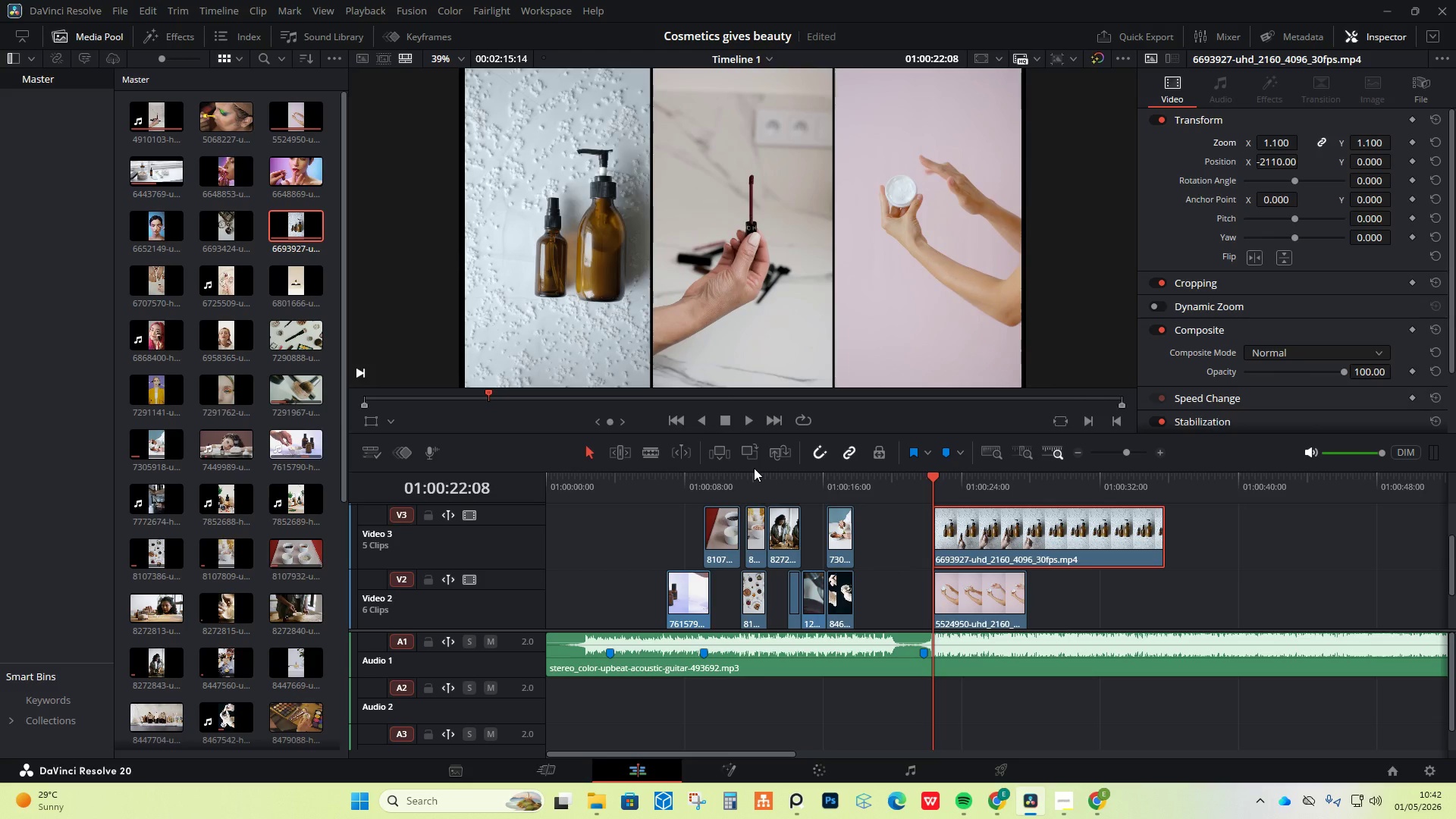 
wait(40.42)
 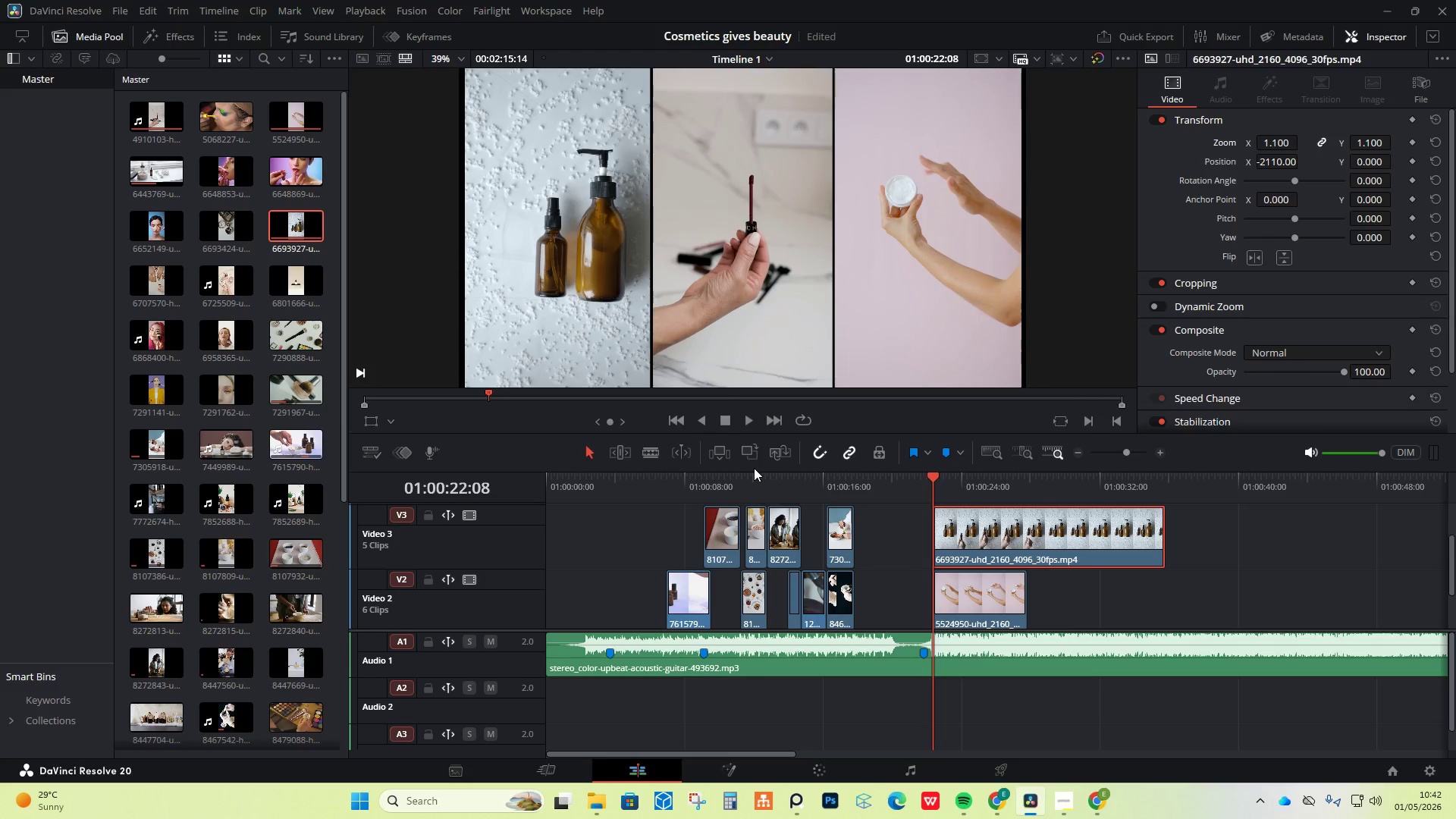 
left_click([684, 483])
 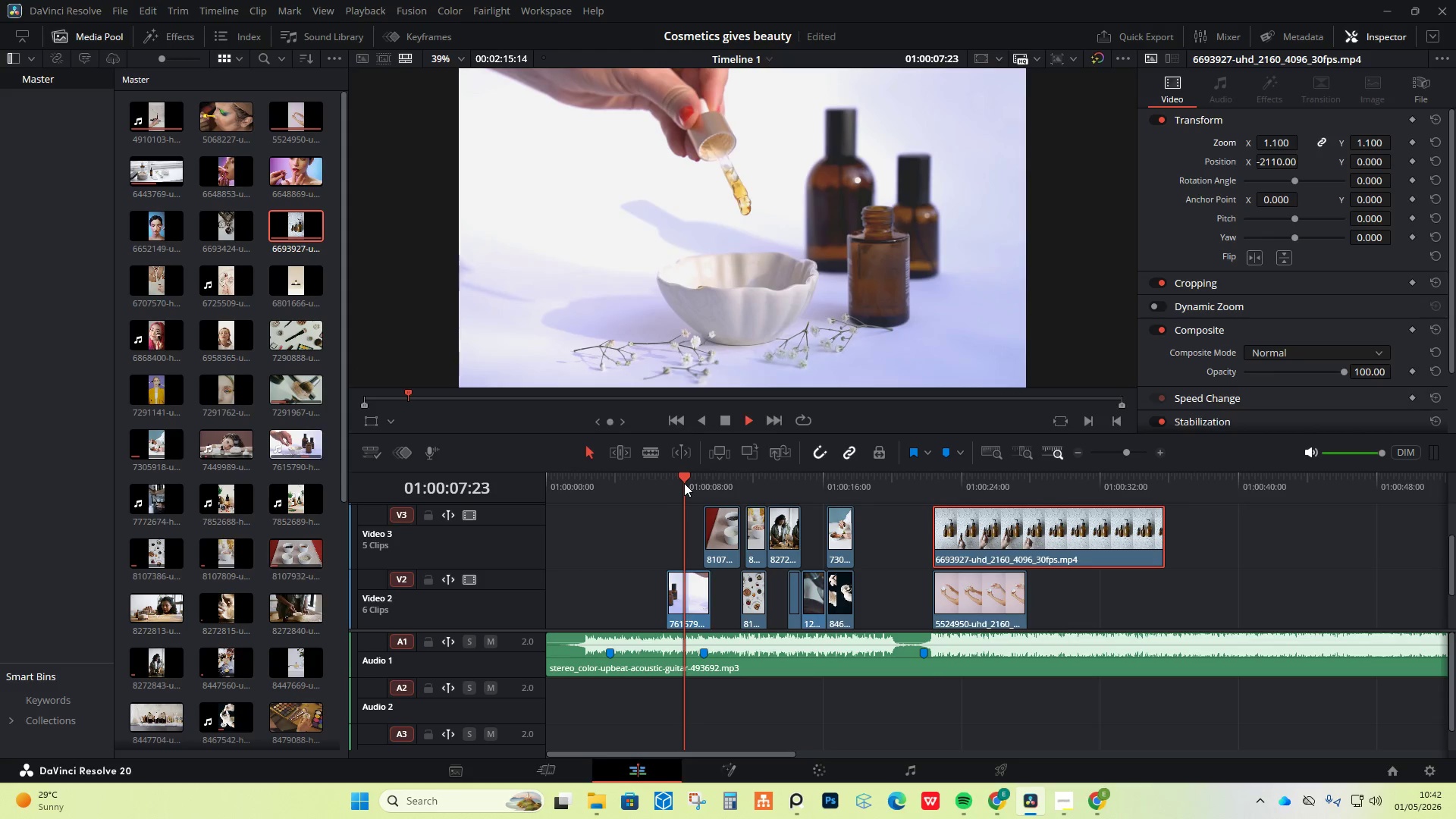 
key(Space)
 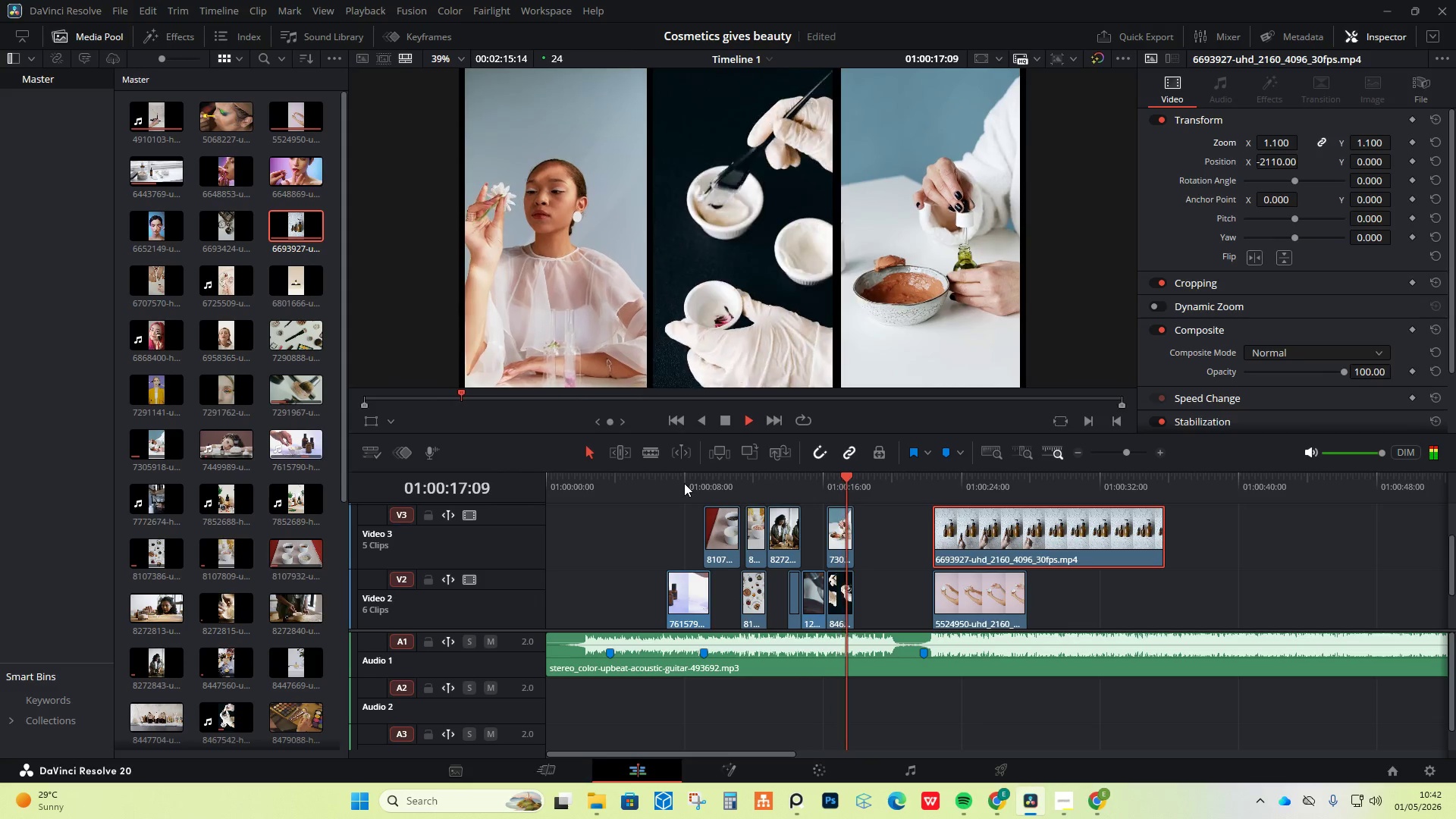 
wait(14.34)
 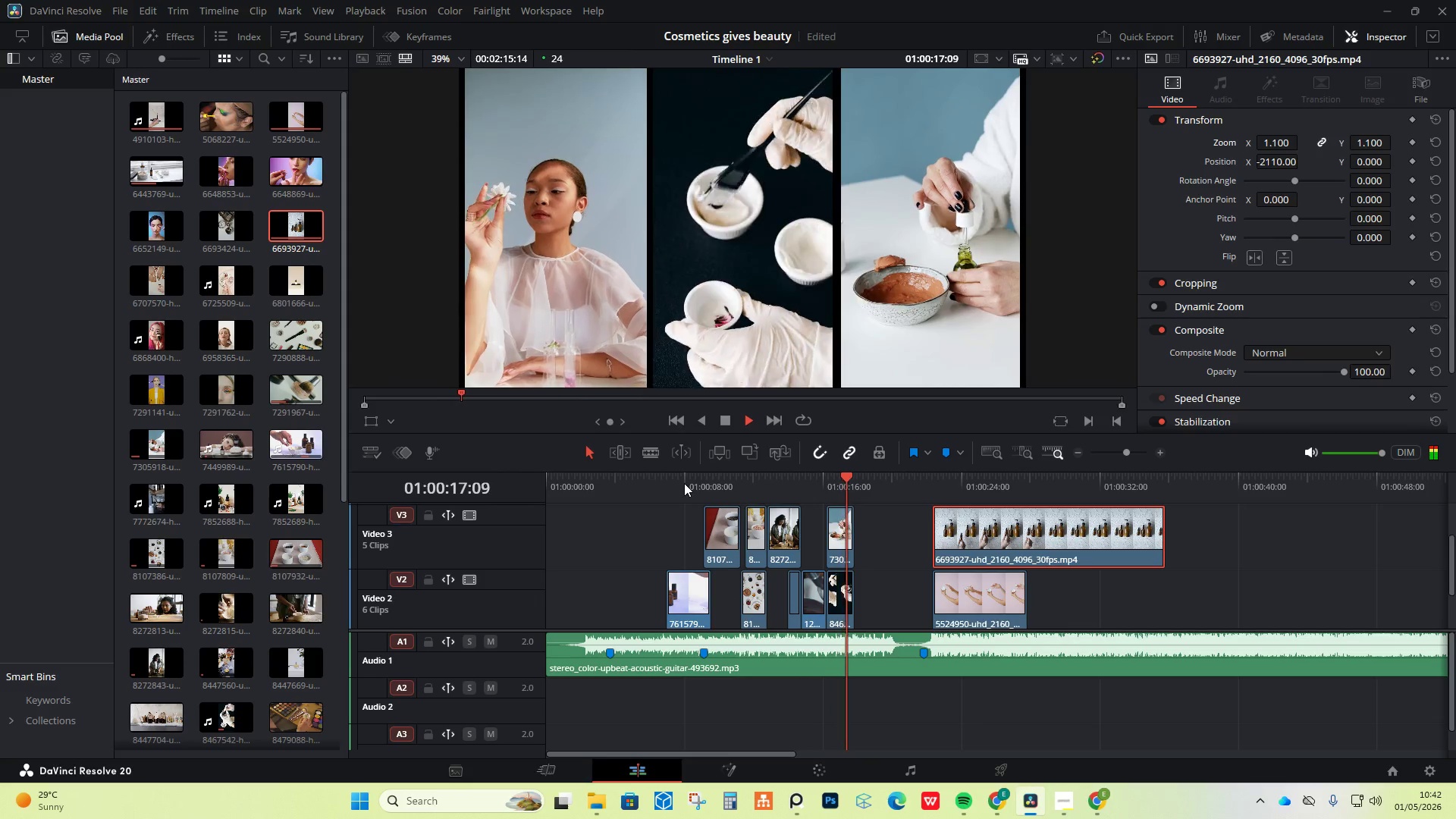 
key(Space)
 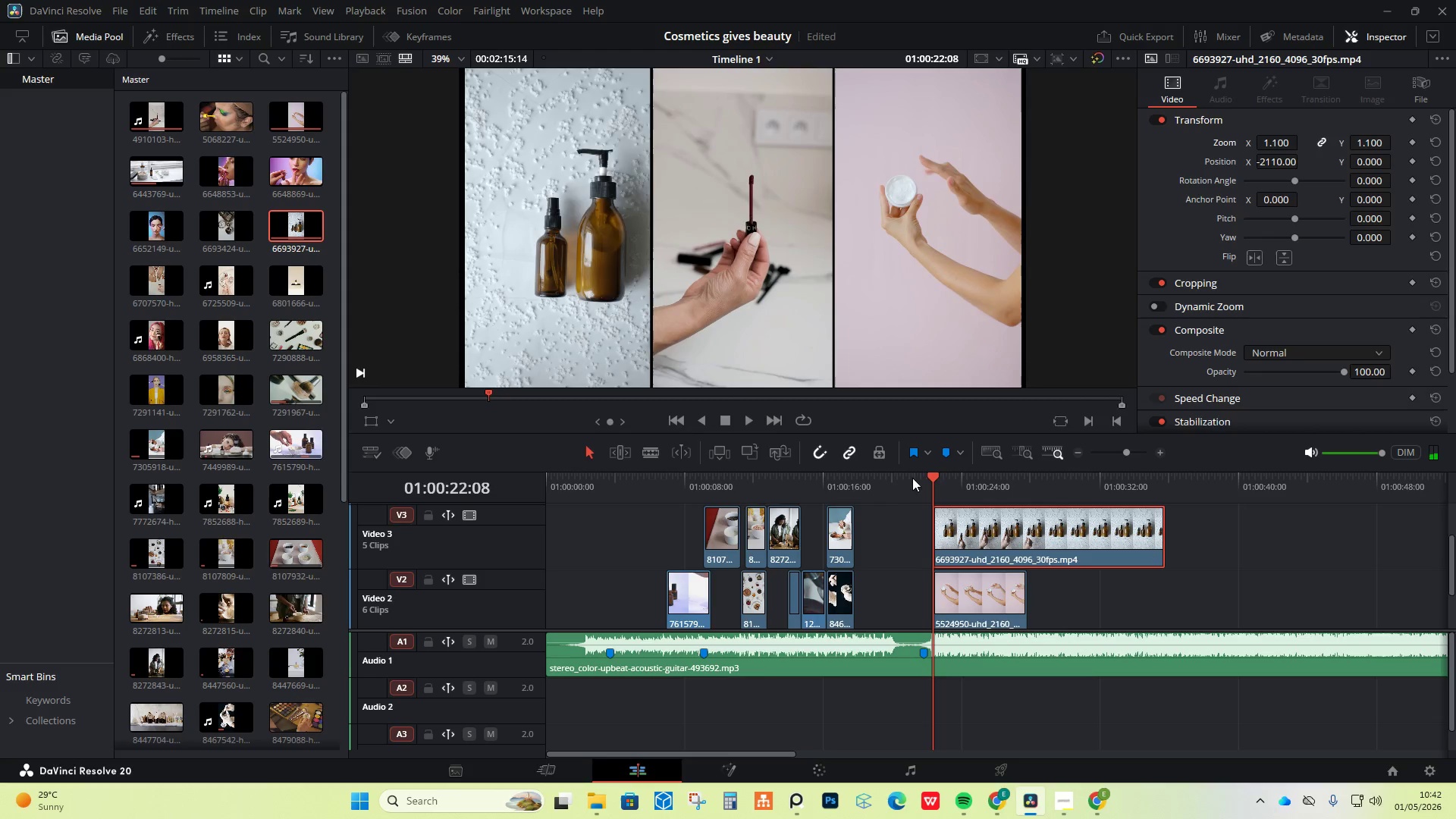 
left_click([892, 479])
 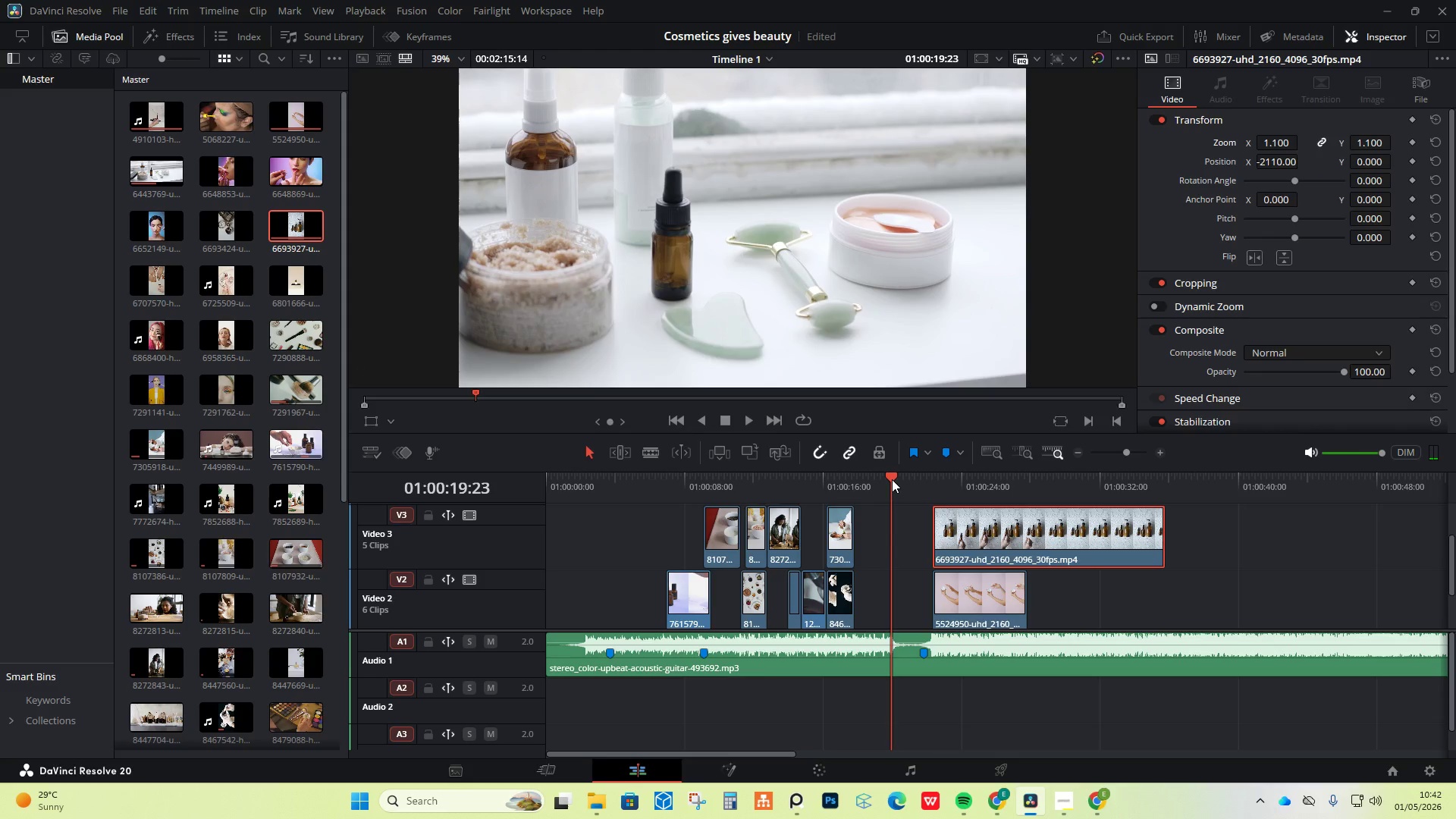 
key(Space)
 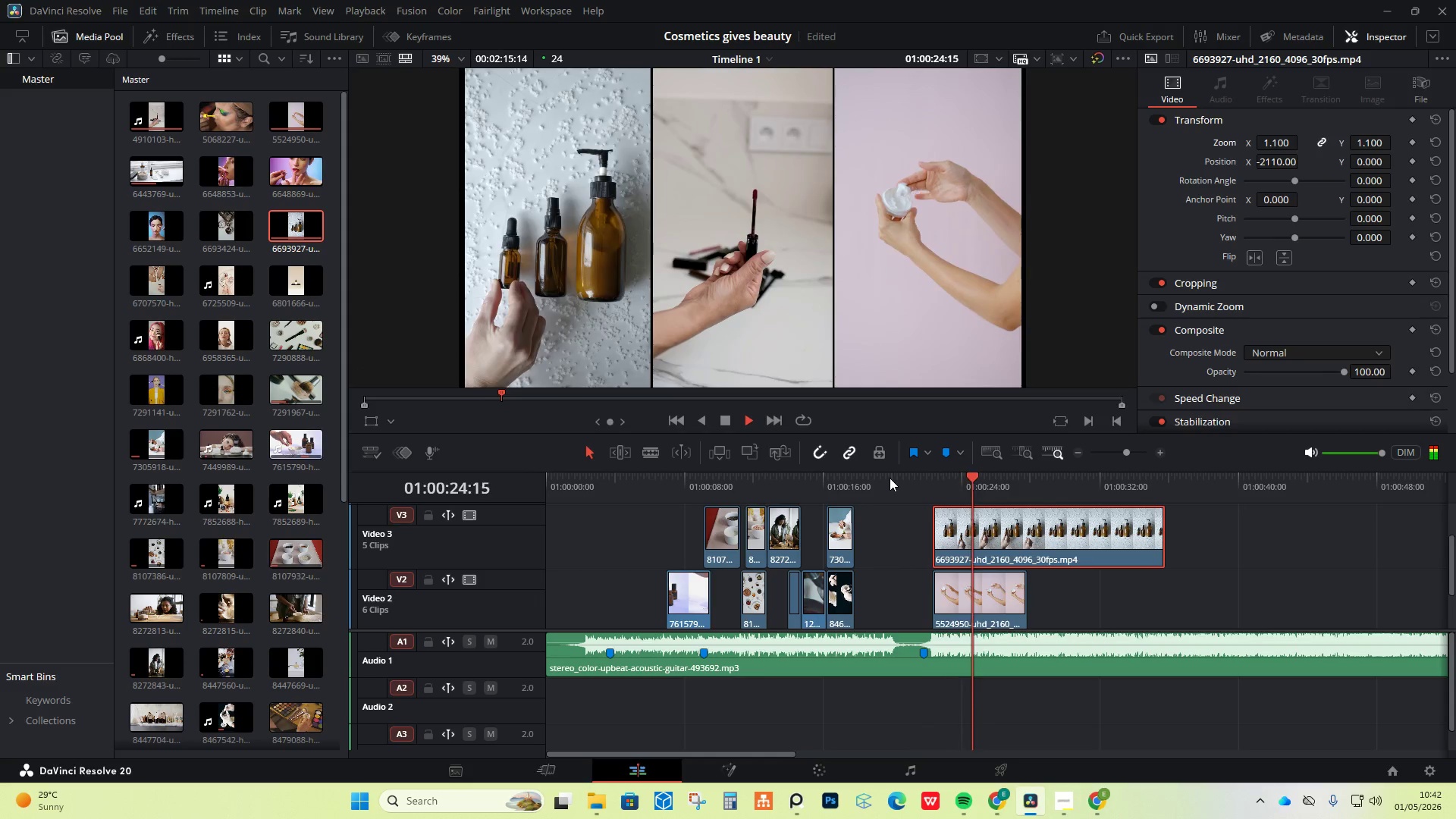 
wait(6.25)
 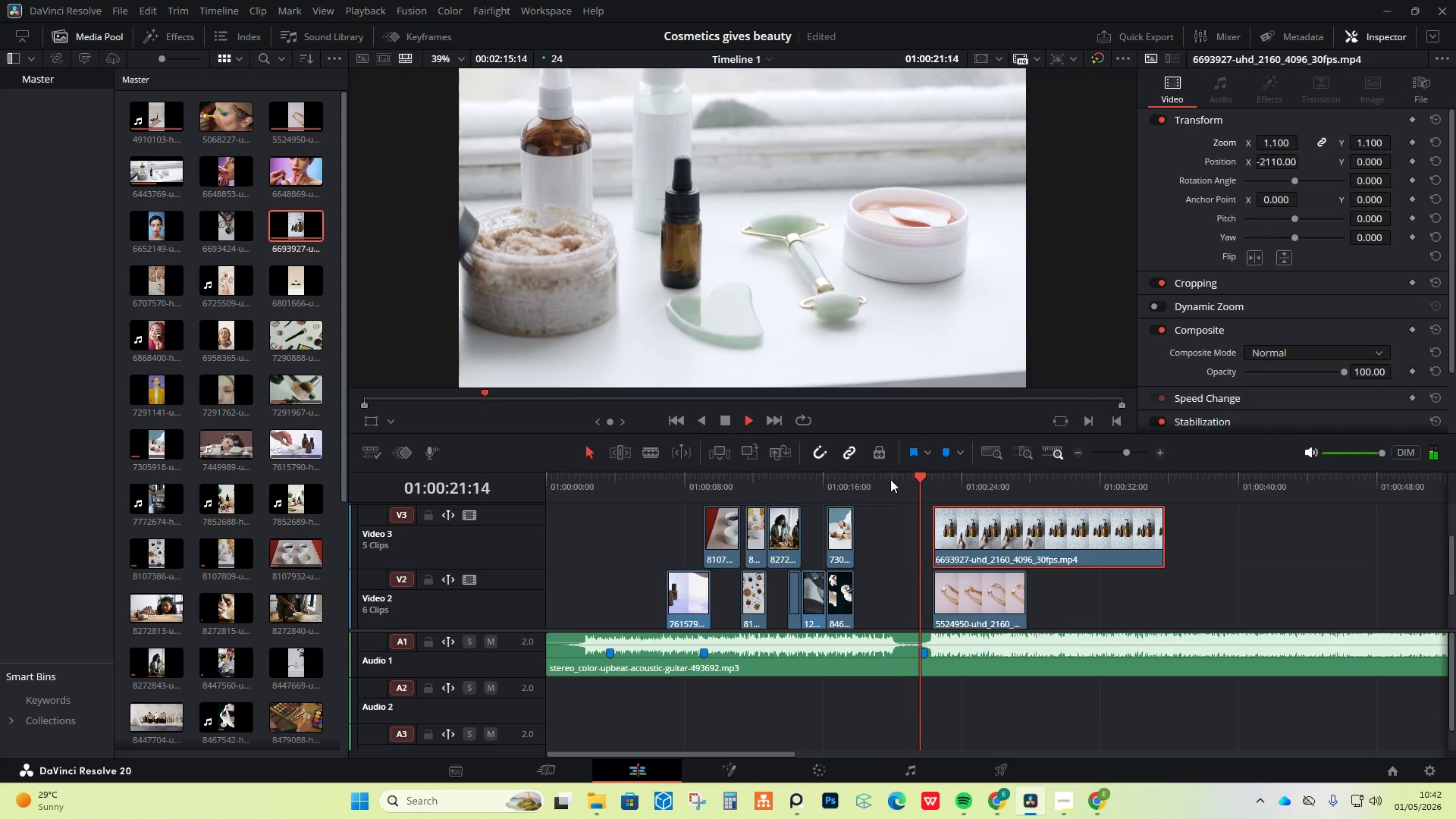 
key(Space)
 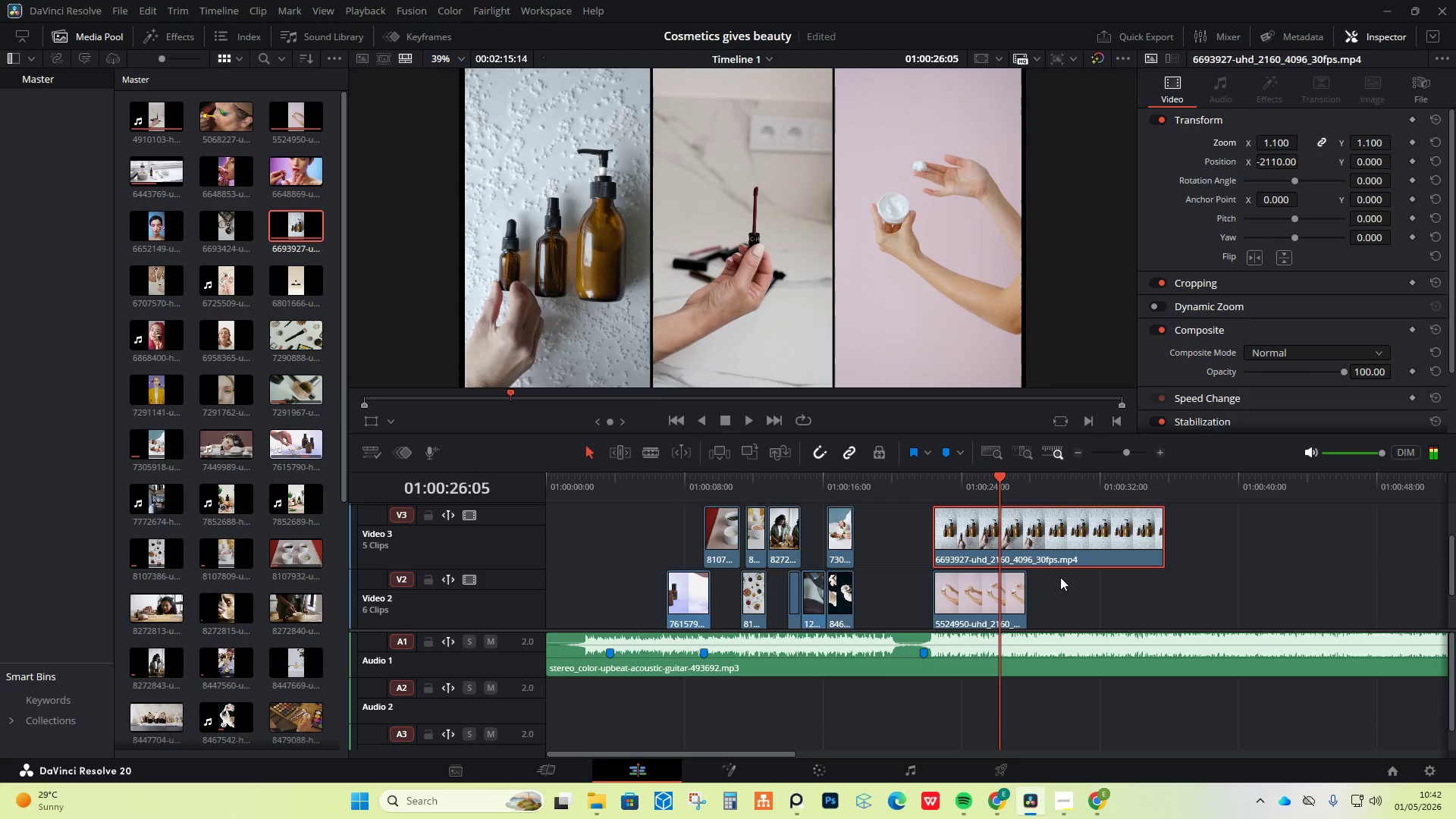 
scroll: coordinate [1057, 586], scroll_direction: none, amount: 0.0
 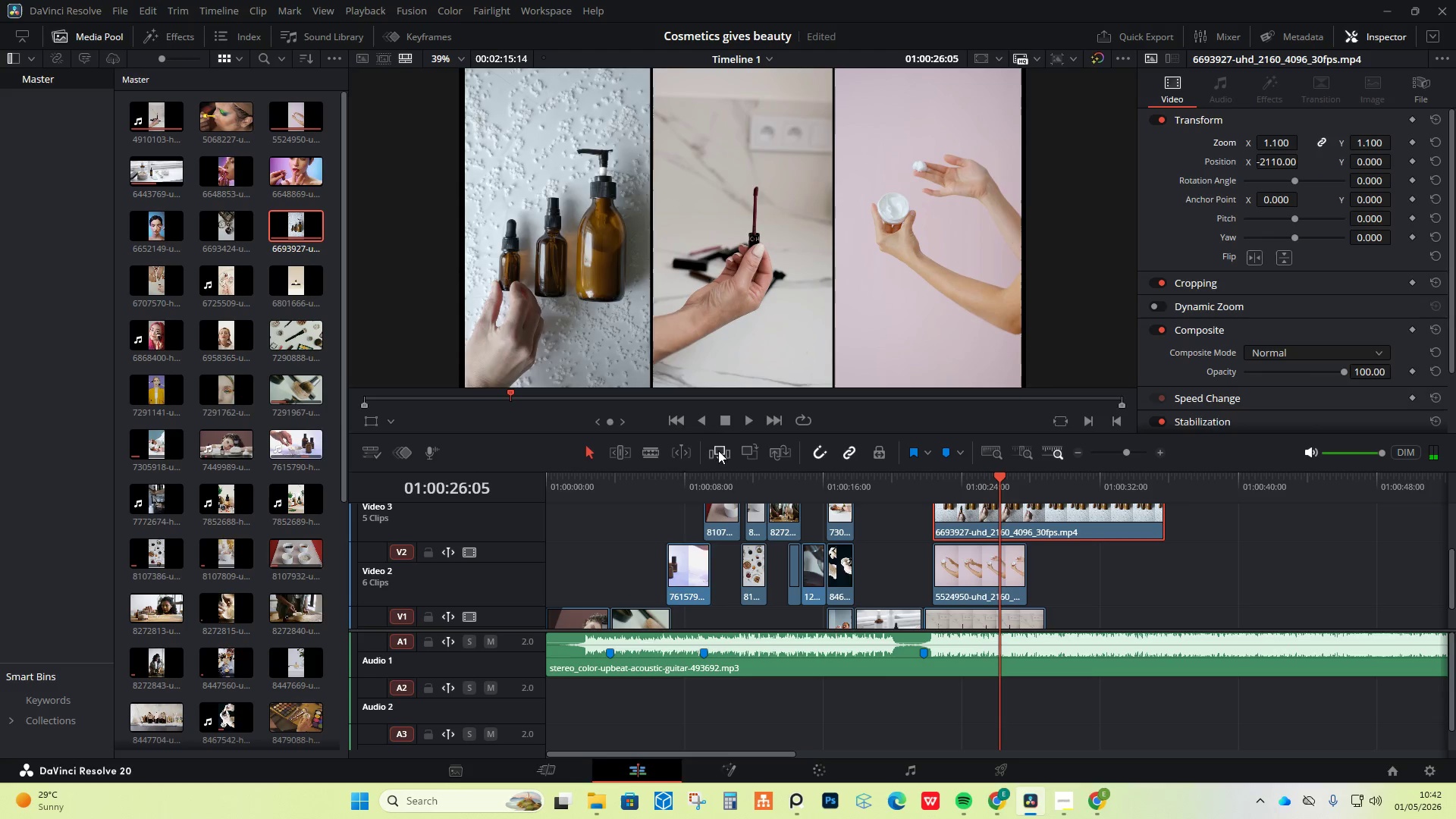 
left_click([655, 450])
 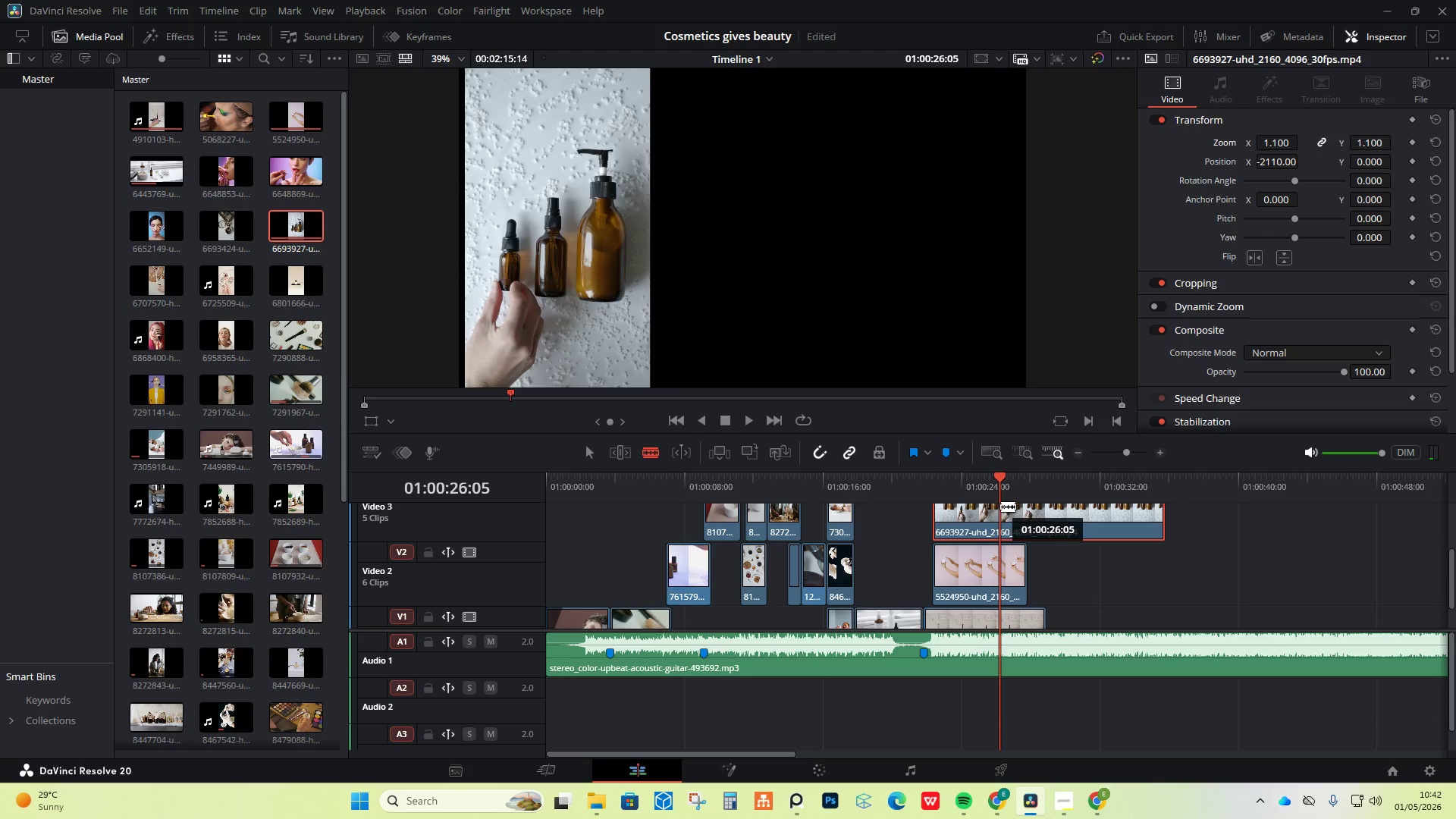 
left_click([1001, 506])
 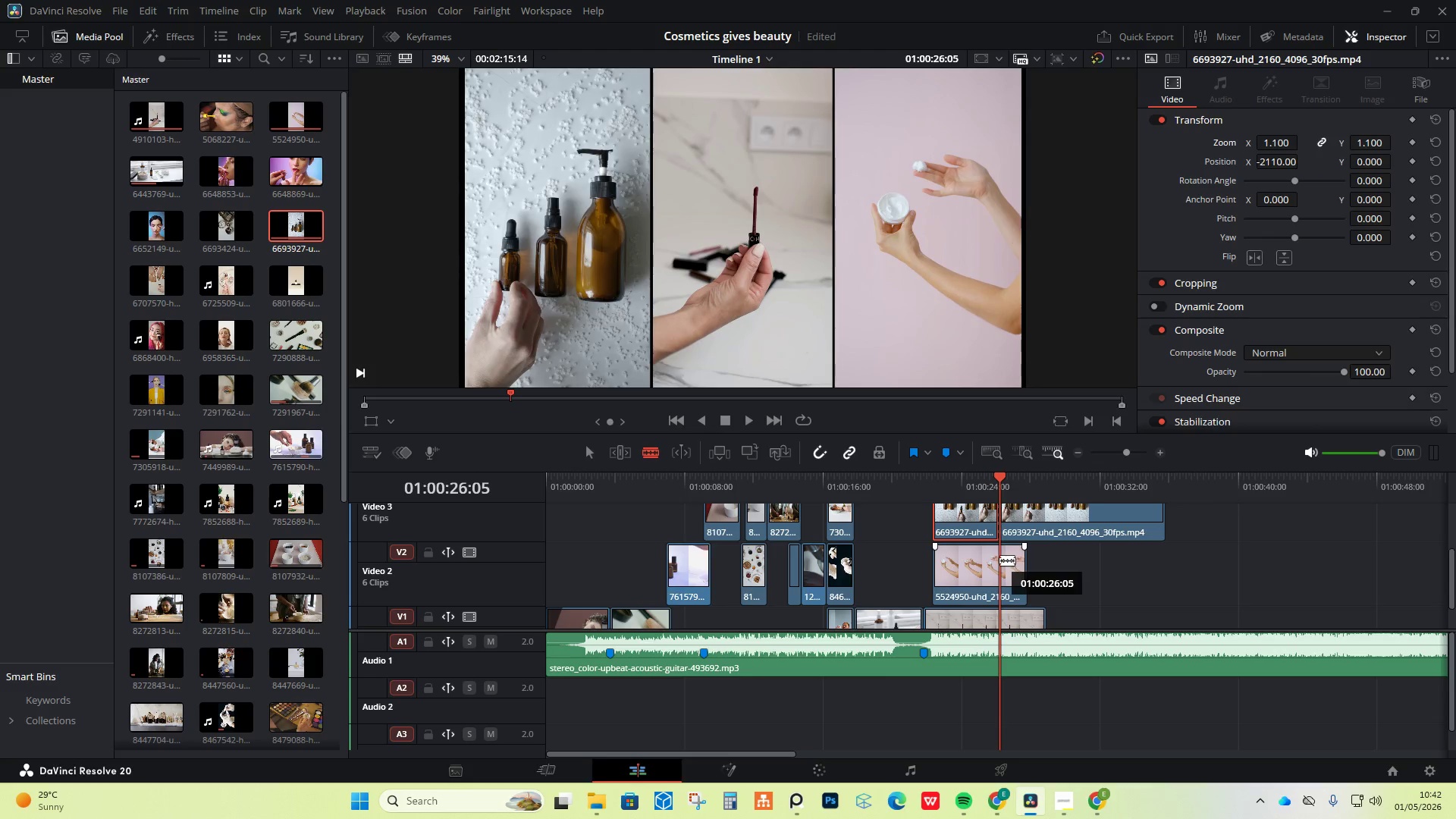 
left_click([999, 560])
 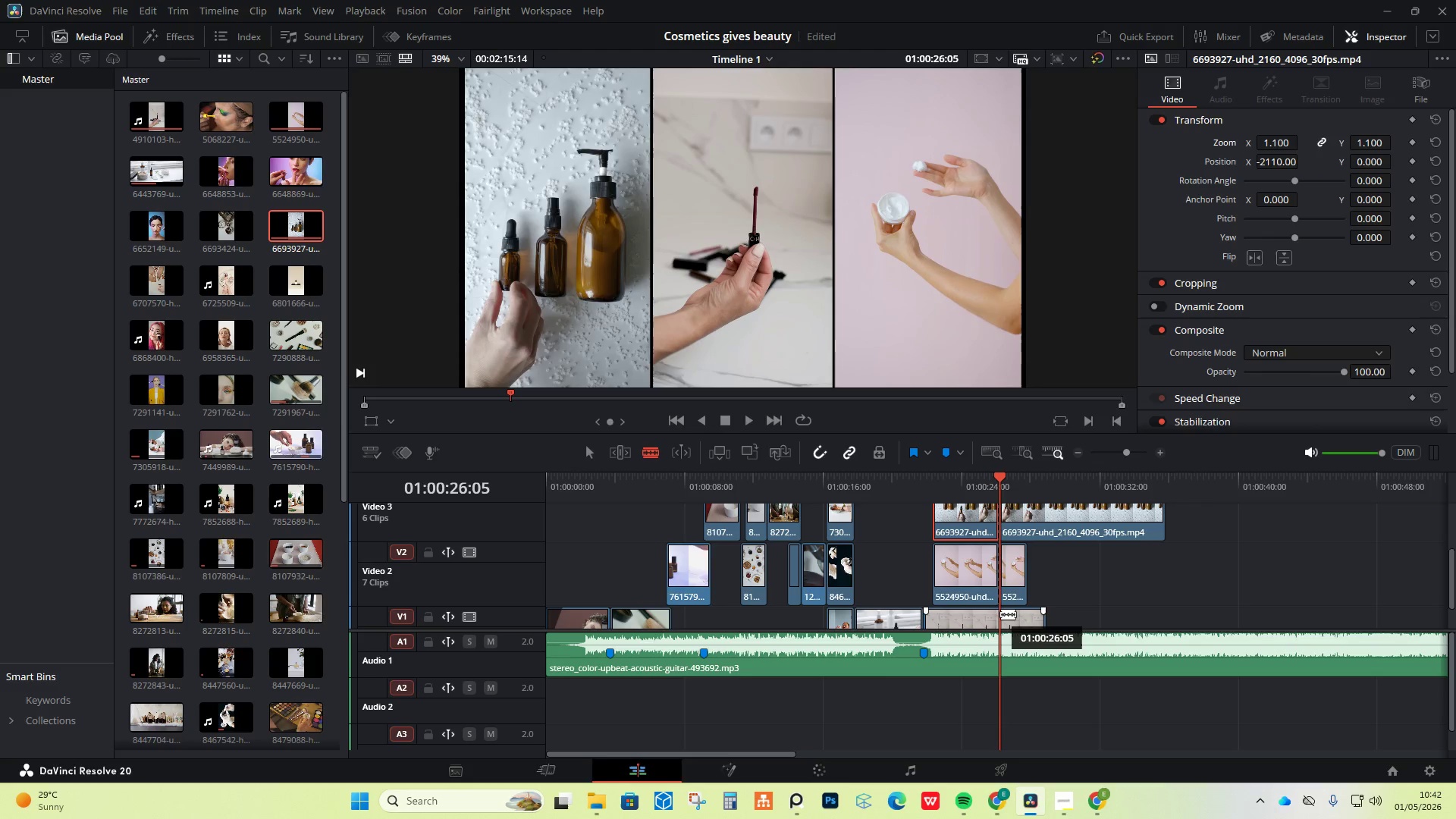 
left_click([1002, 612])
 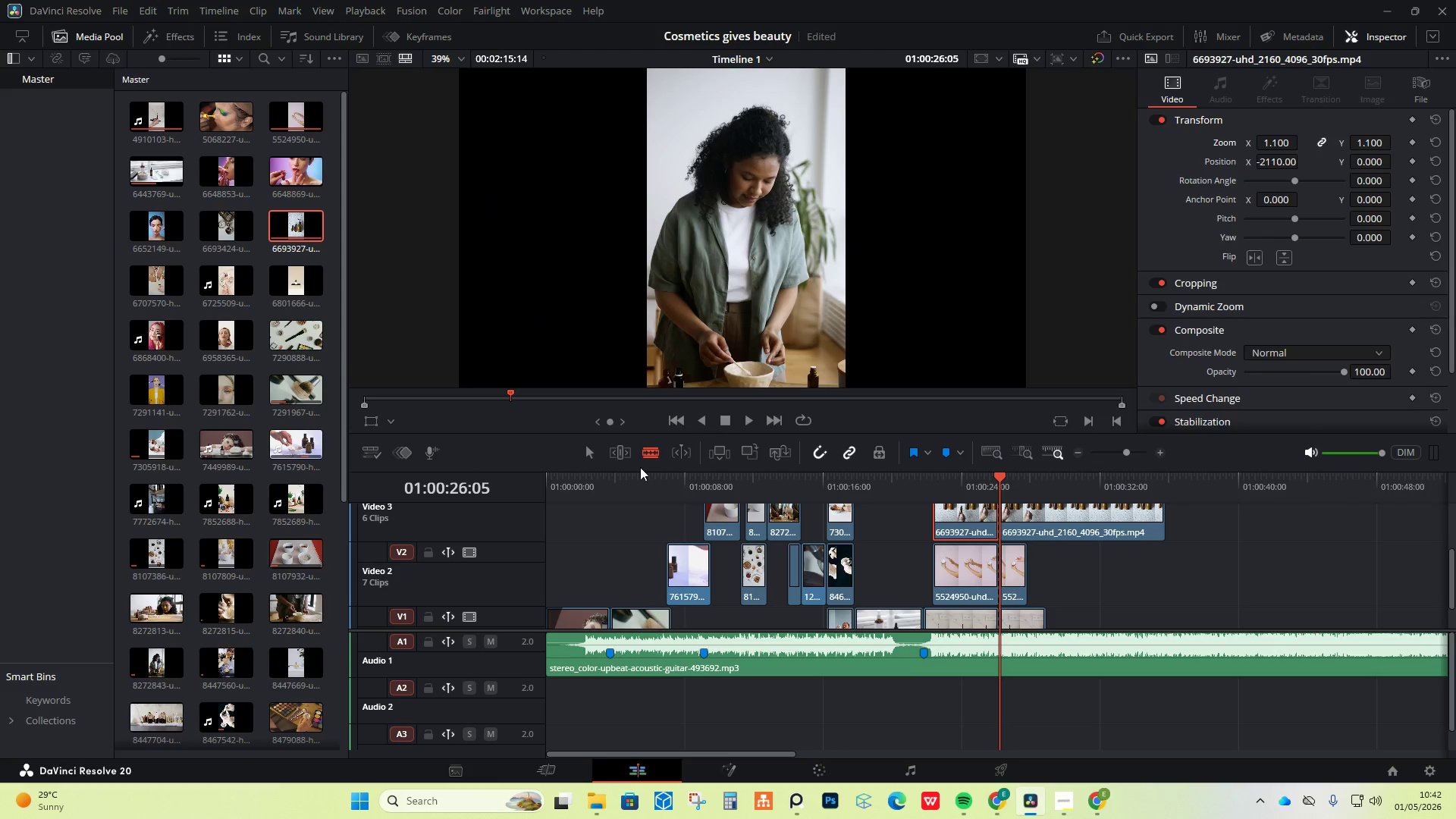 
left_click([598, 454])
 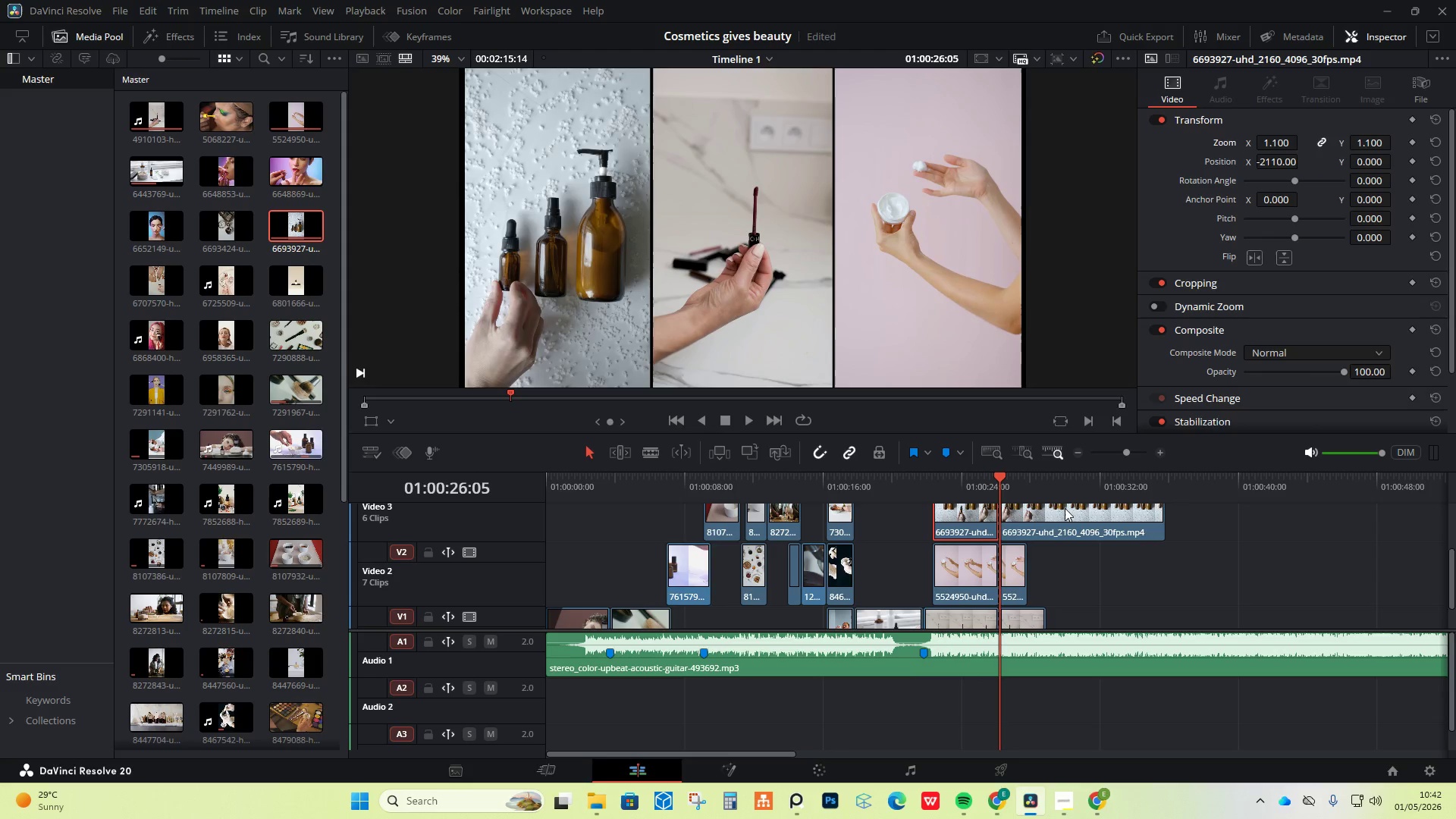 
left_click([1065, 508])
 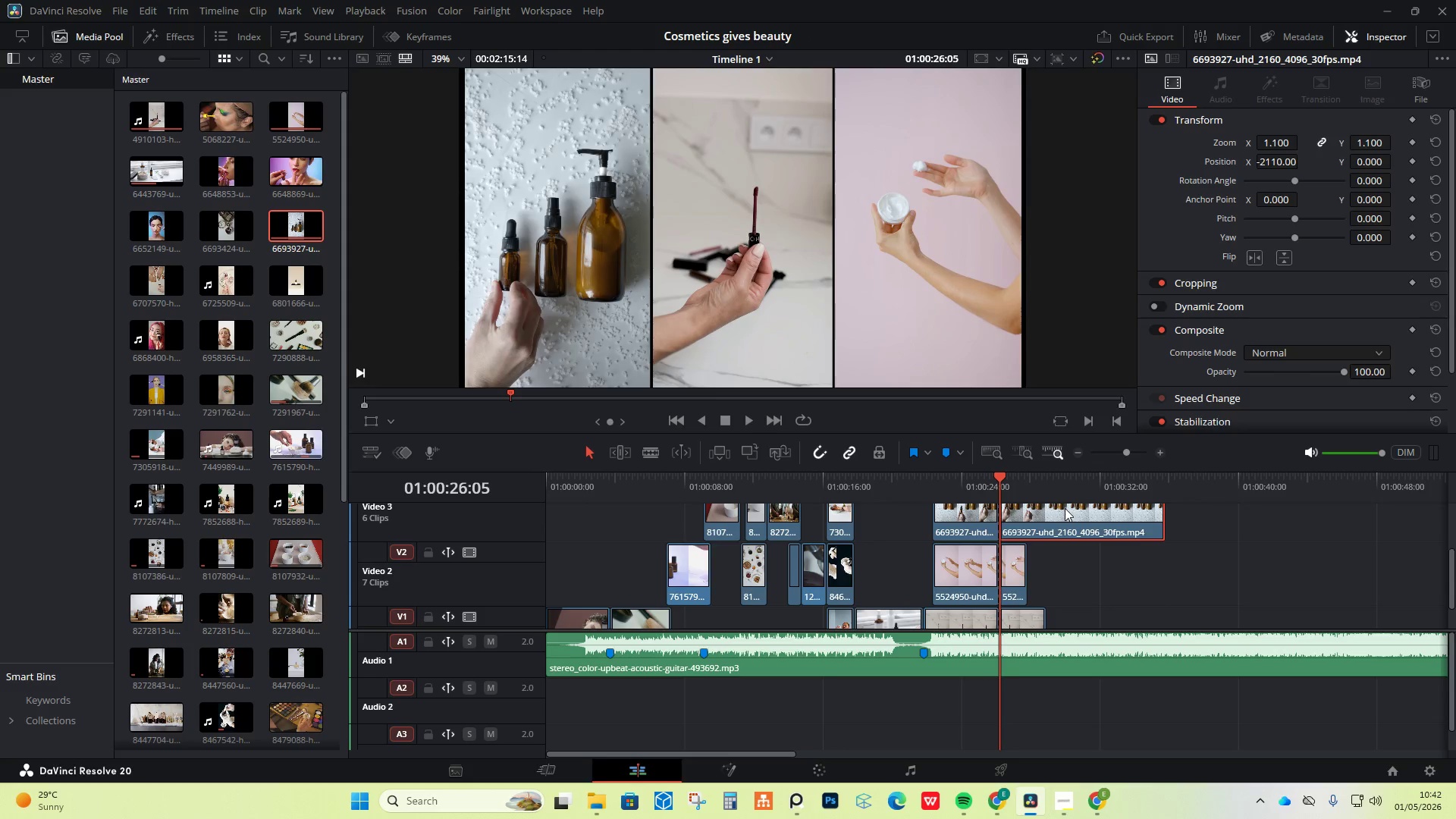 
right_click([1065, 508])
 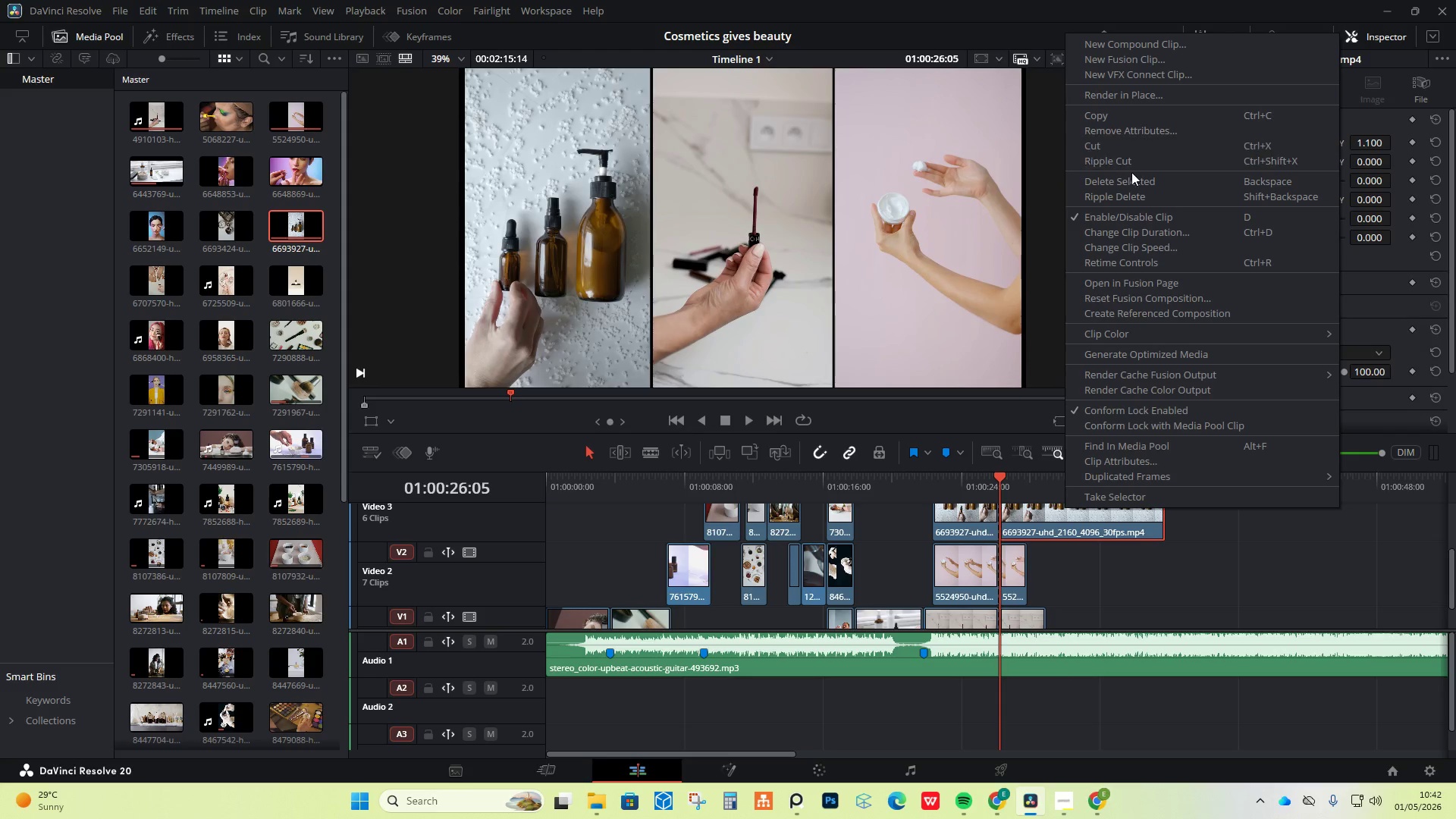 
left_click([1130, 177])
 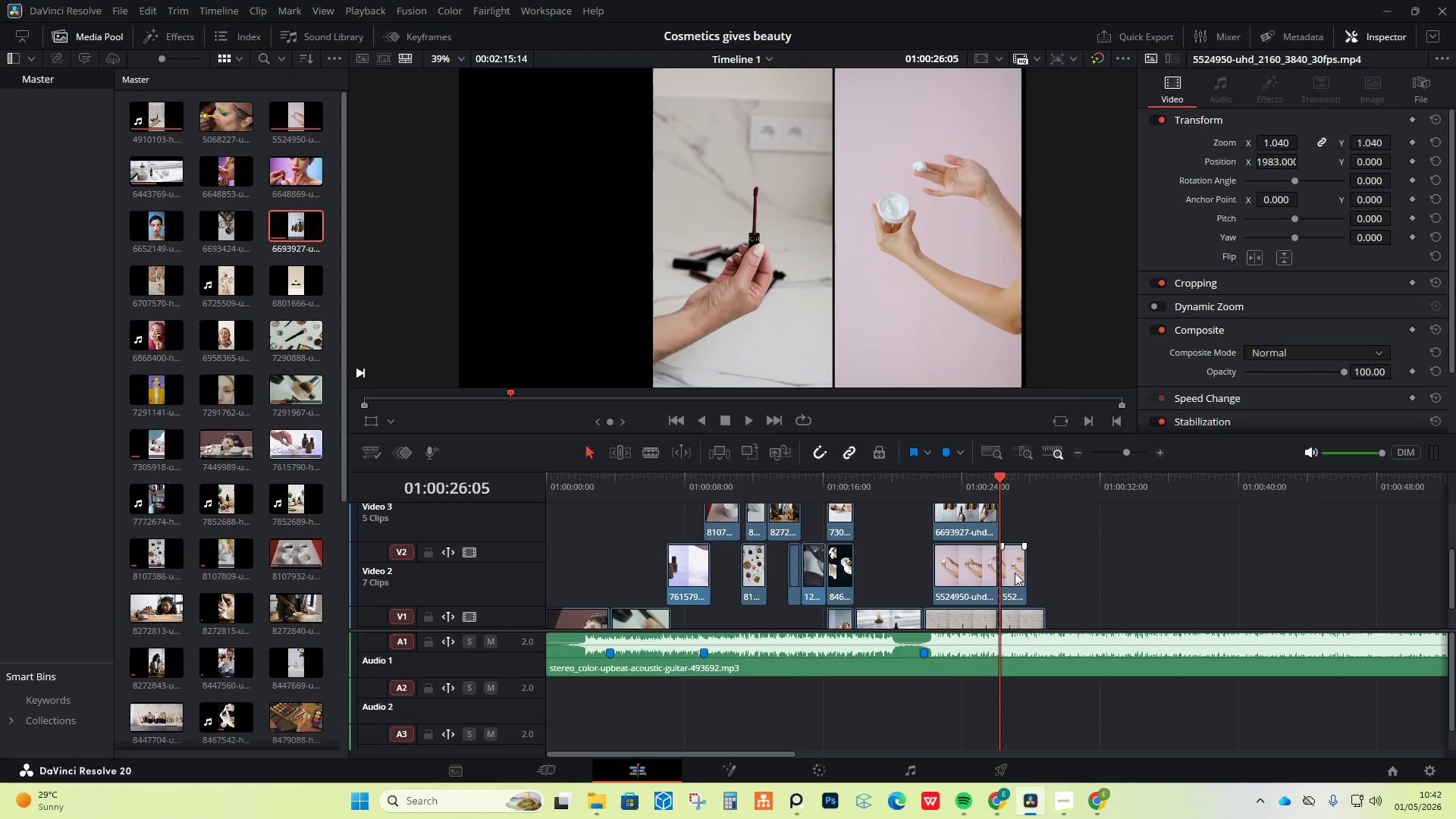 
left_click([1014, 573])
 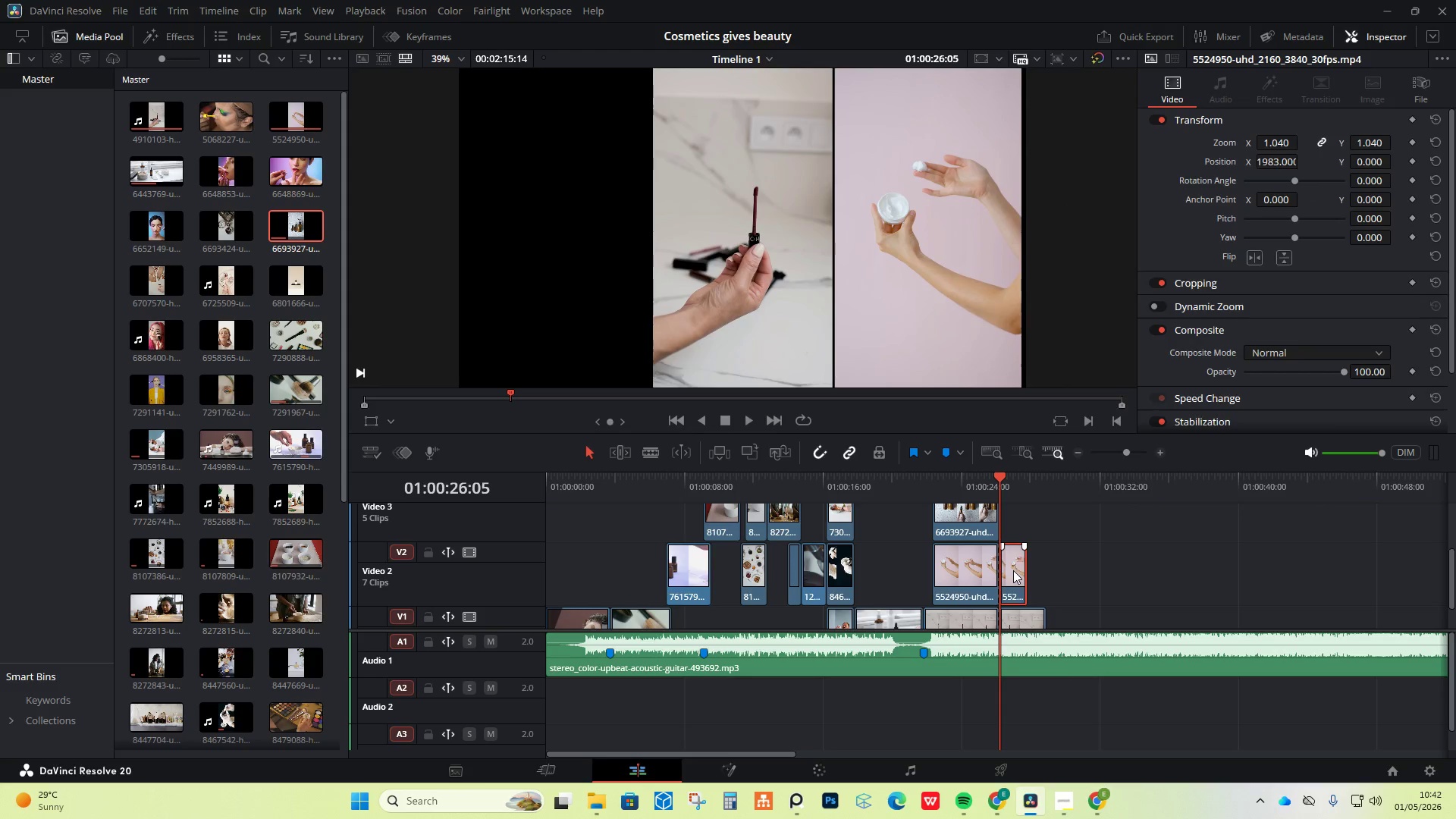 
right_click([1013, 570])
 